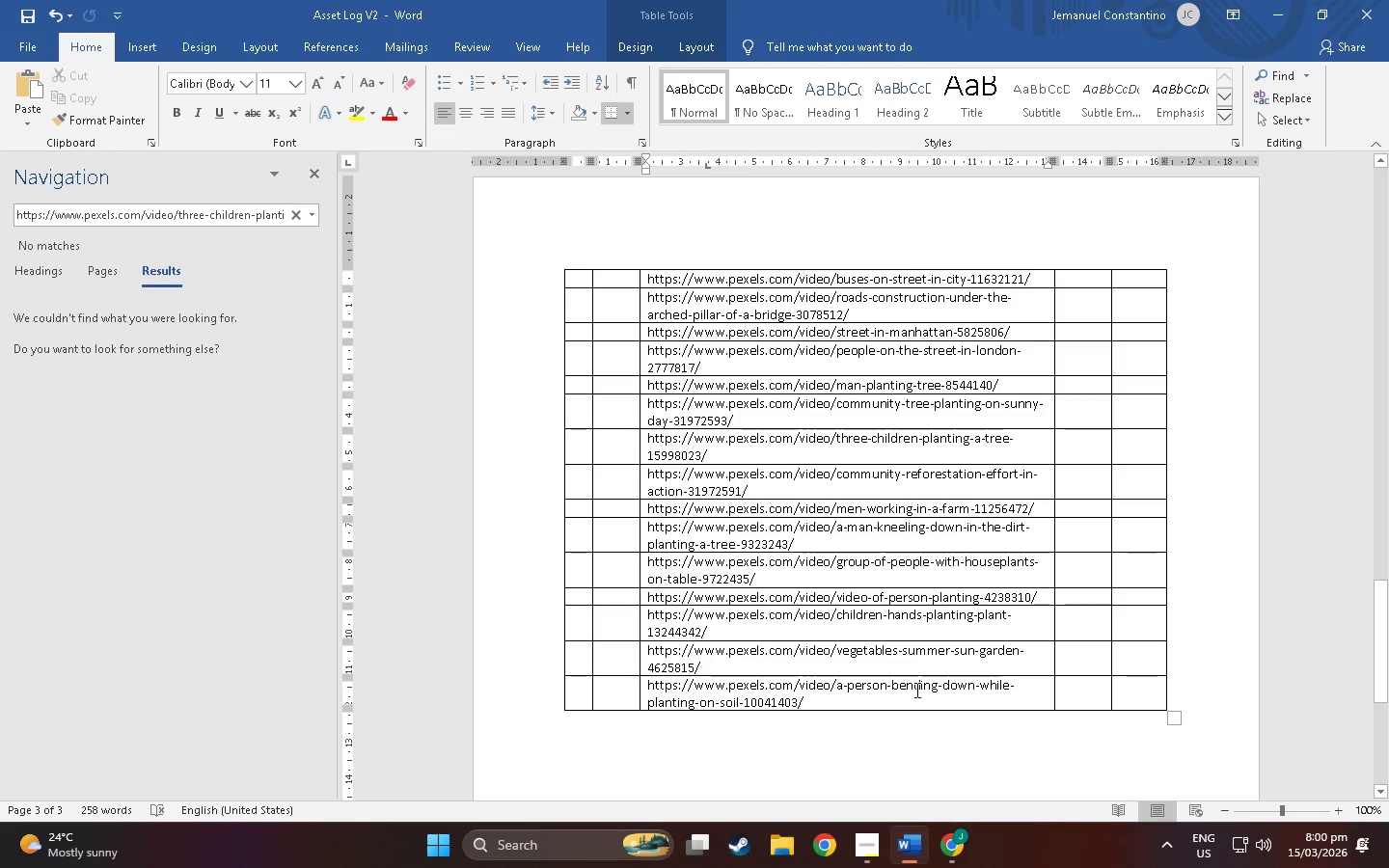 
left_click([908, 697])
 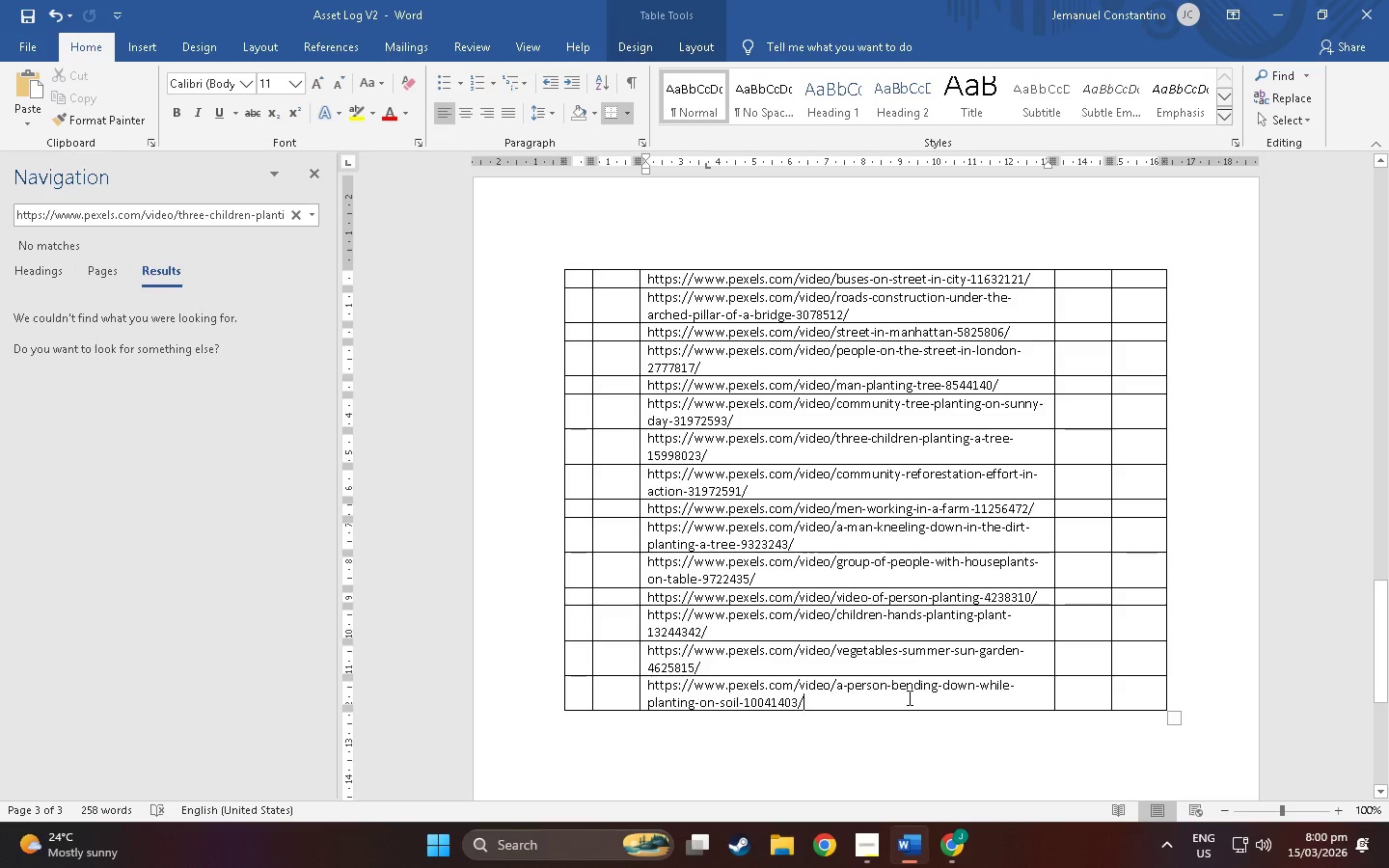 
right_click([908, 697])
 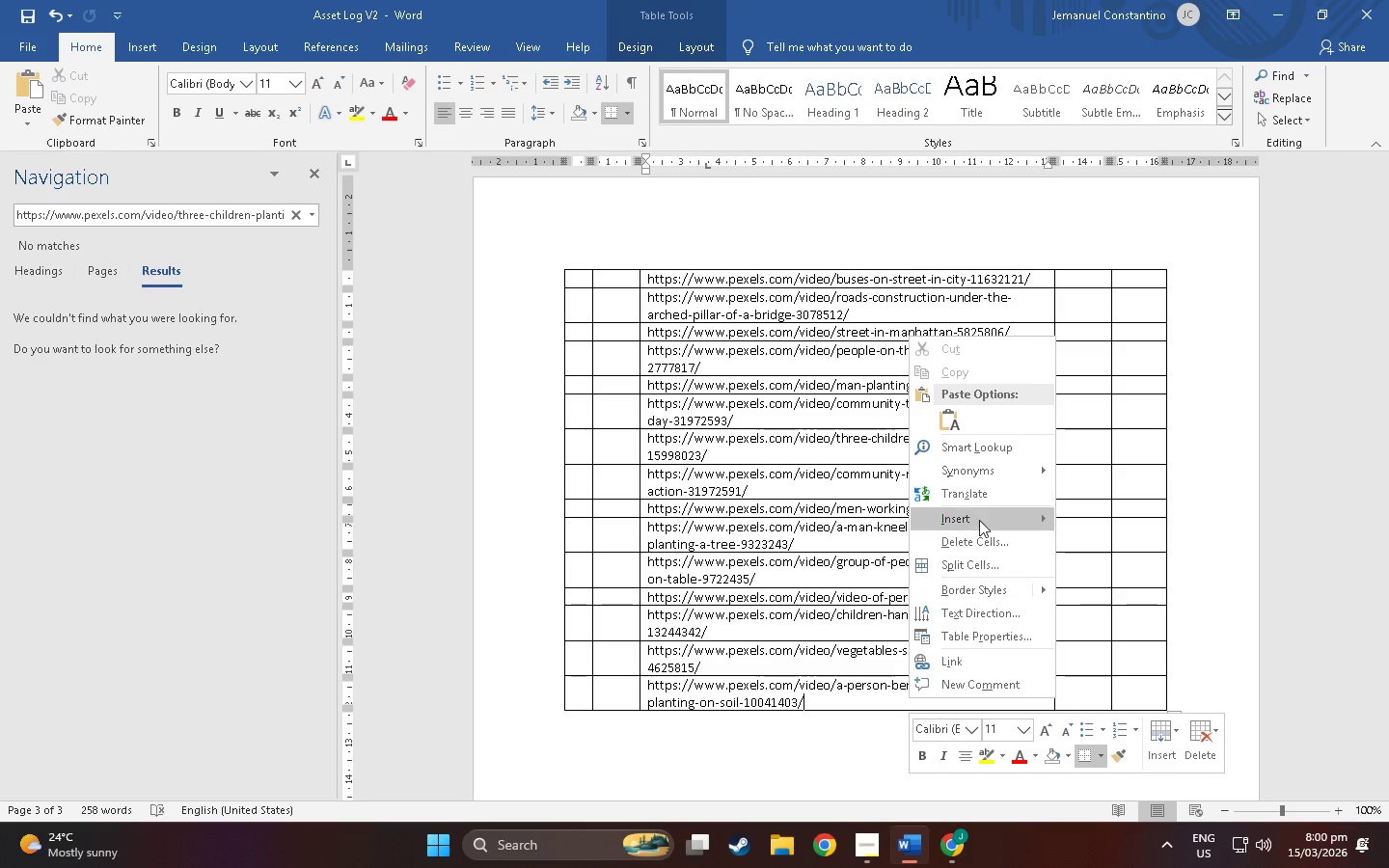 
left_click([979, 520])
 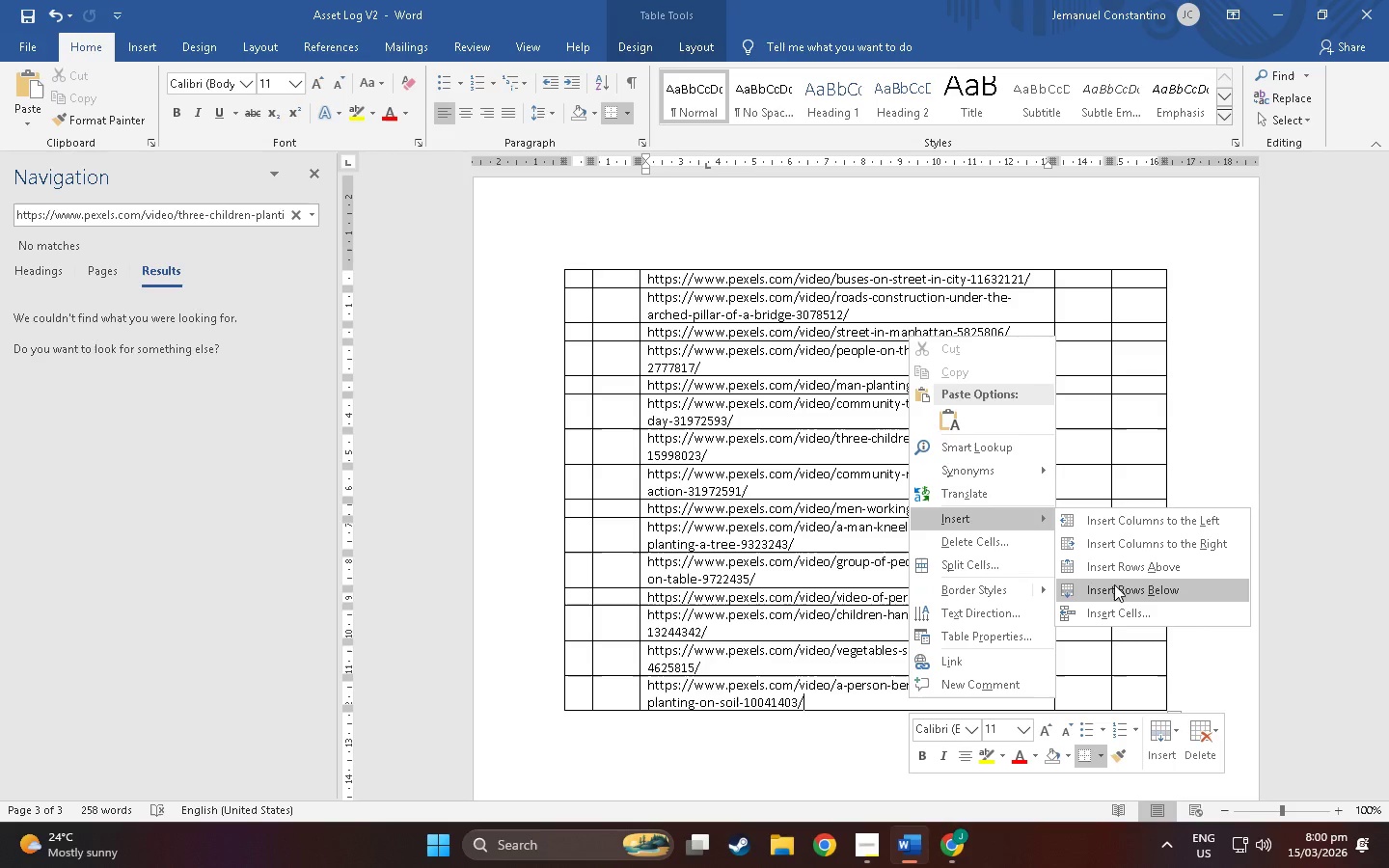 
left_click([1116, 588])
 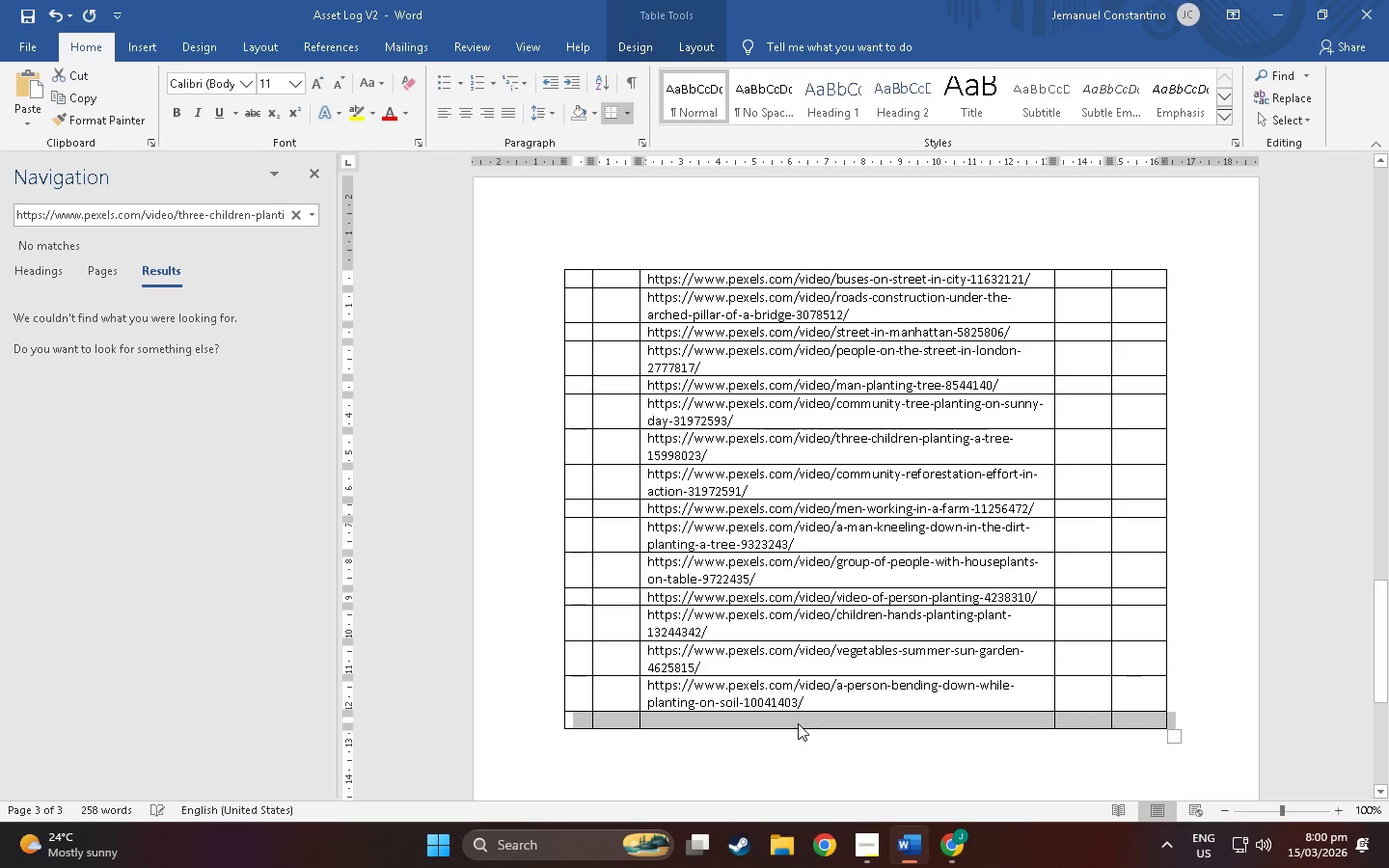 
left_click([798, 716])
 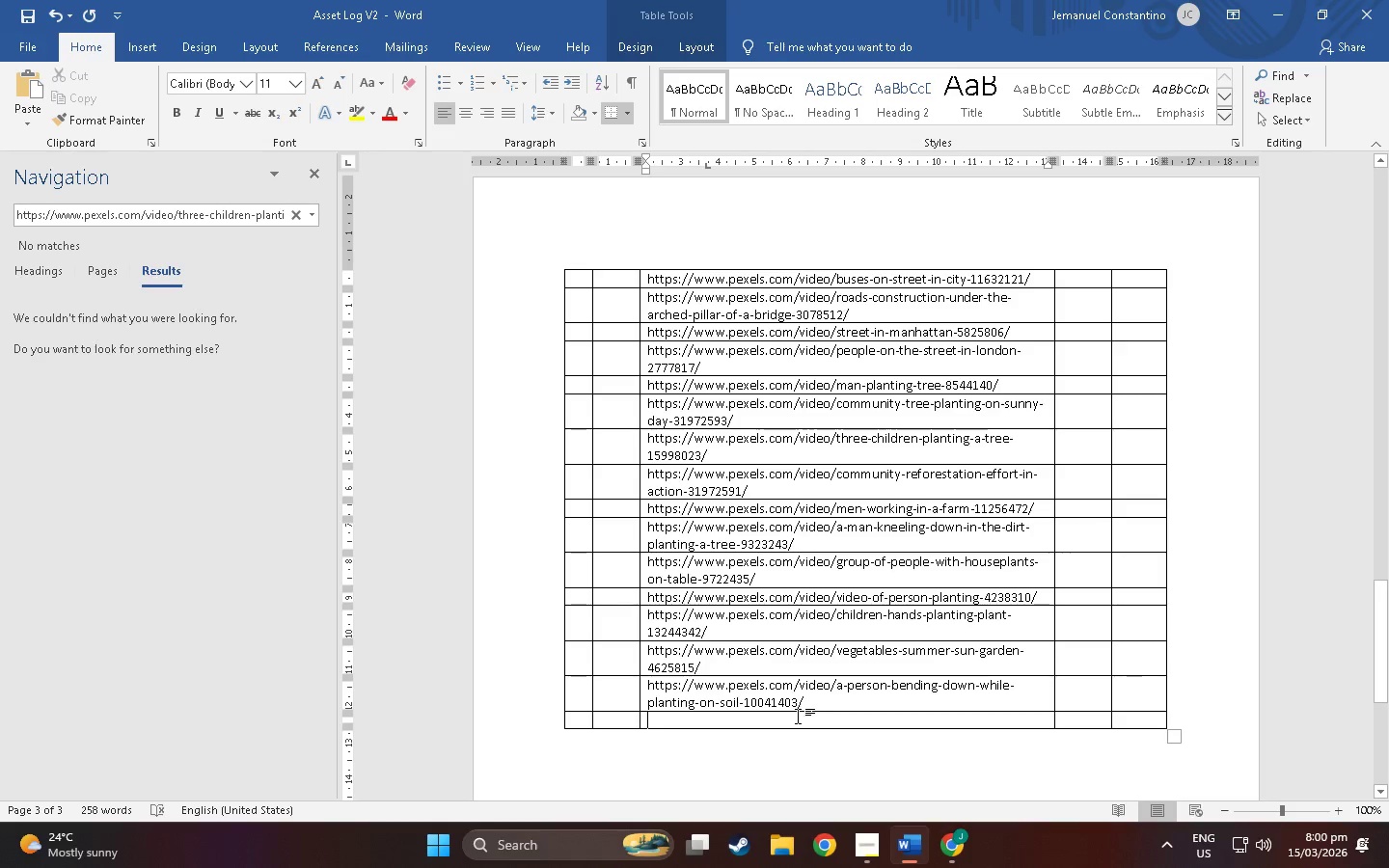 
key(Control+V)
 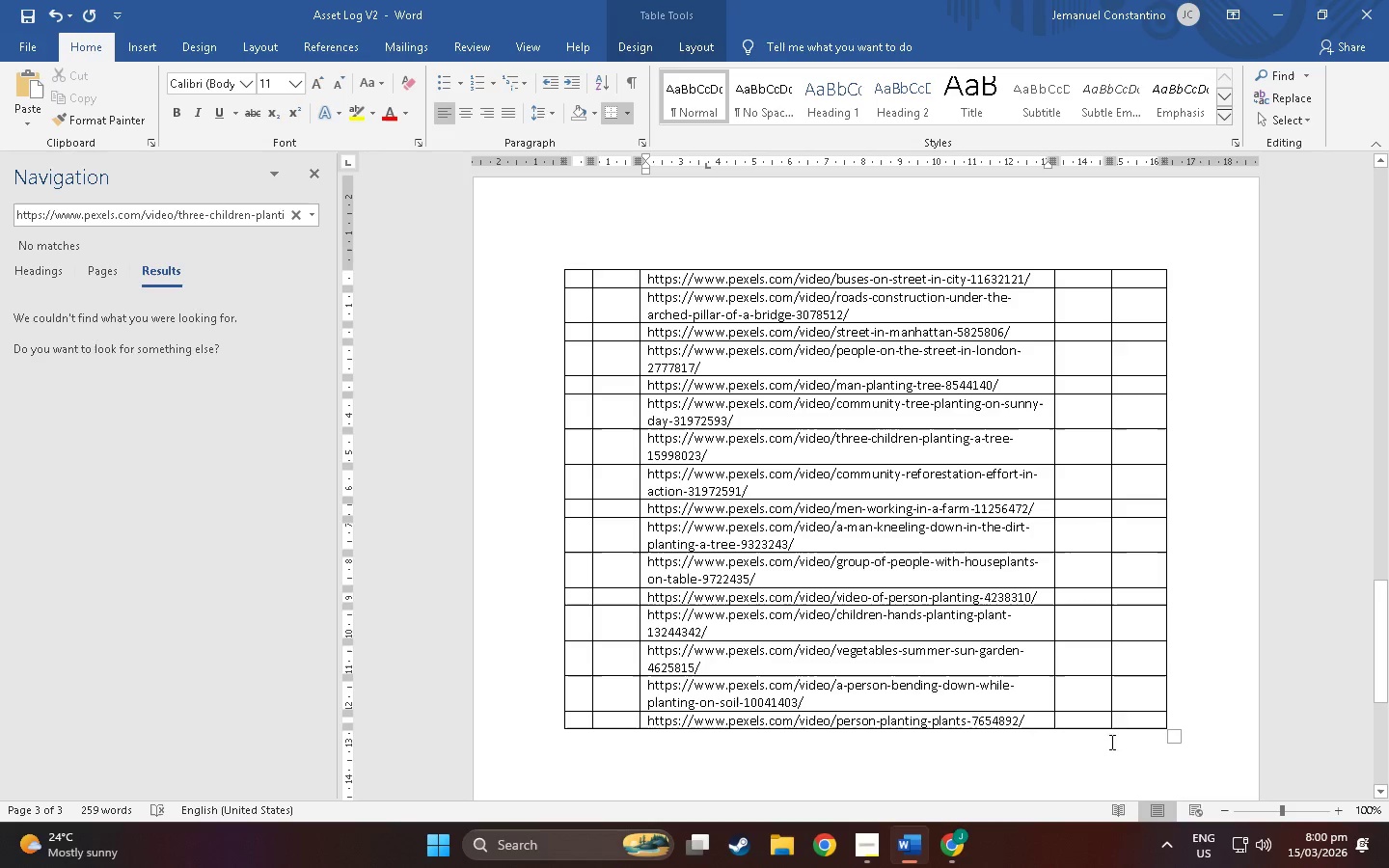 
left_click_drag(start_coordinate=[1026, 719], to_coordinate=[649, 719])
 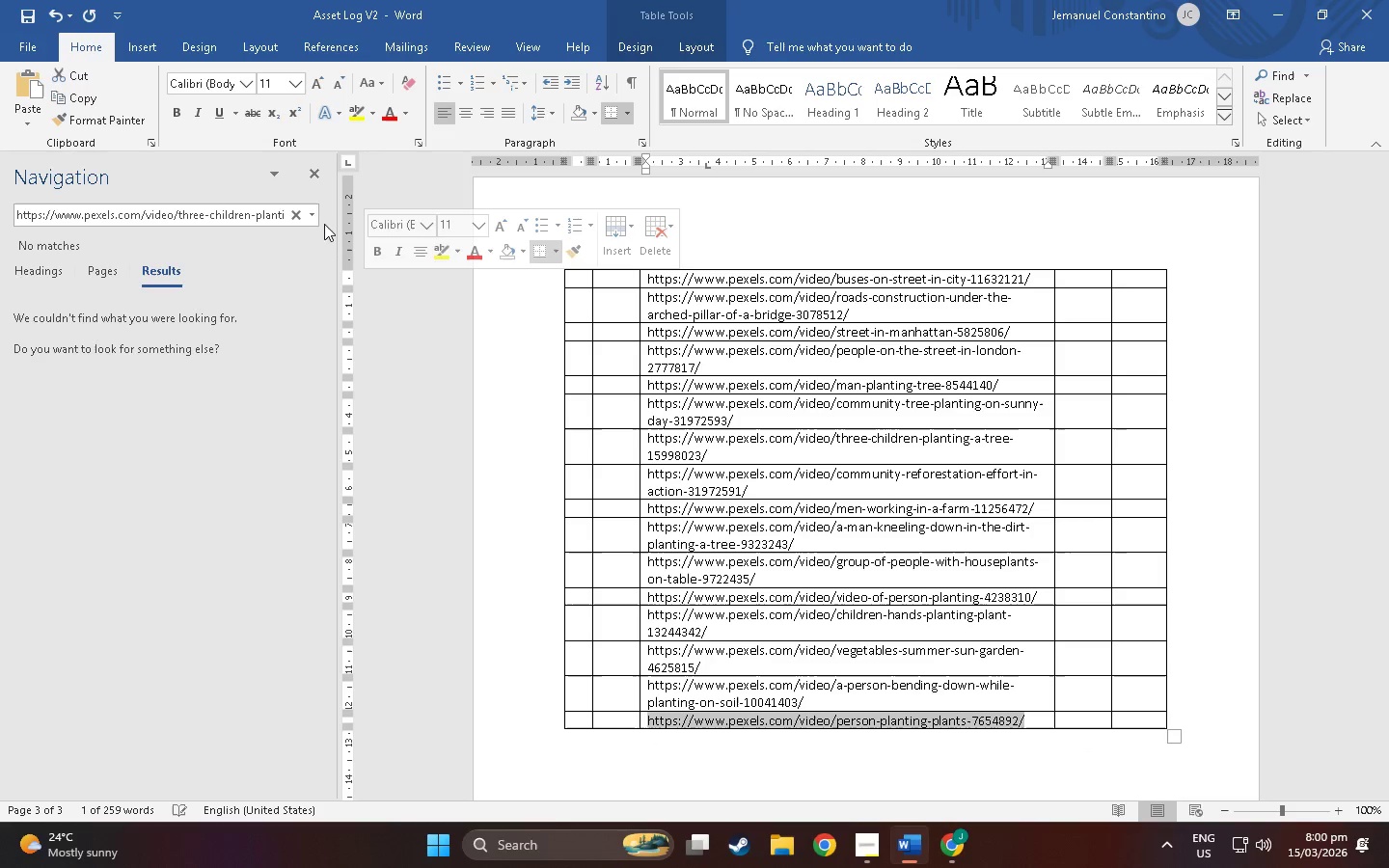 
key(Control+C)
 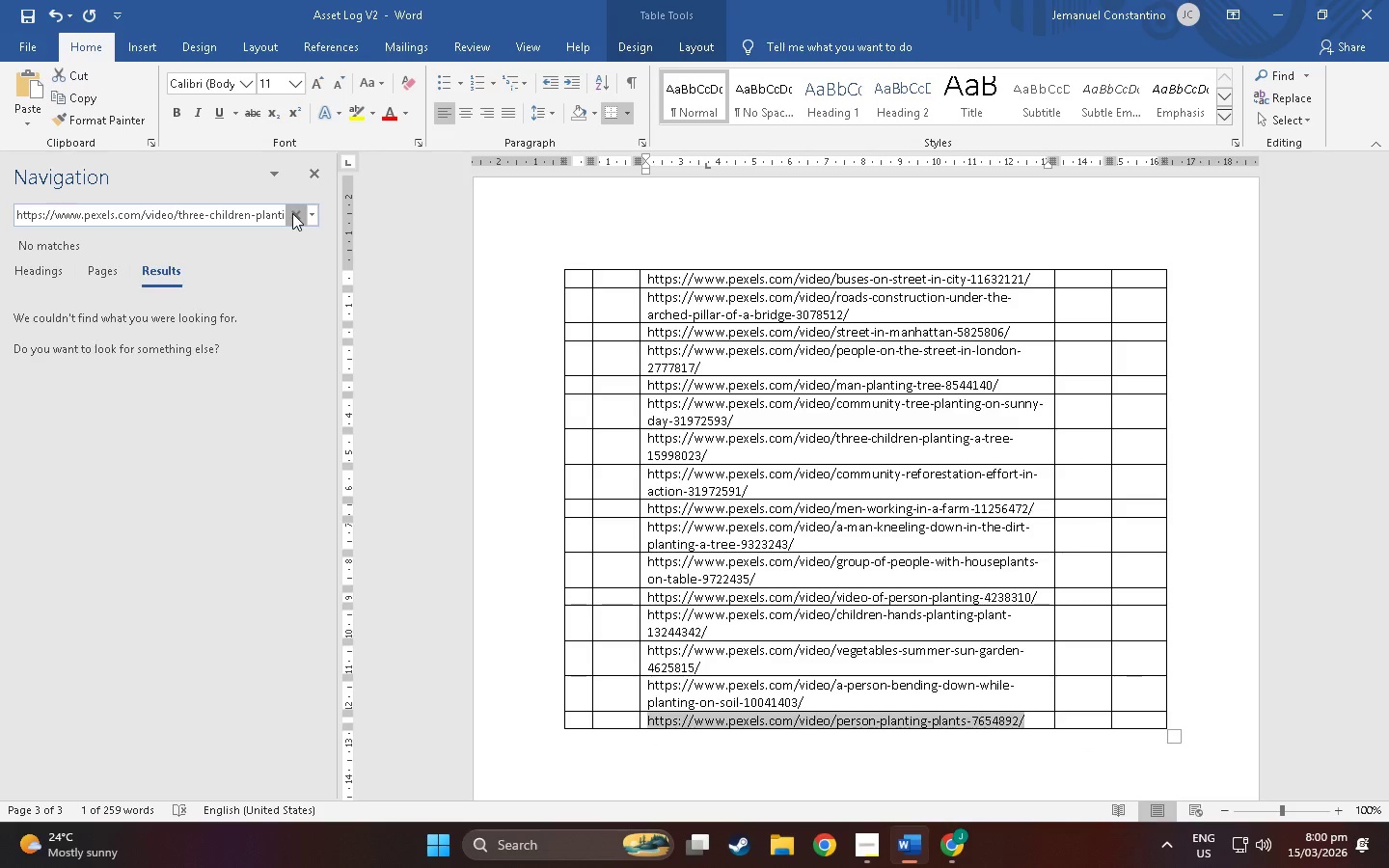 
double_click([266, 213])
 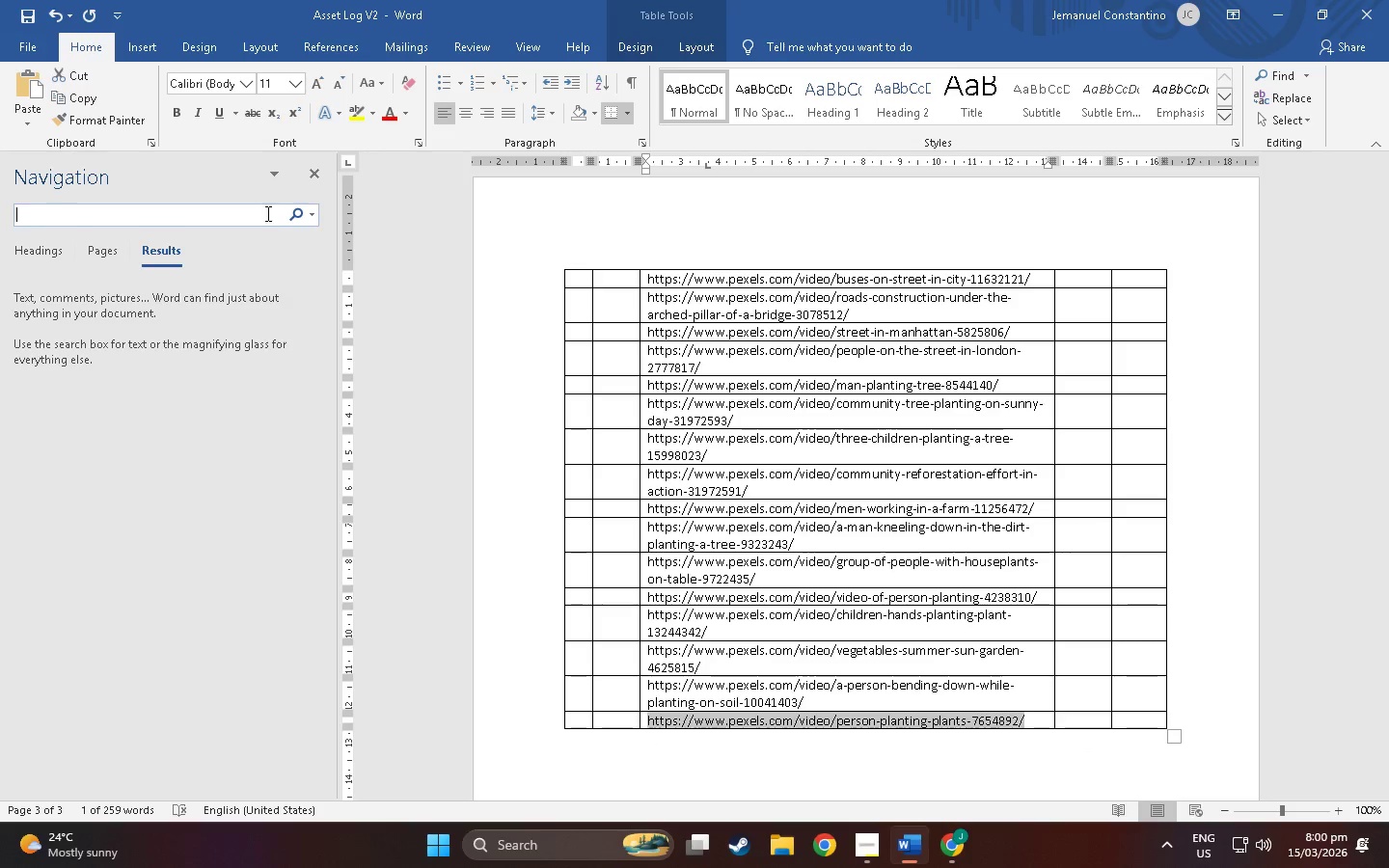 
key(Control+V)
 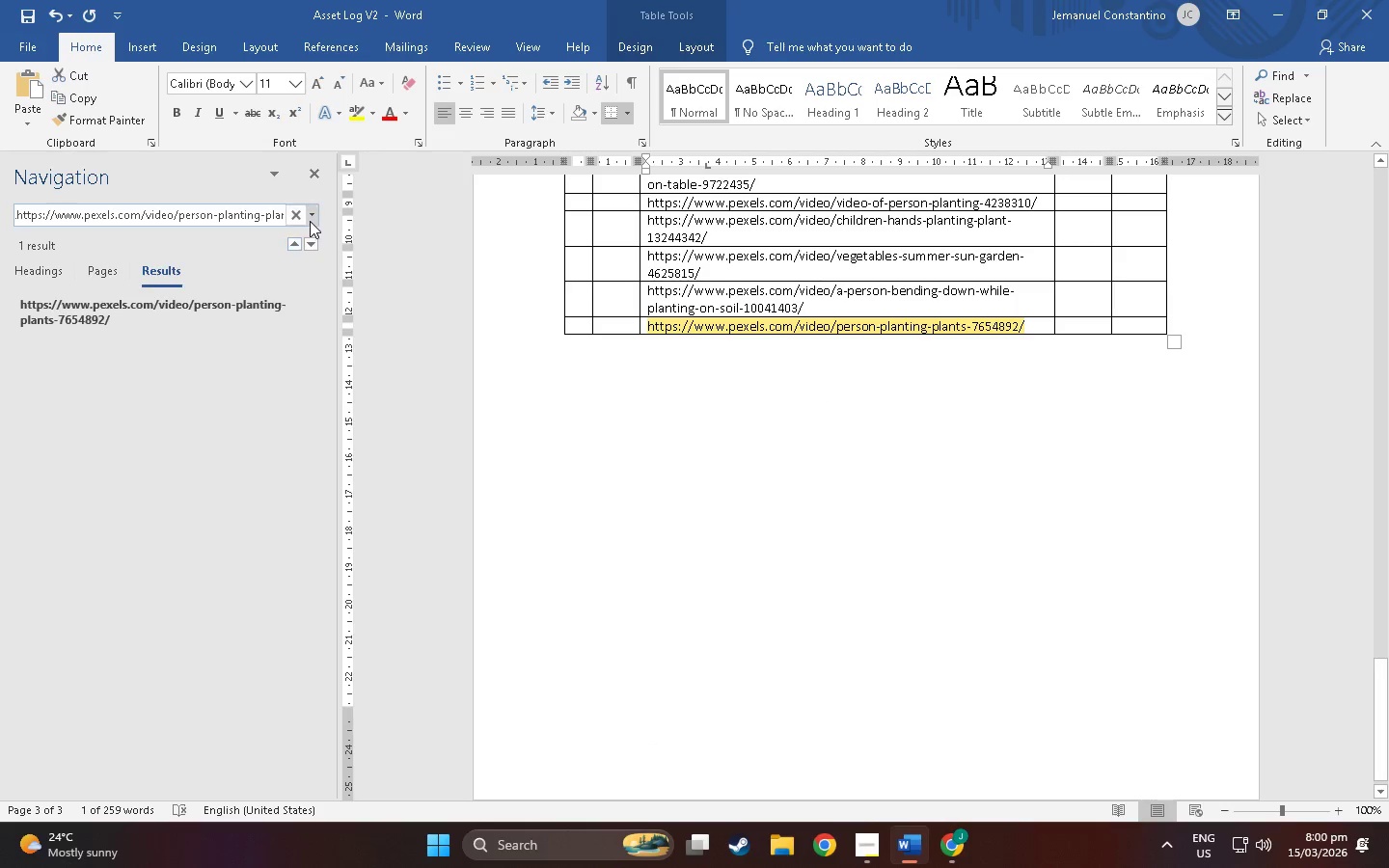 
left_click([694, 483])
 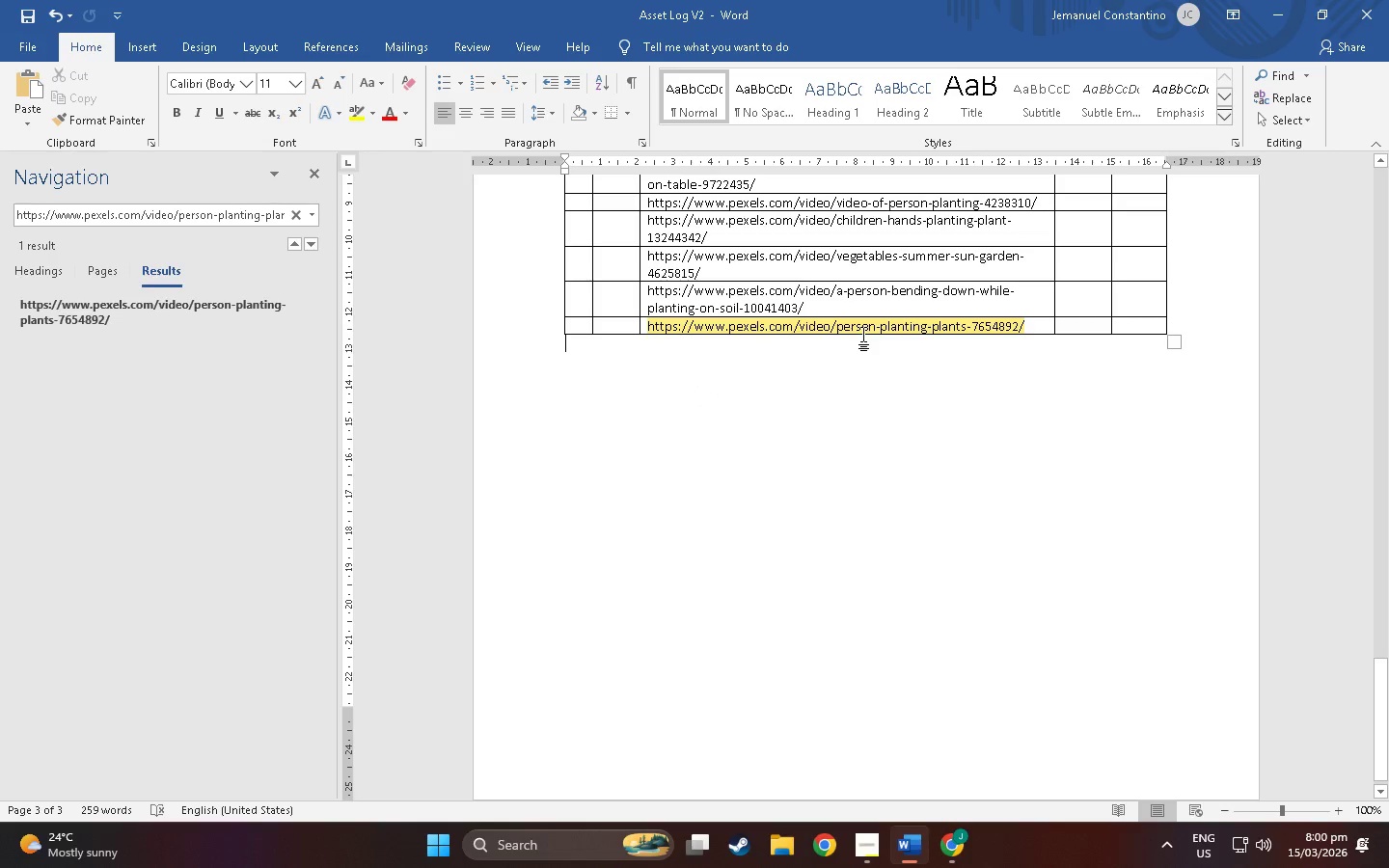 
double_click([874, 318])
 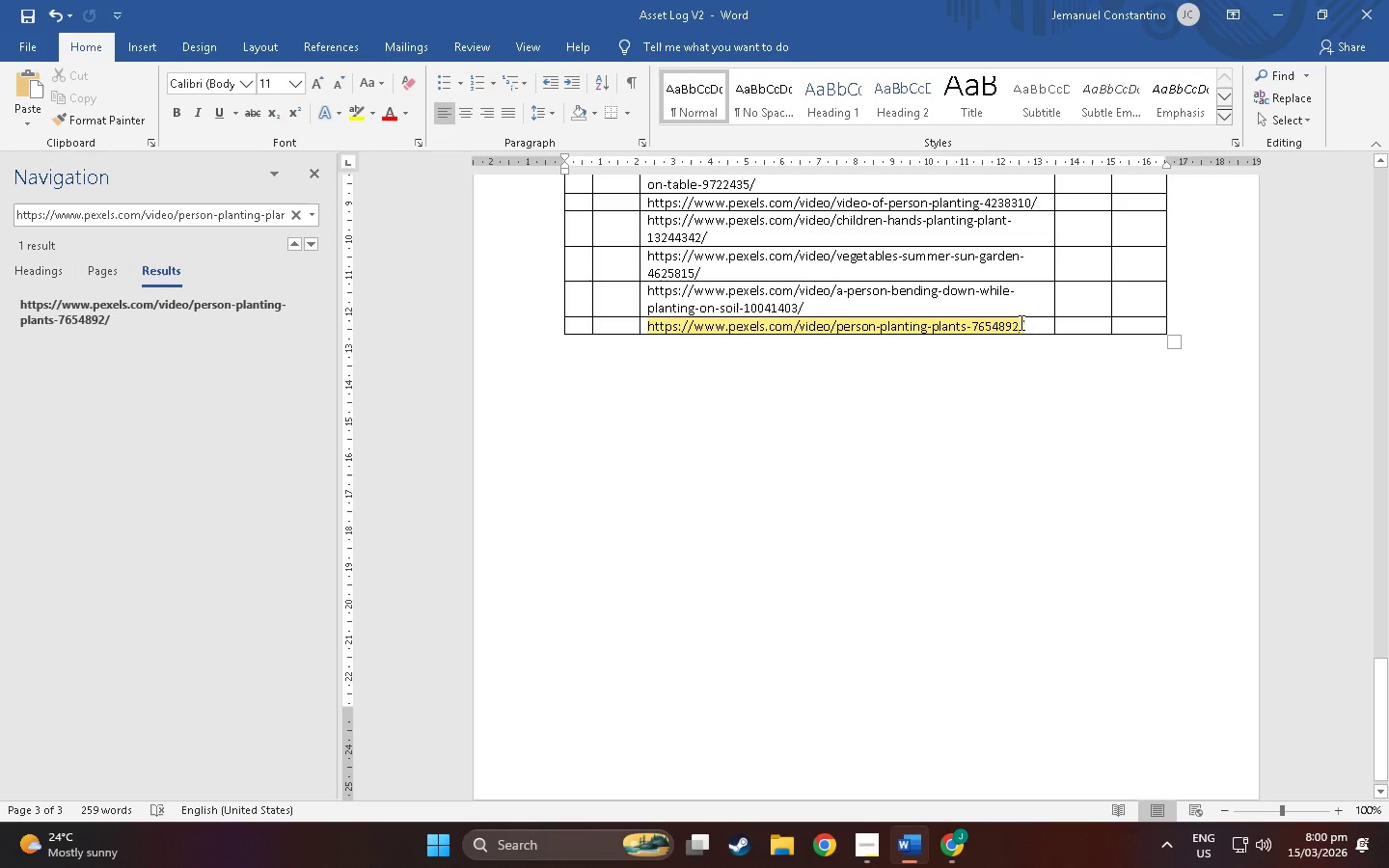 
left_click([1028, 323])
 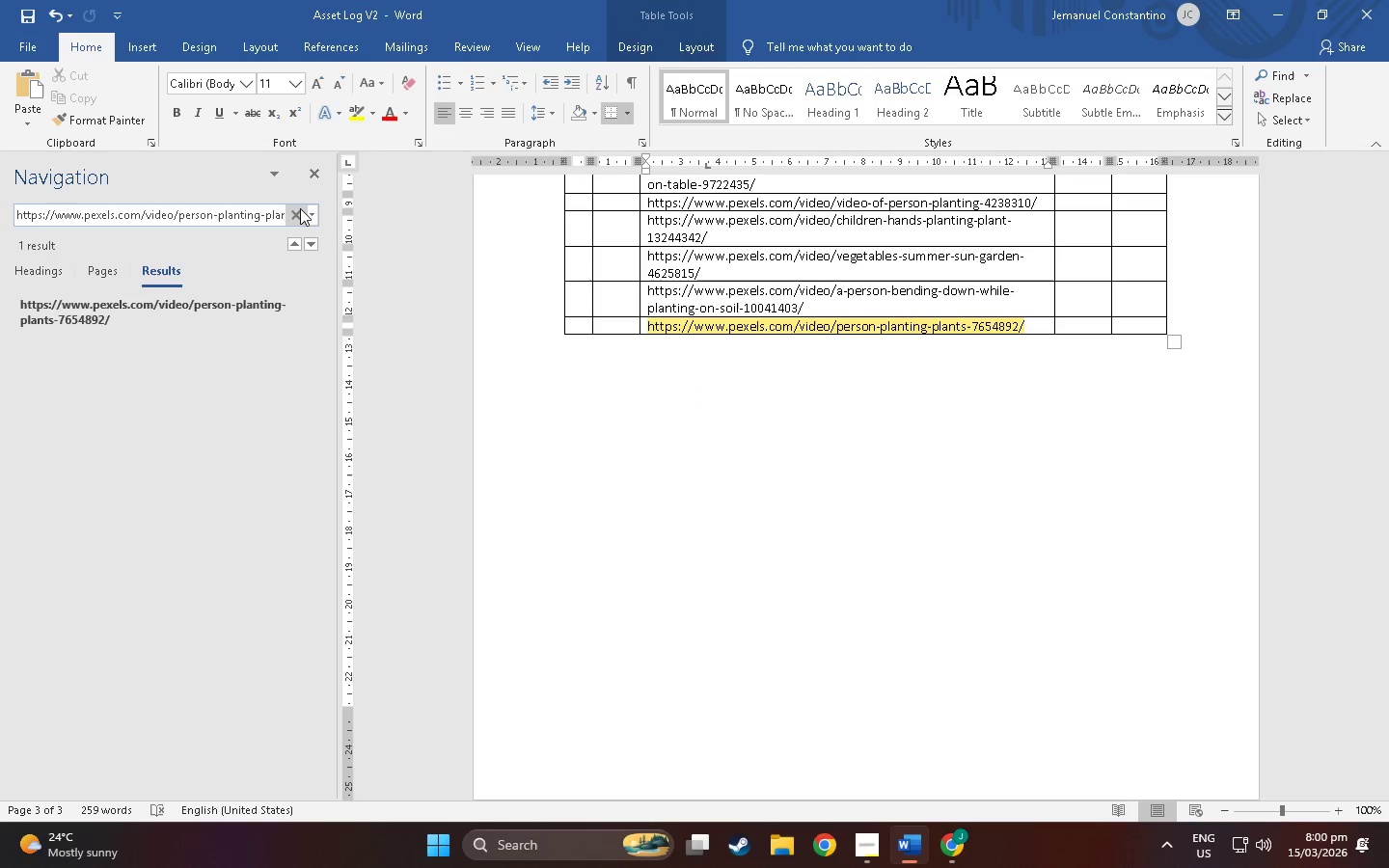 
left_click([300, 208])
 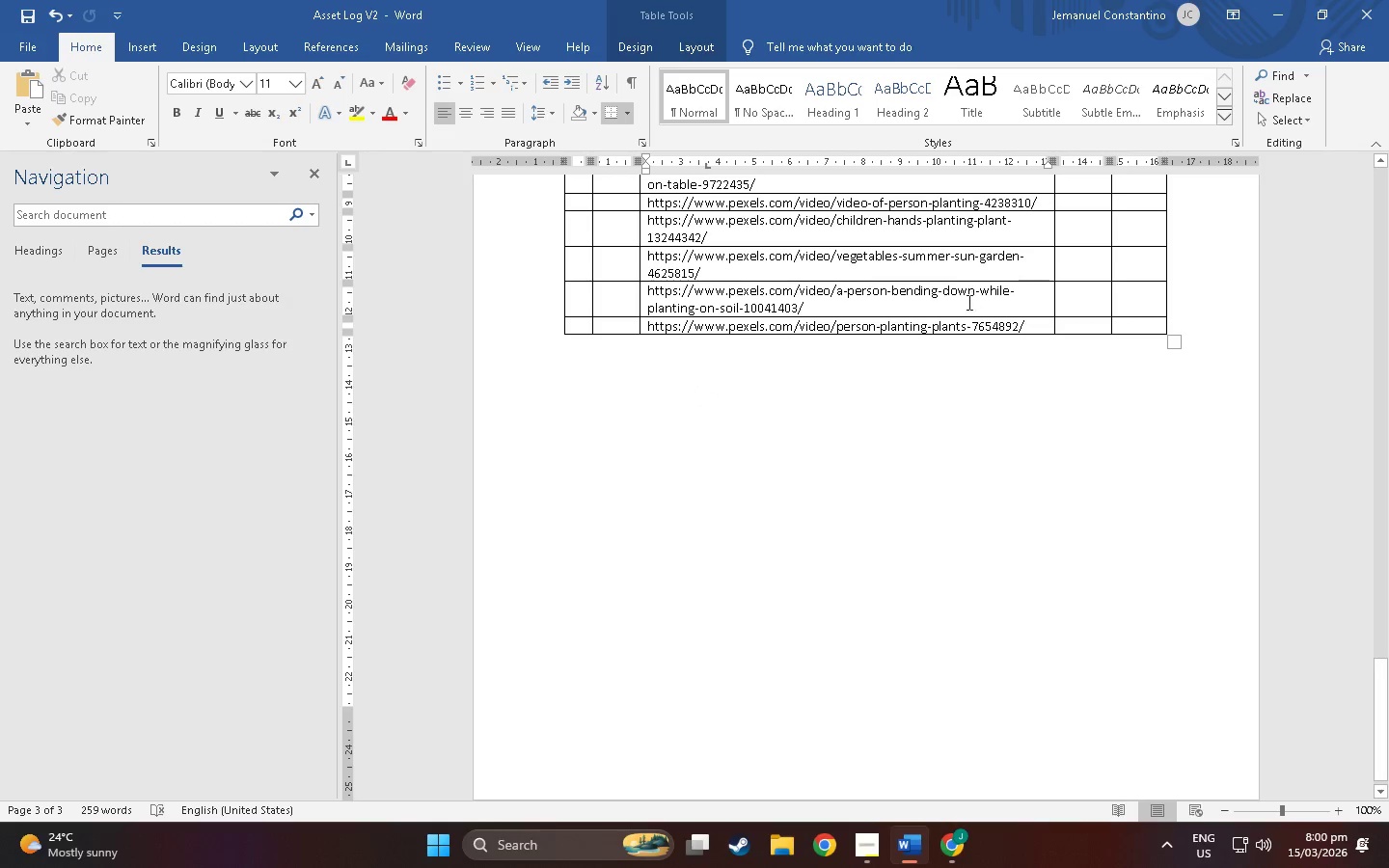 
left_click([1026, 331])
 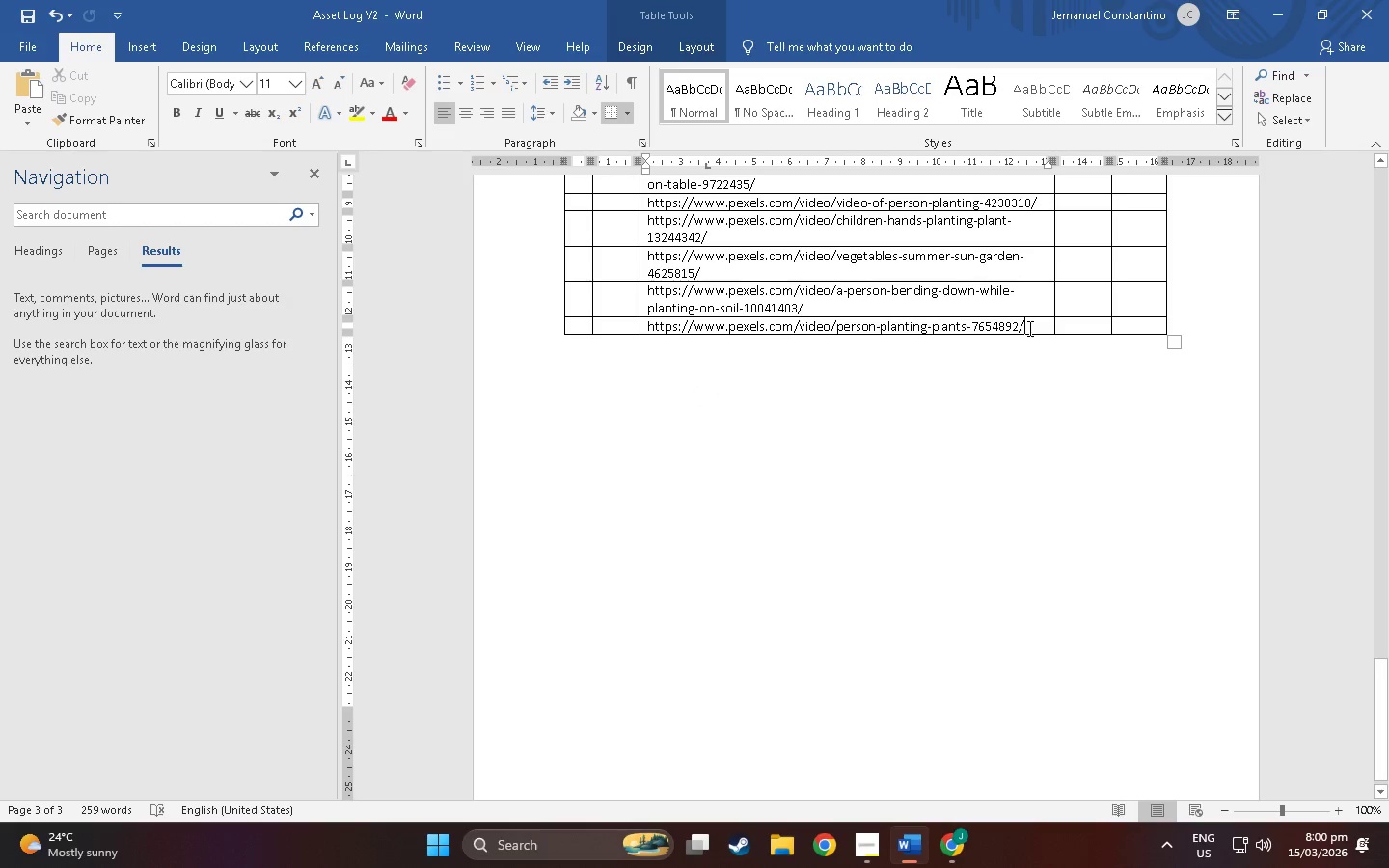 
right_click([1028, 328])
 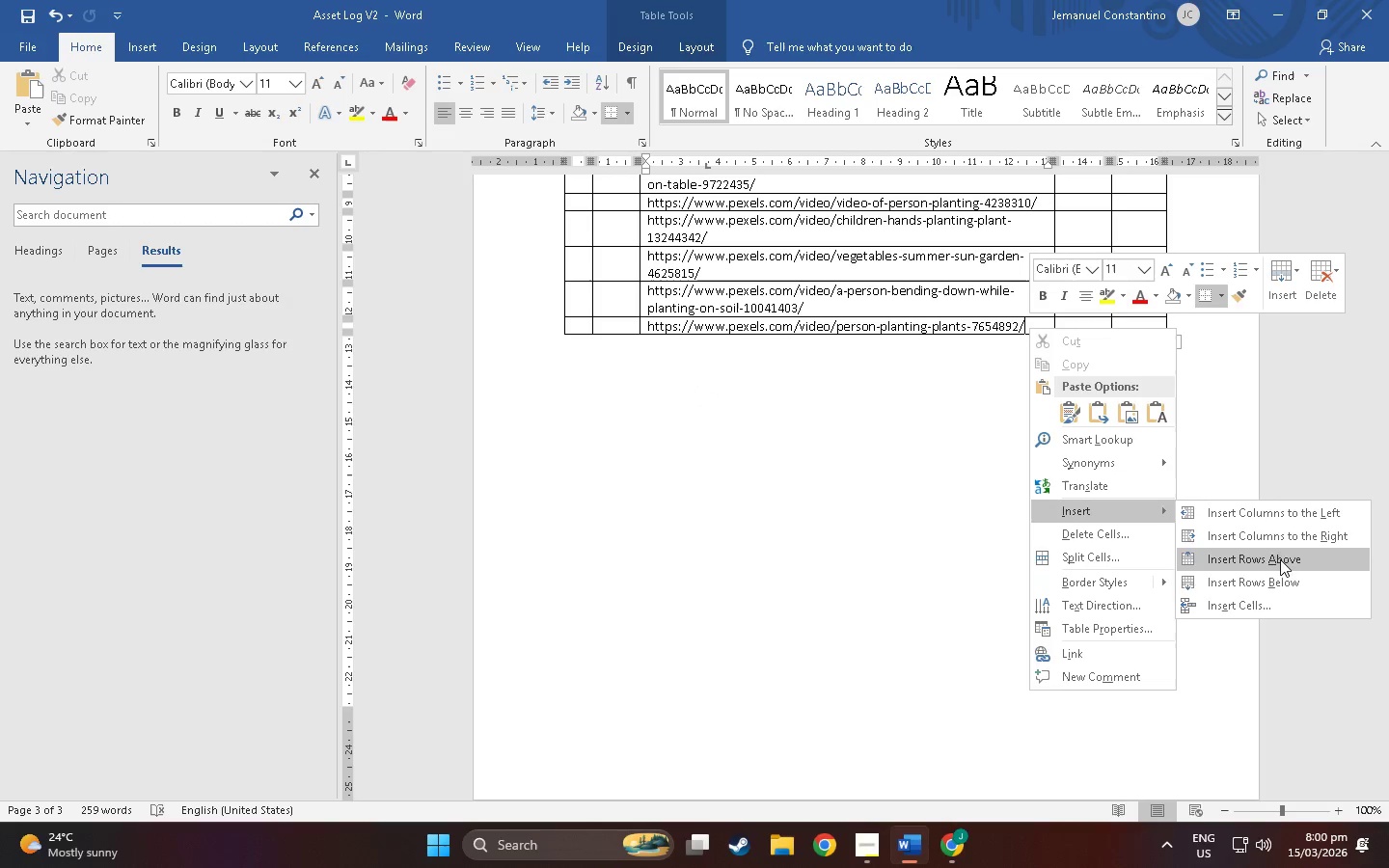 
left_click([1272, 592])
 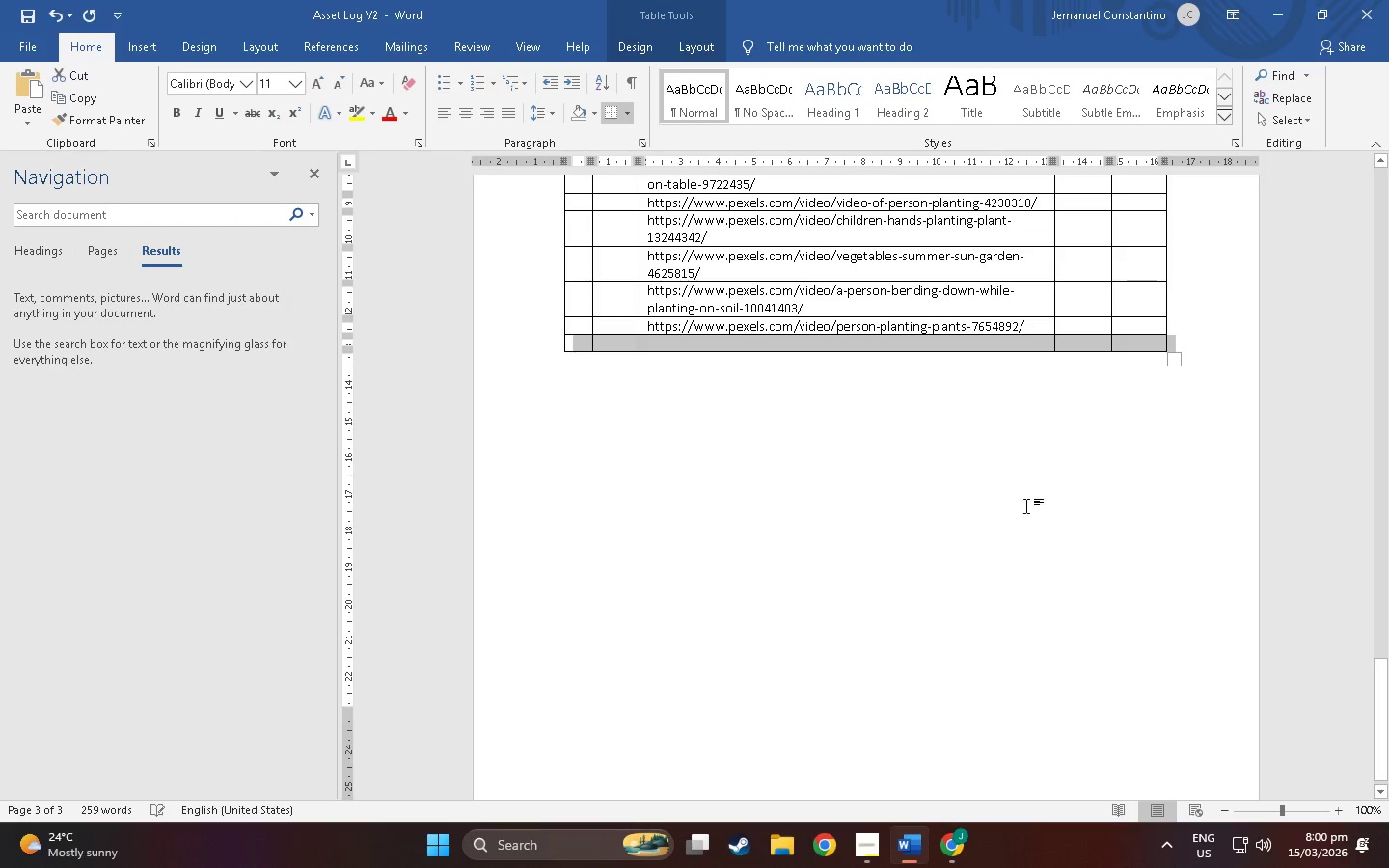 
key(Alt+AltLeft)
 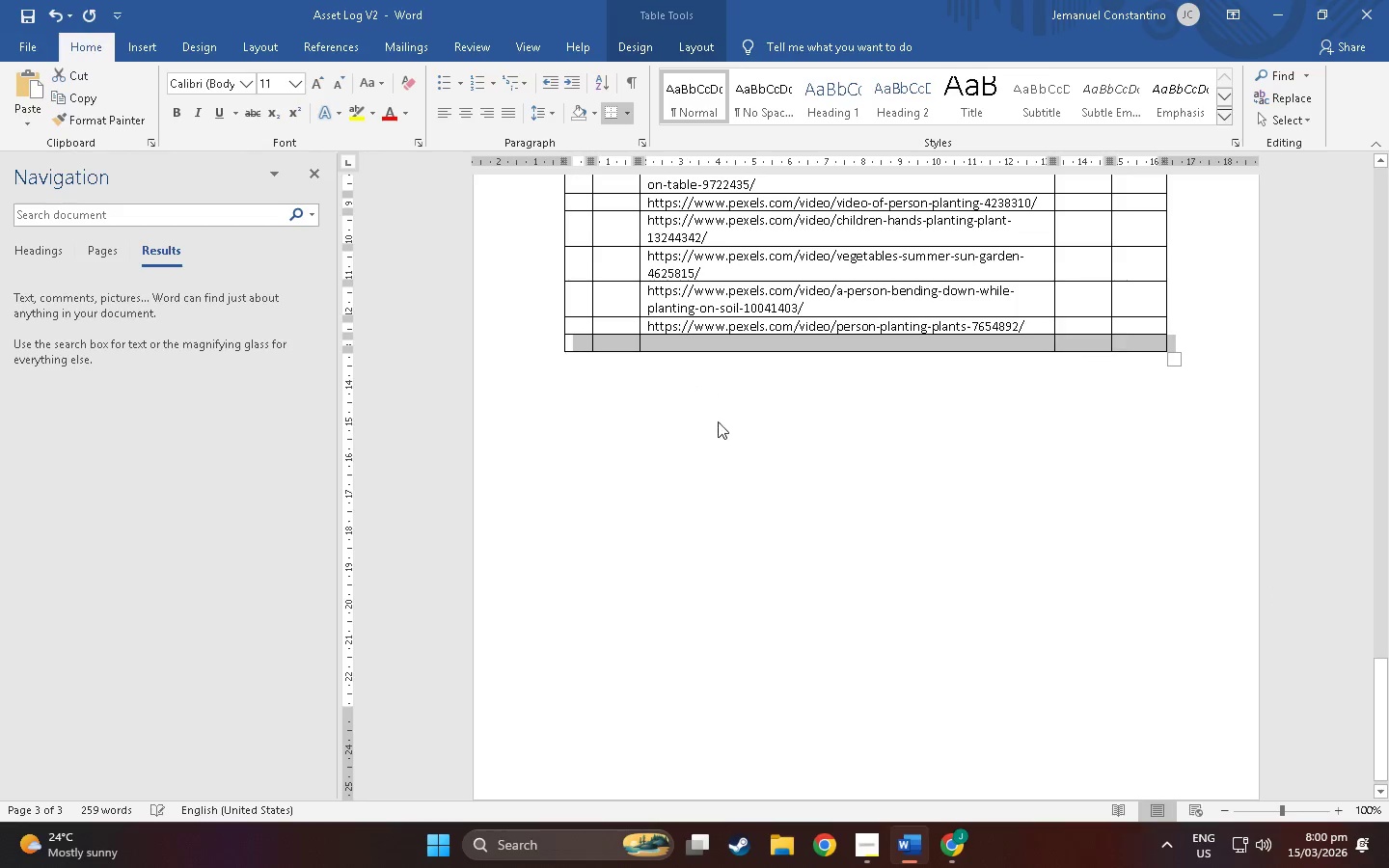 
key(Alt+Tab)
 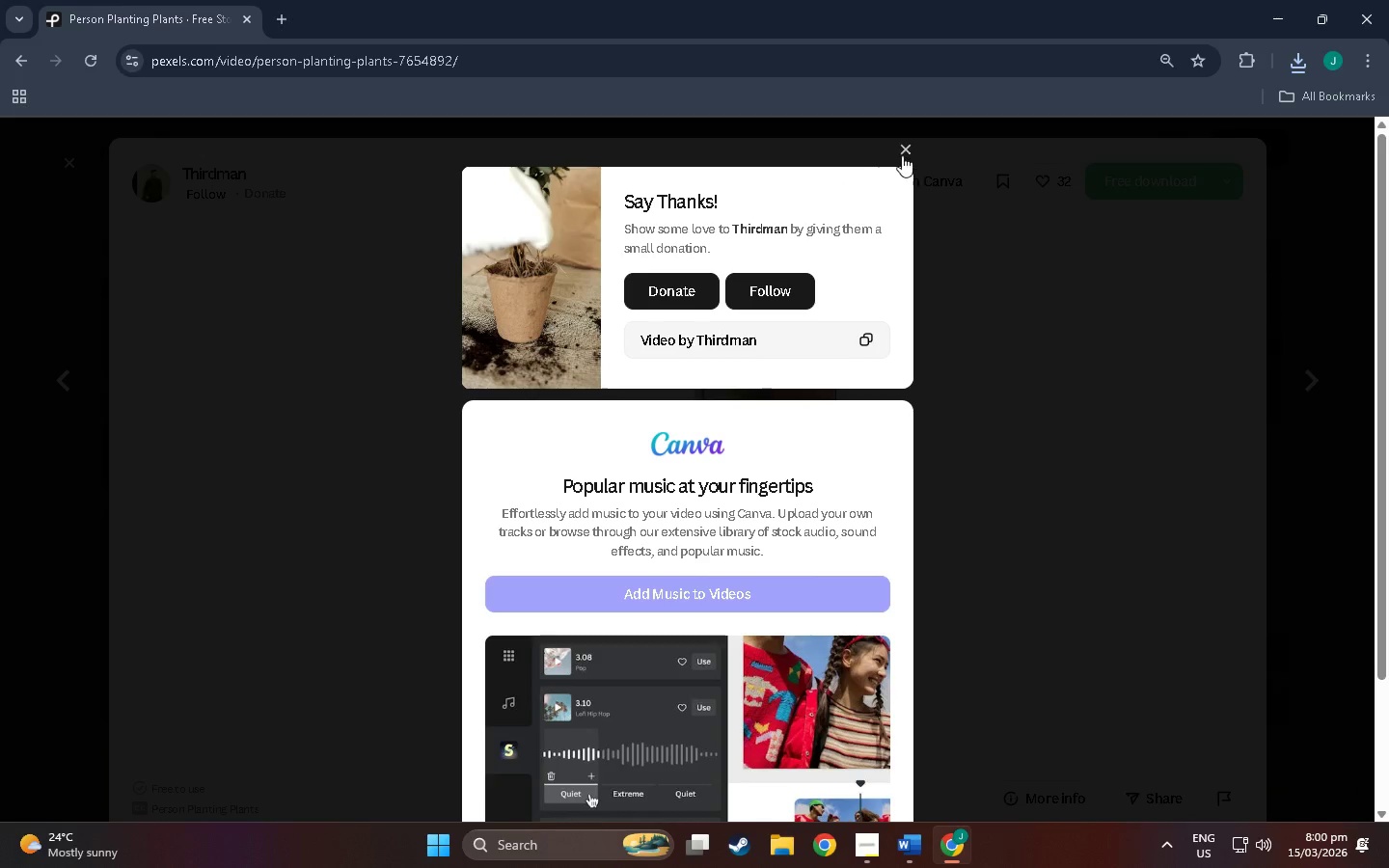 
left_click([905, 151])
 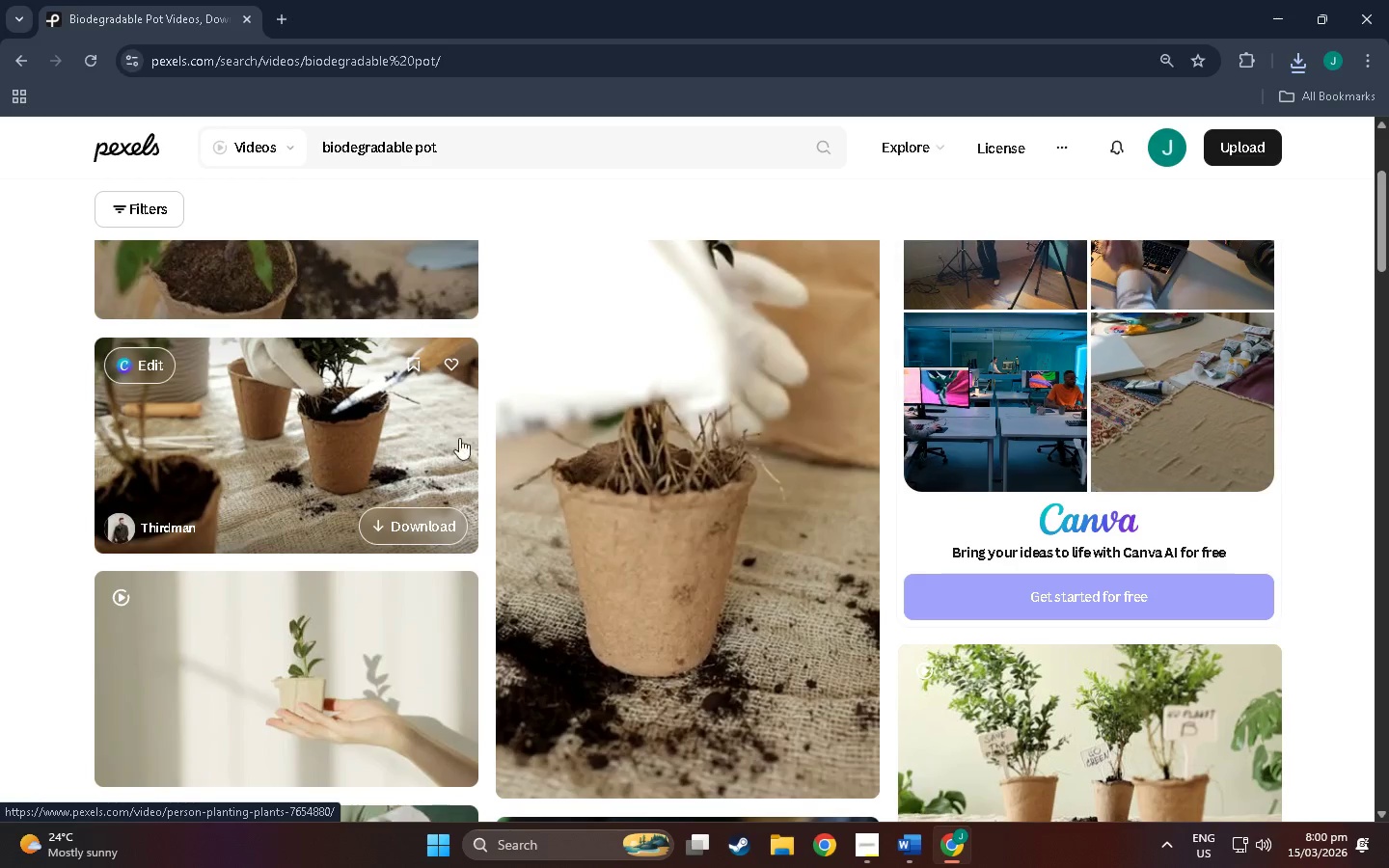 
scroll: coordinate [281, 431], scroll_direction: down, amount: 2.0
 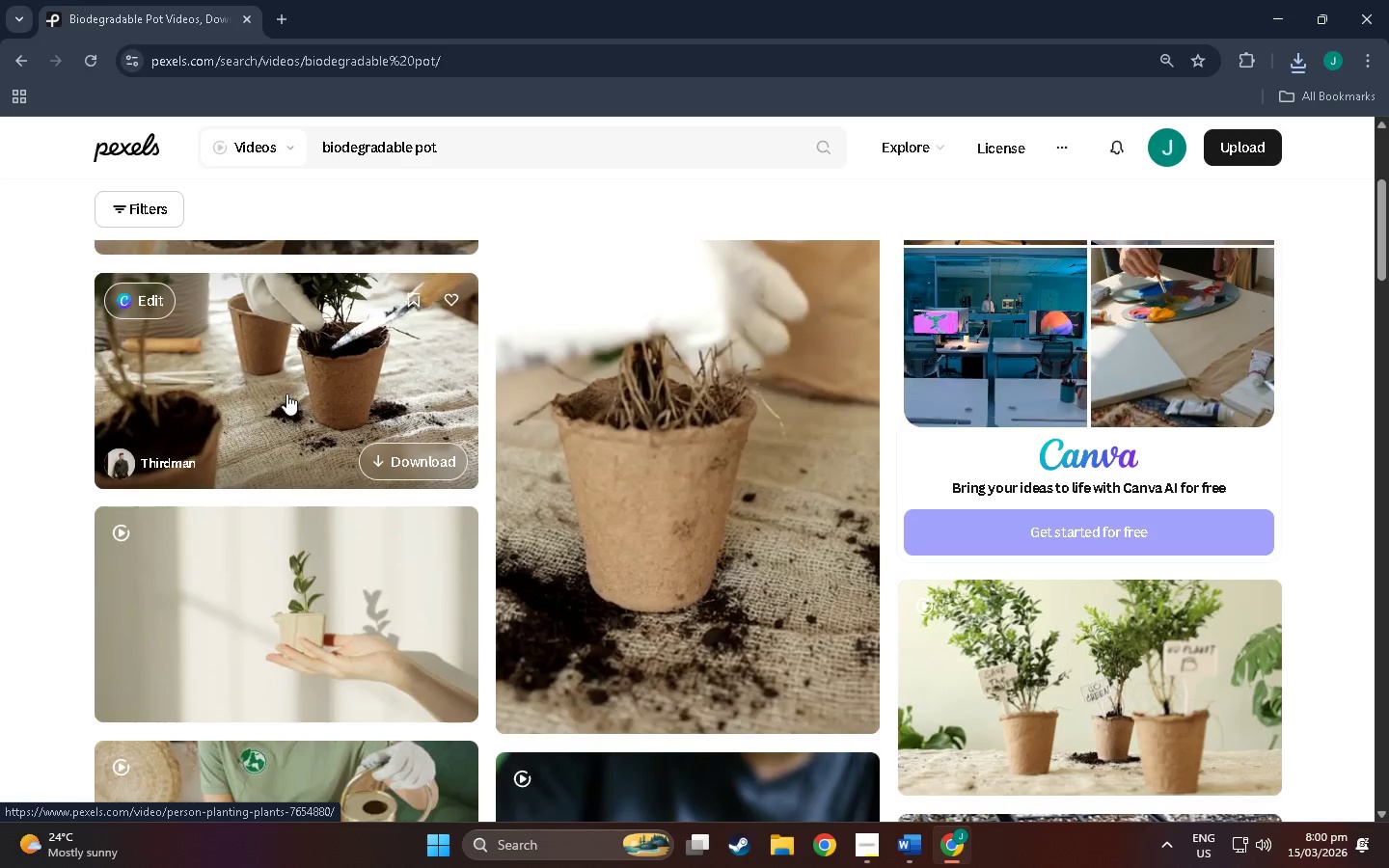 
scroll: coordinate [286, 393], scroll_direction: up, amount: 1.0
 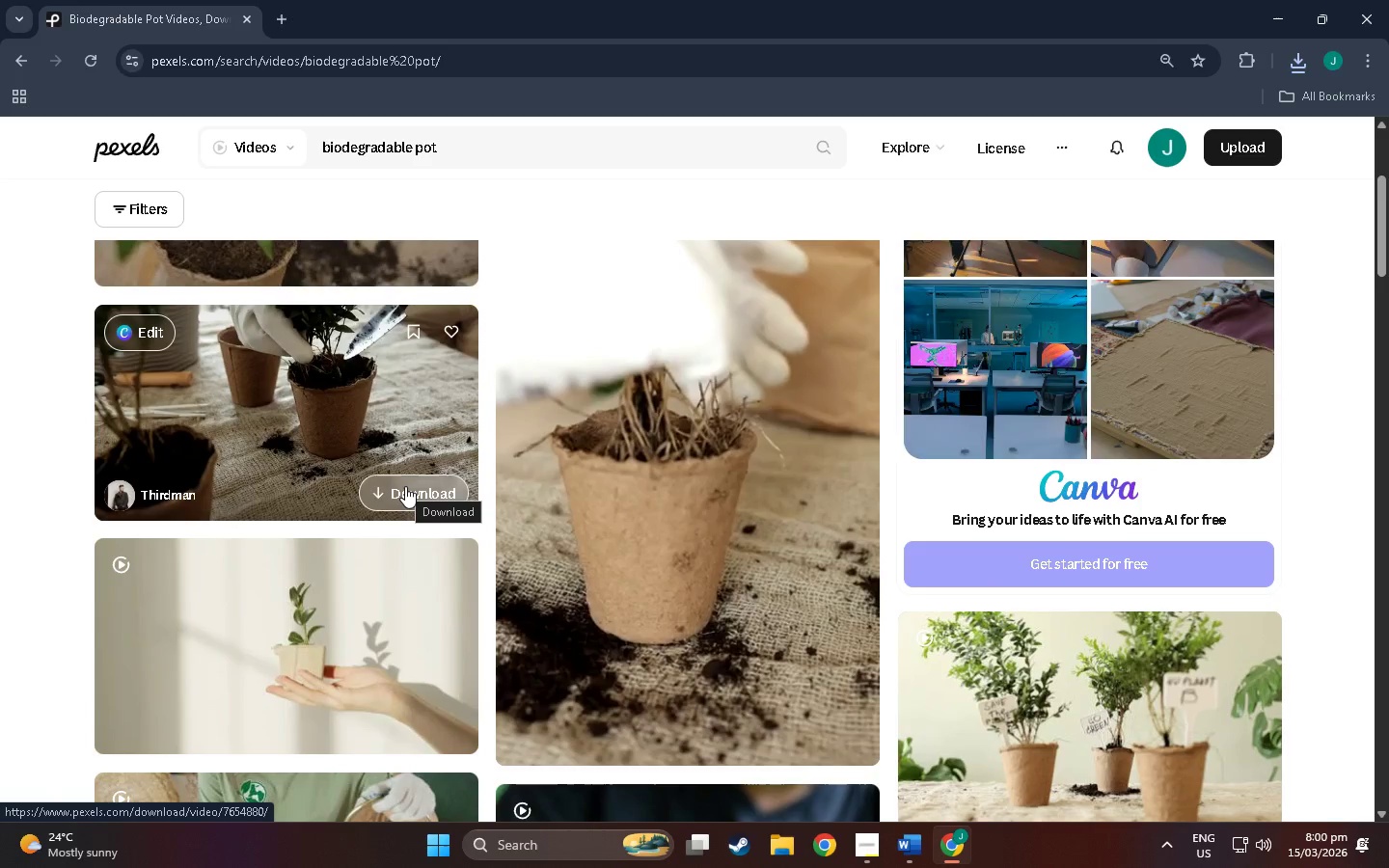 
left_click([302, 379])
 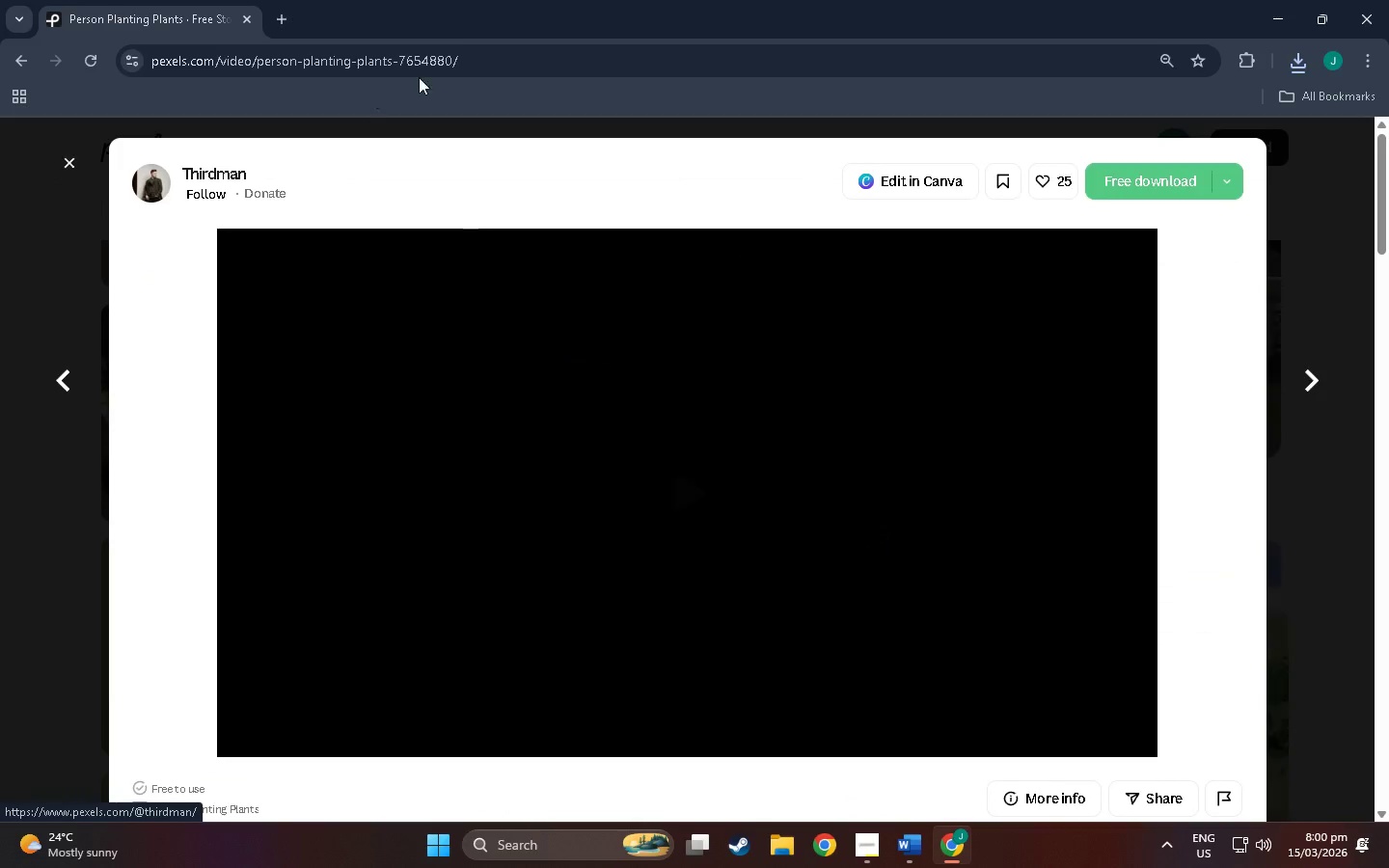 
left_click([479, 59])
 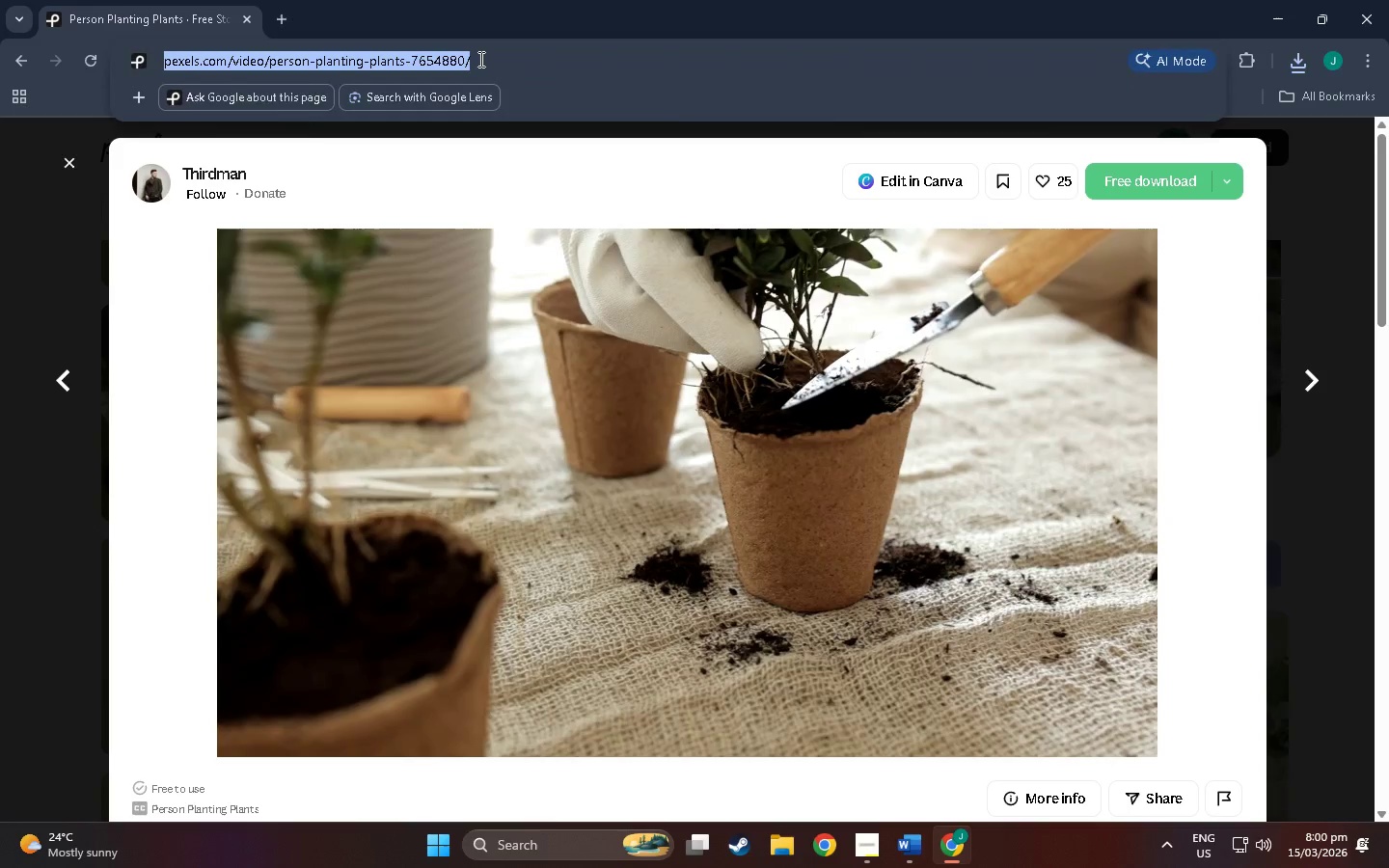 
key(Control+C)
 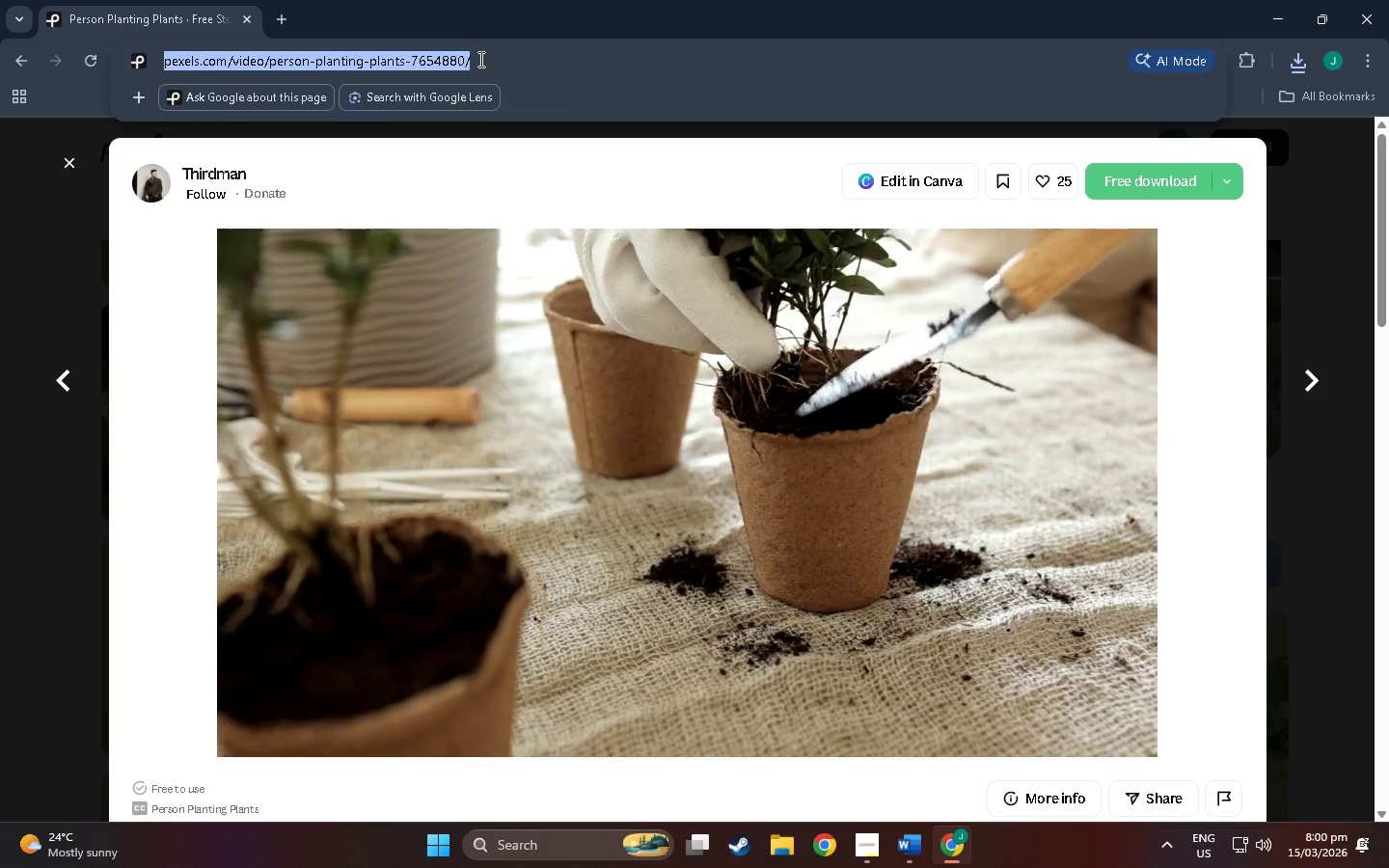 
key(Alt+AltLeft)
 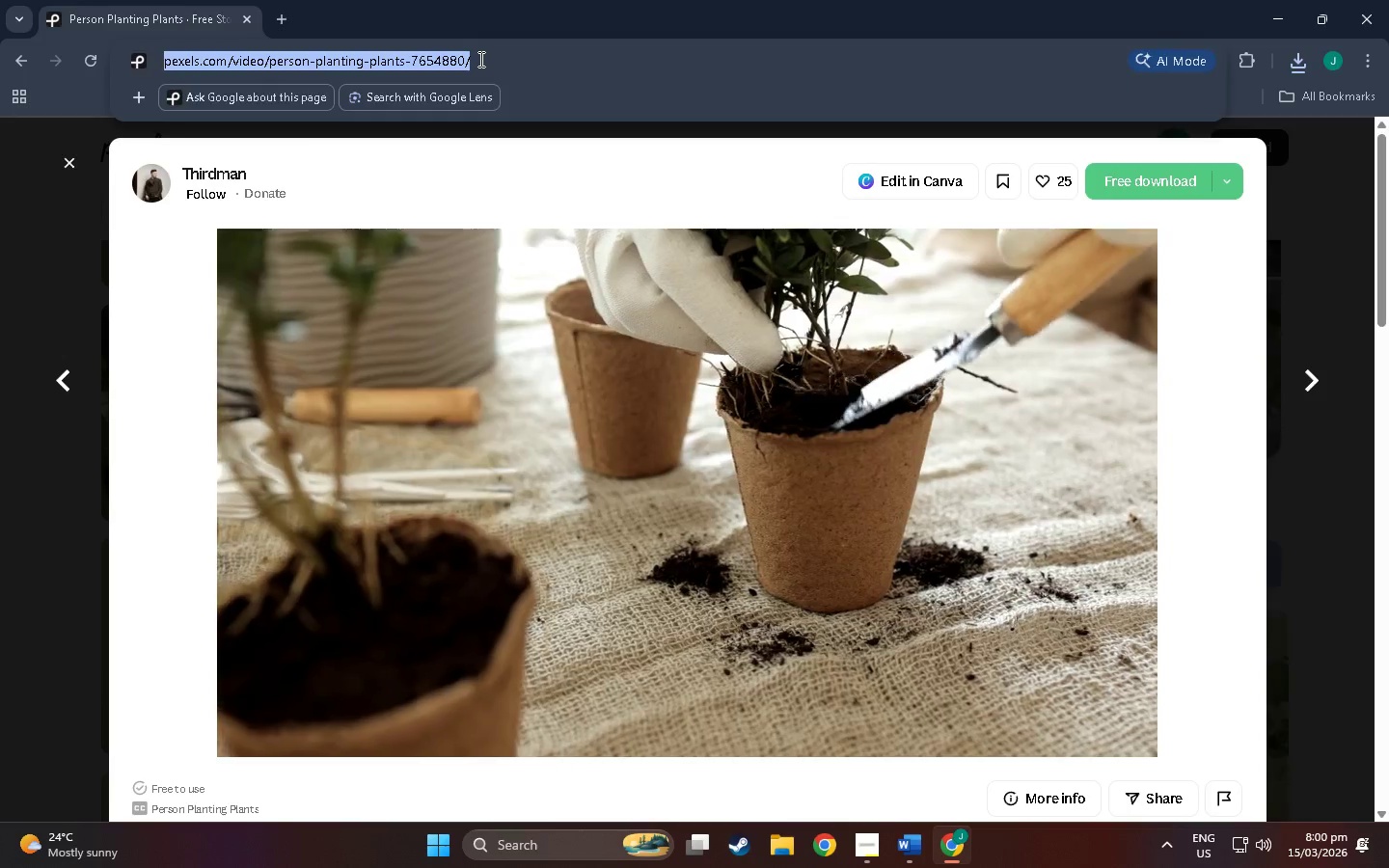 
key(Alt+Tab)
 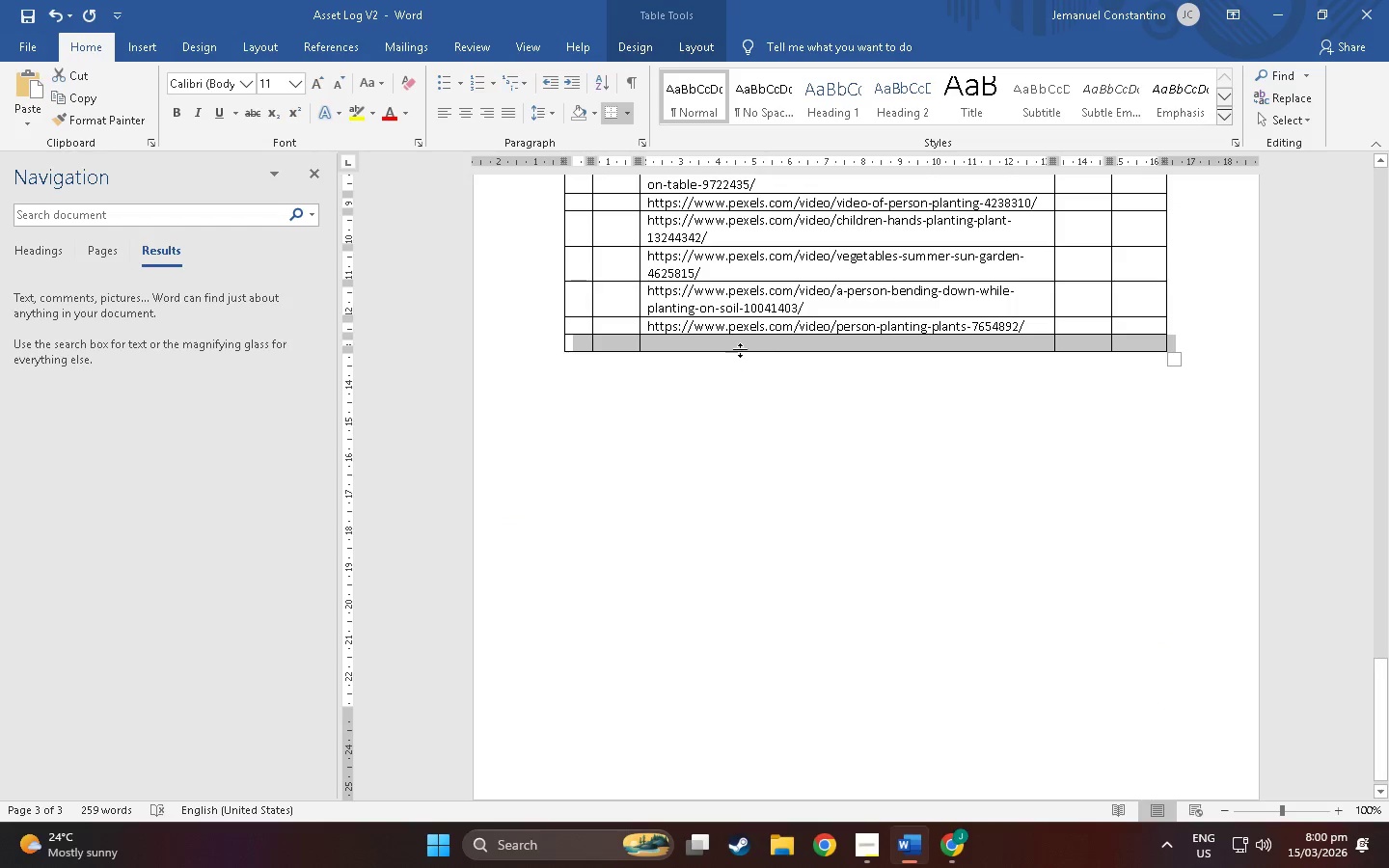 
double_click([738, 343])
 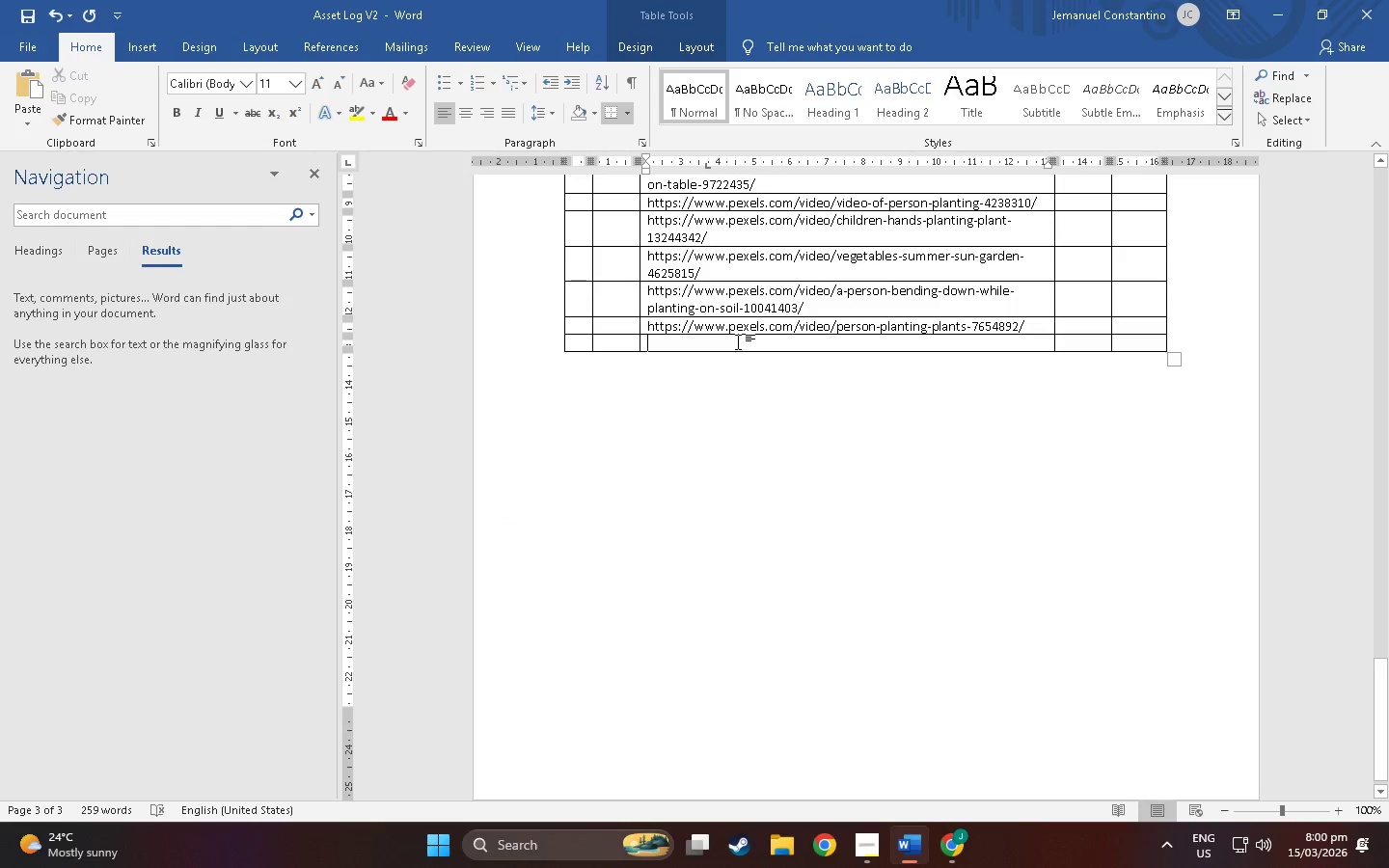 
key(Alt+Control+V)
 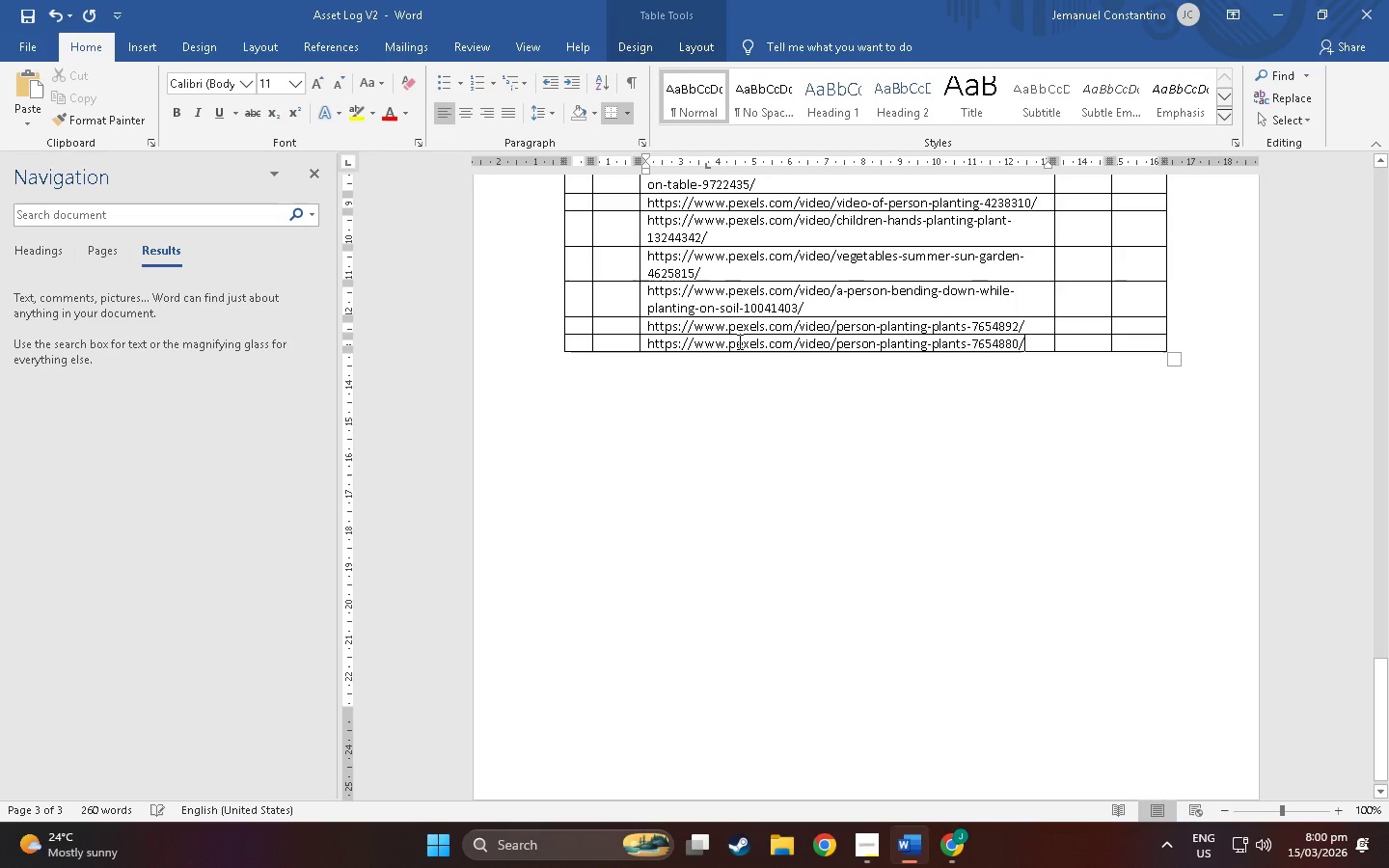 
key(Alt+AltLeft)
 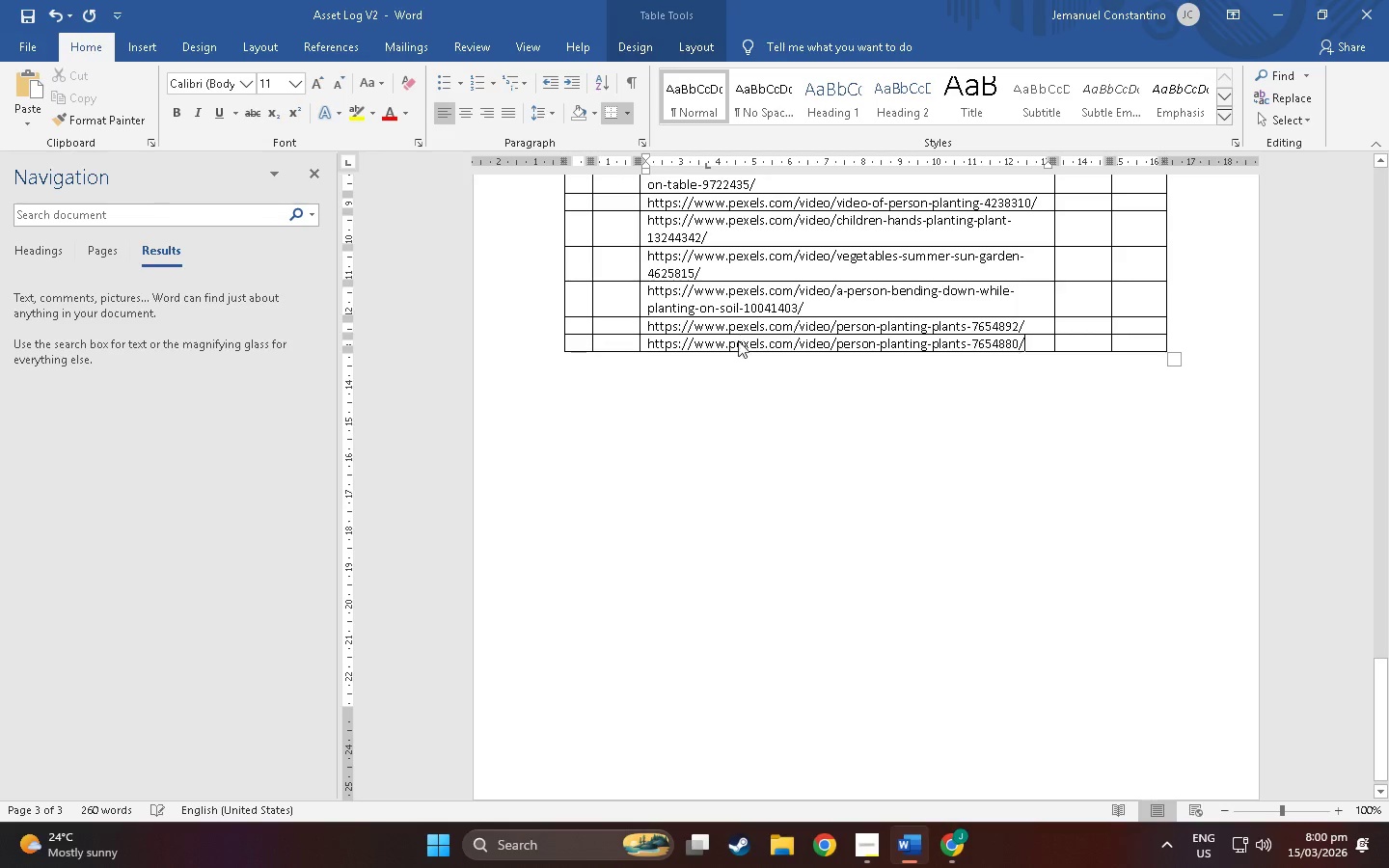 
key(Alt+Tab)
 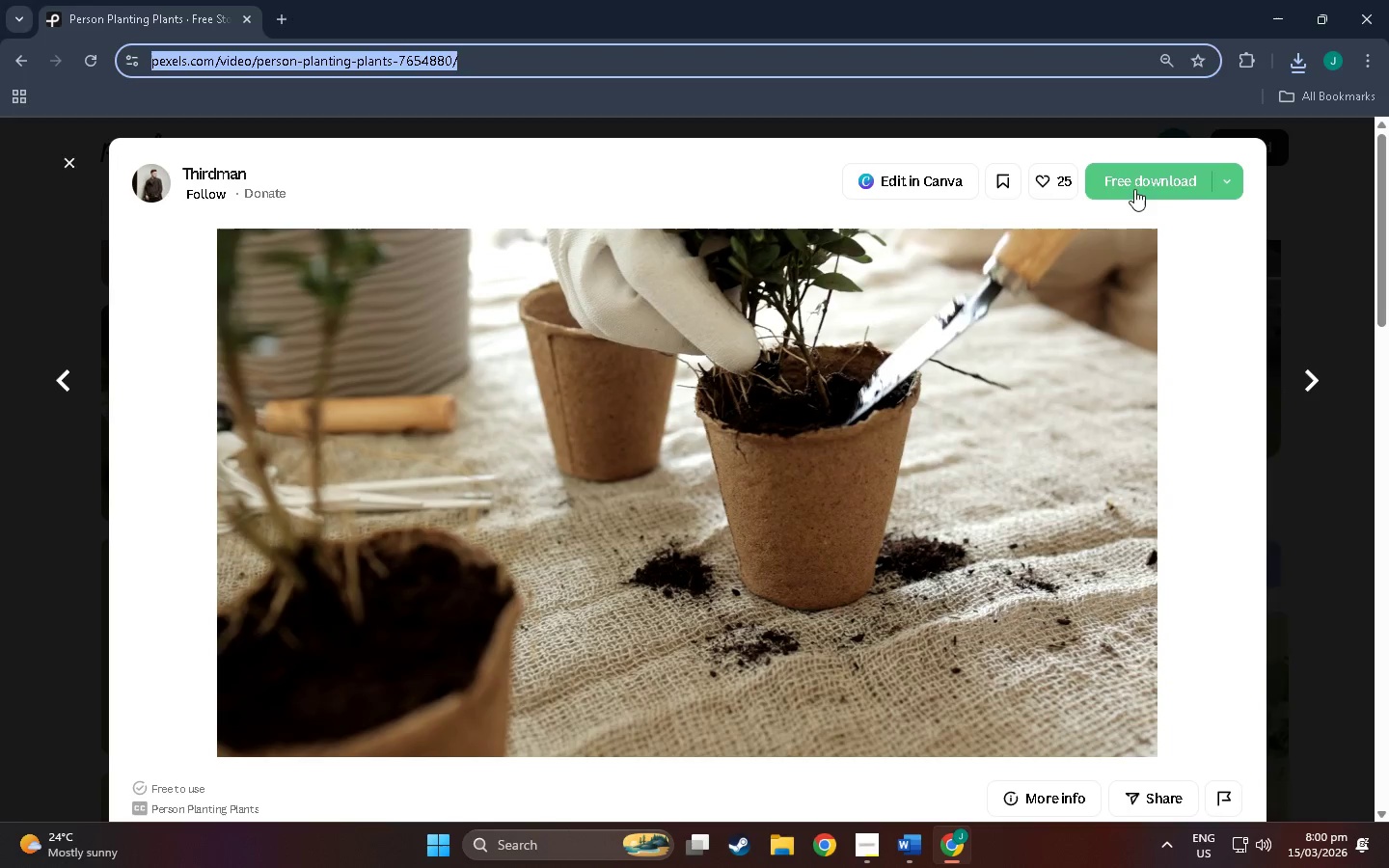 
left_click([1136, 189])
 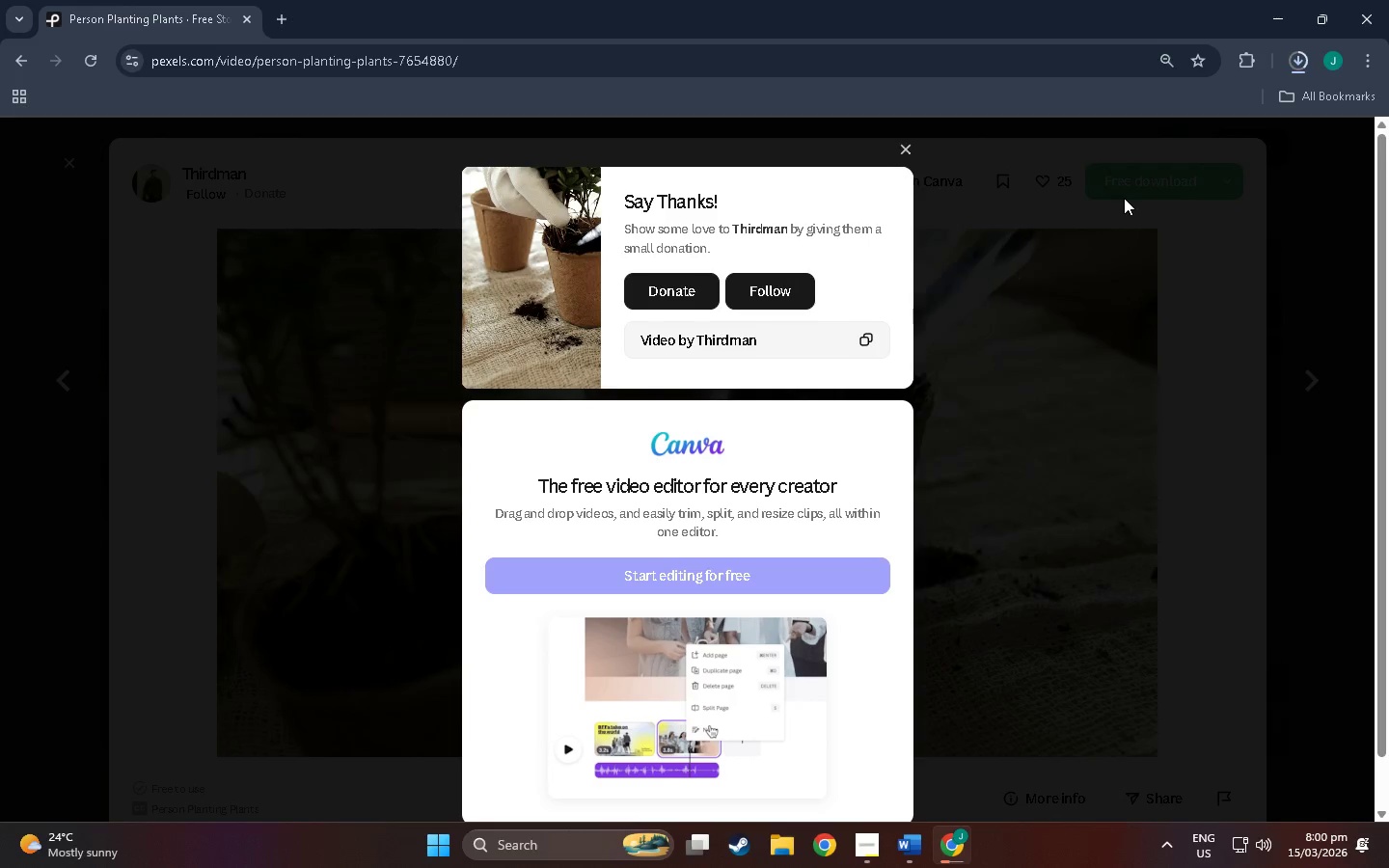 
wait(9.25)
 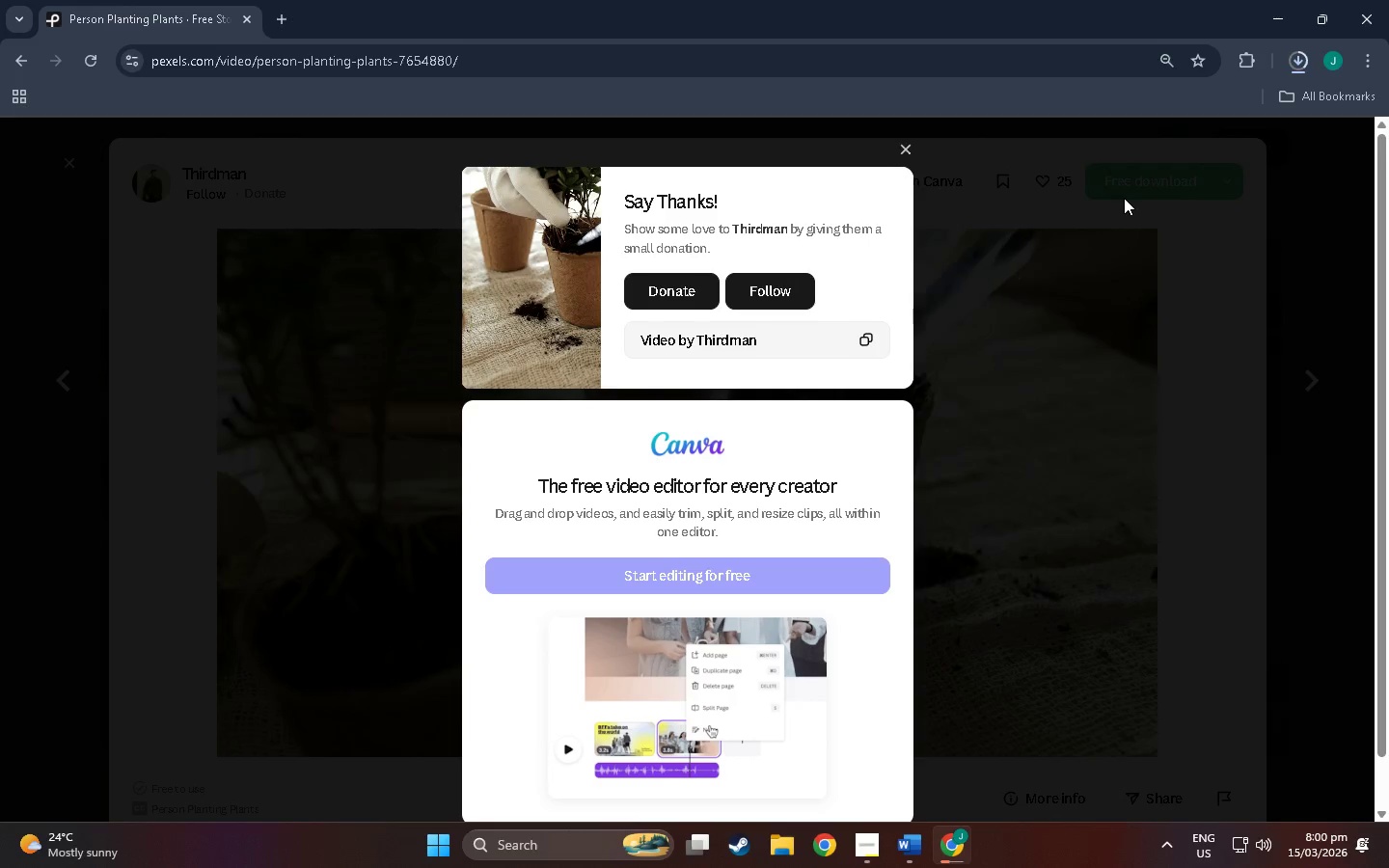 
left_click([907, 149])
 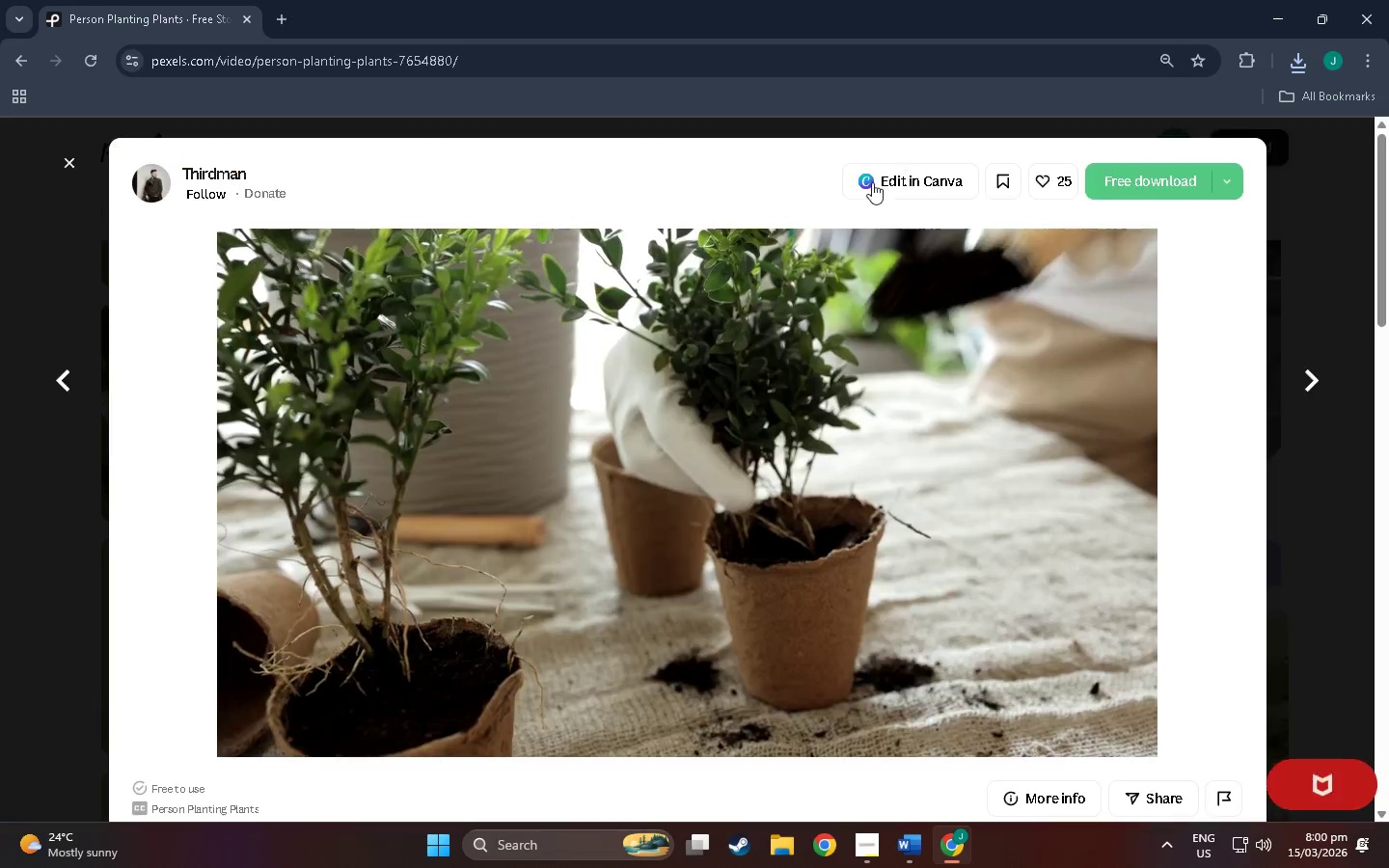 
key(Alt+Tab)
 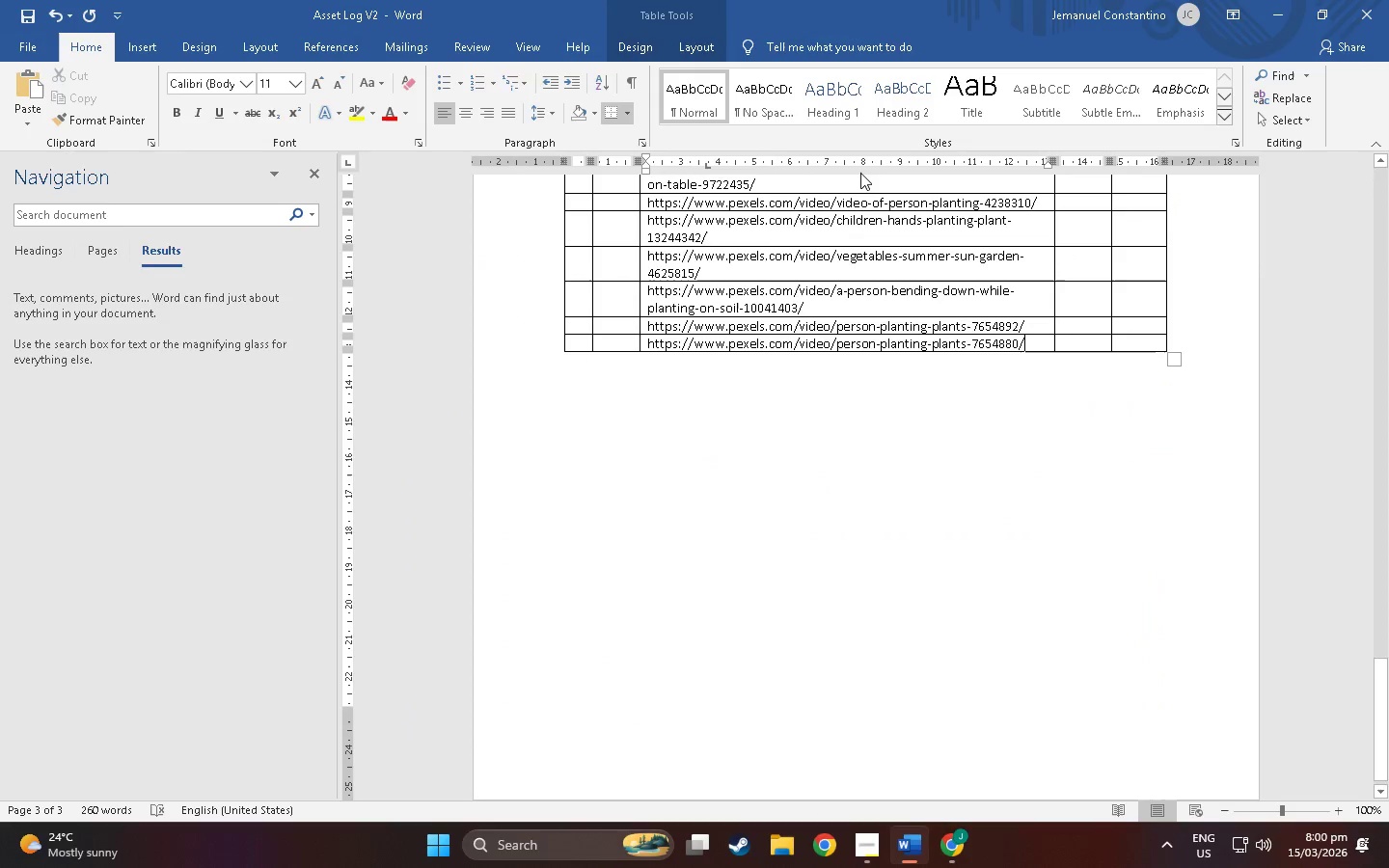 
key(Alt+AltLeft)
 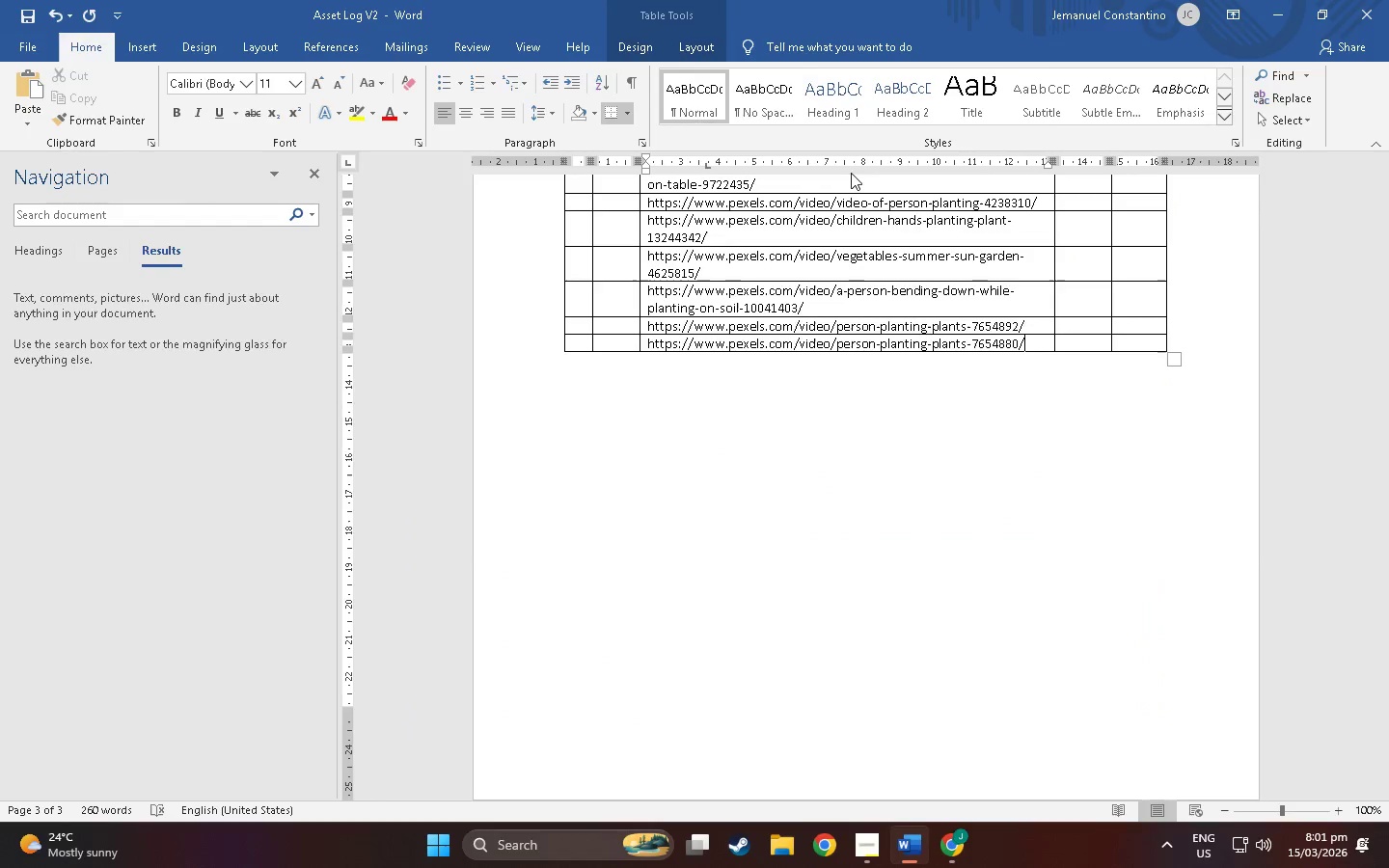 
key(Alt+Tab)
 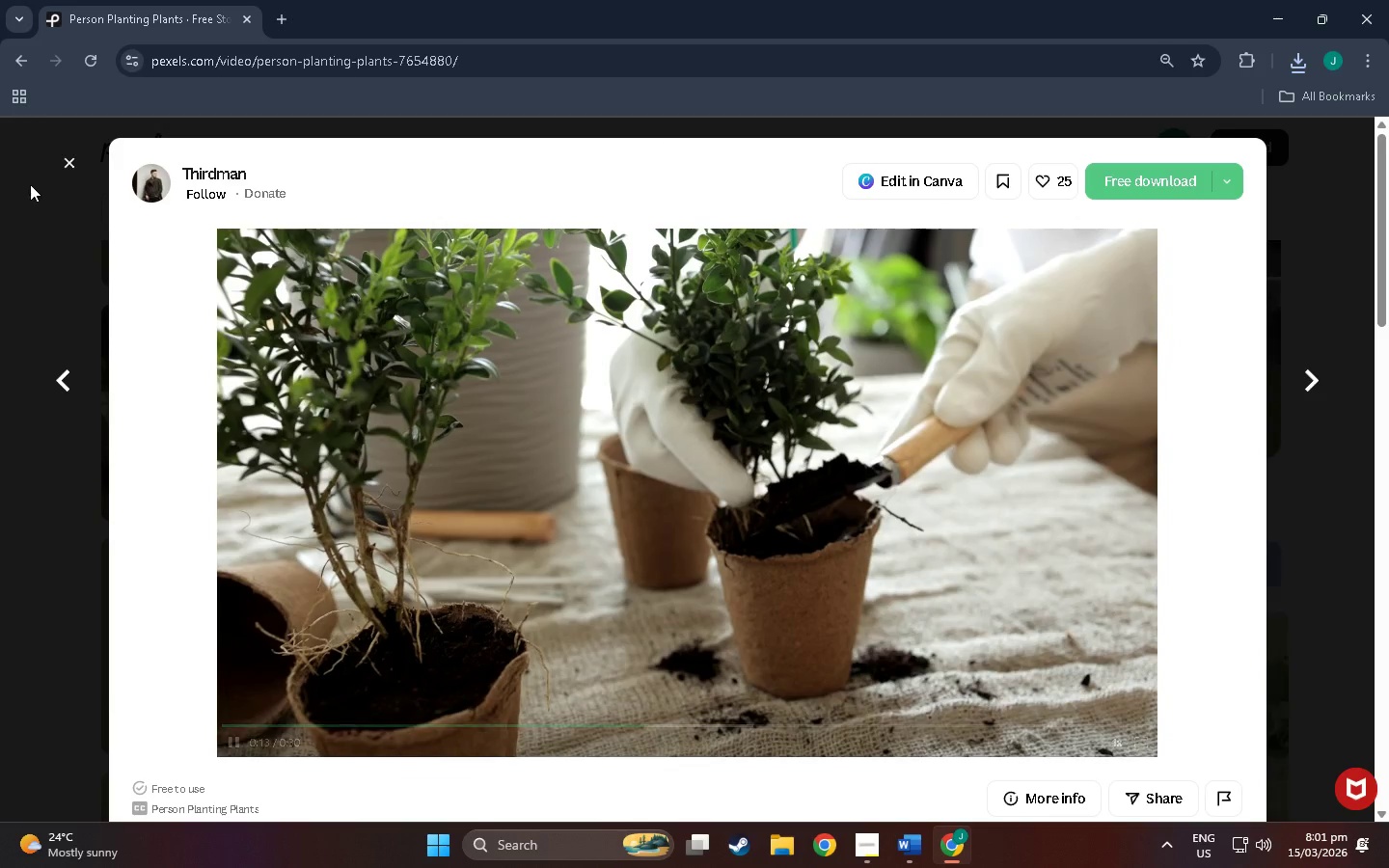 
left_click([68, 161])
 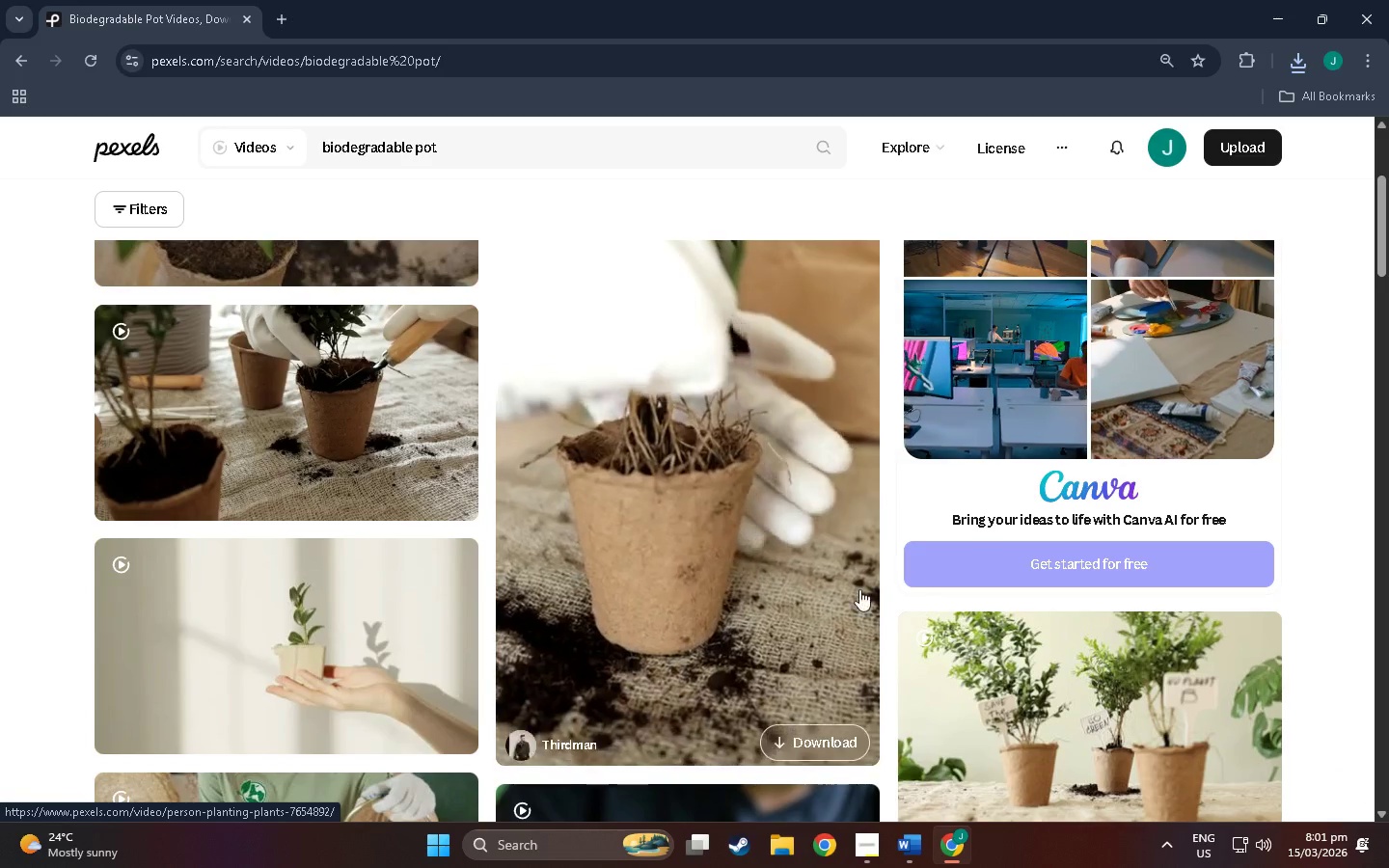 
scroll: coordinate [391, 393], scroll_direction: down, amount: 15.0
 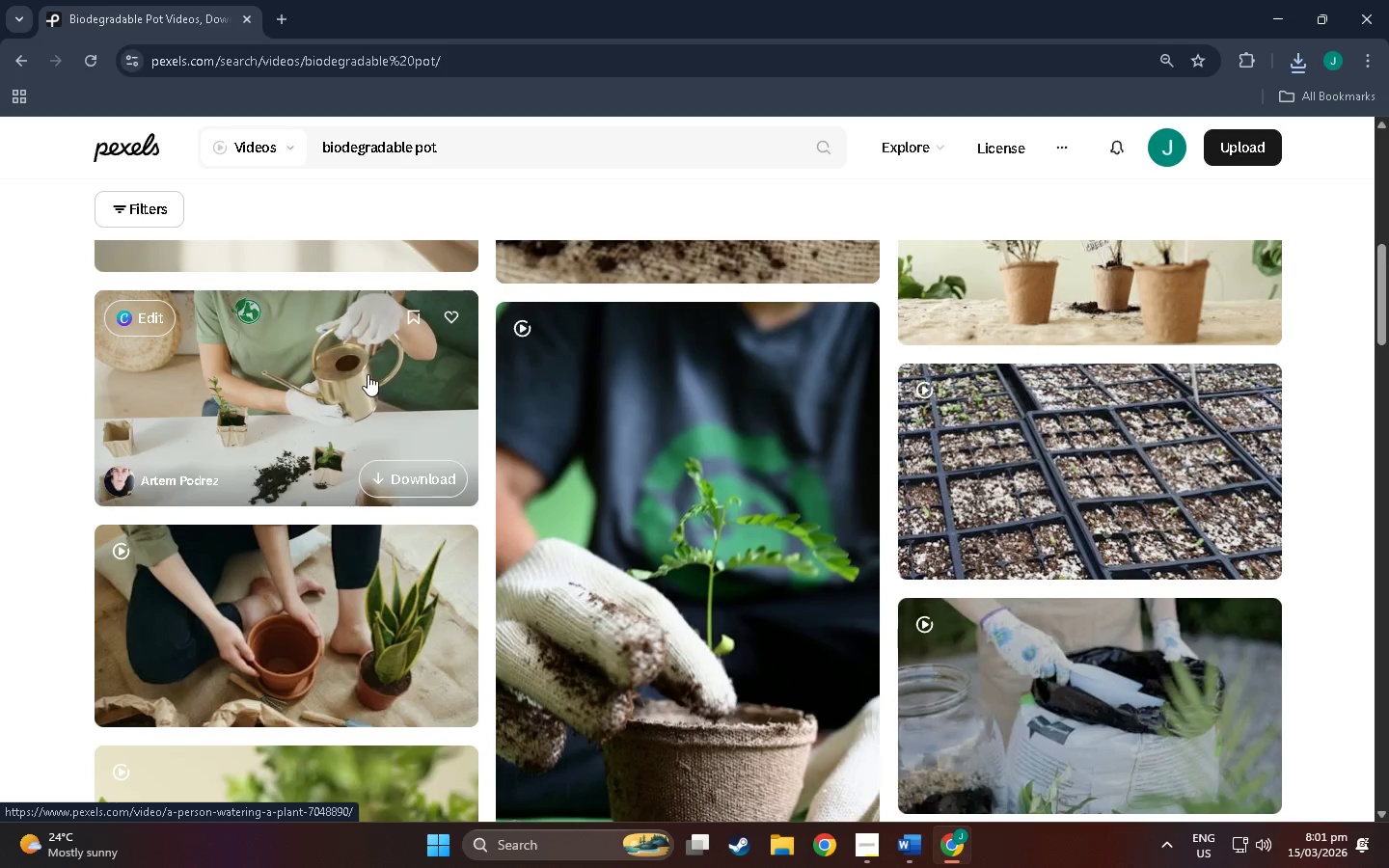 
left_click([368, 374])
 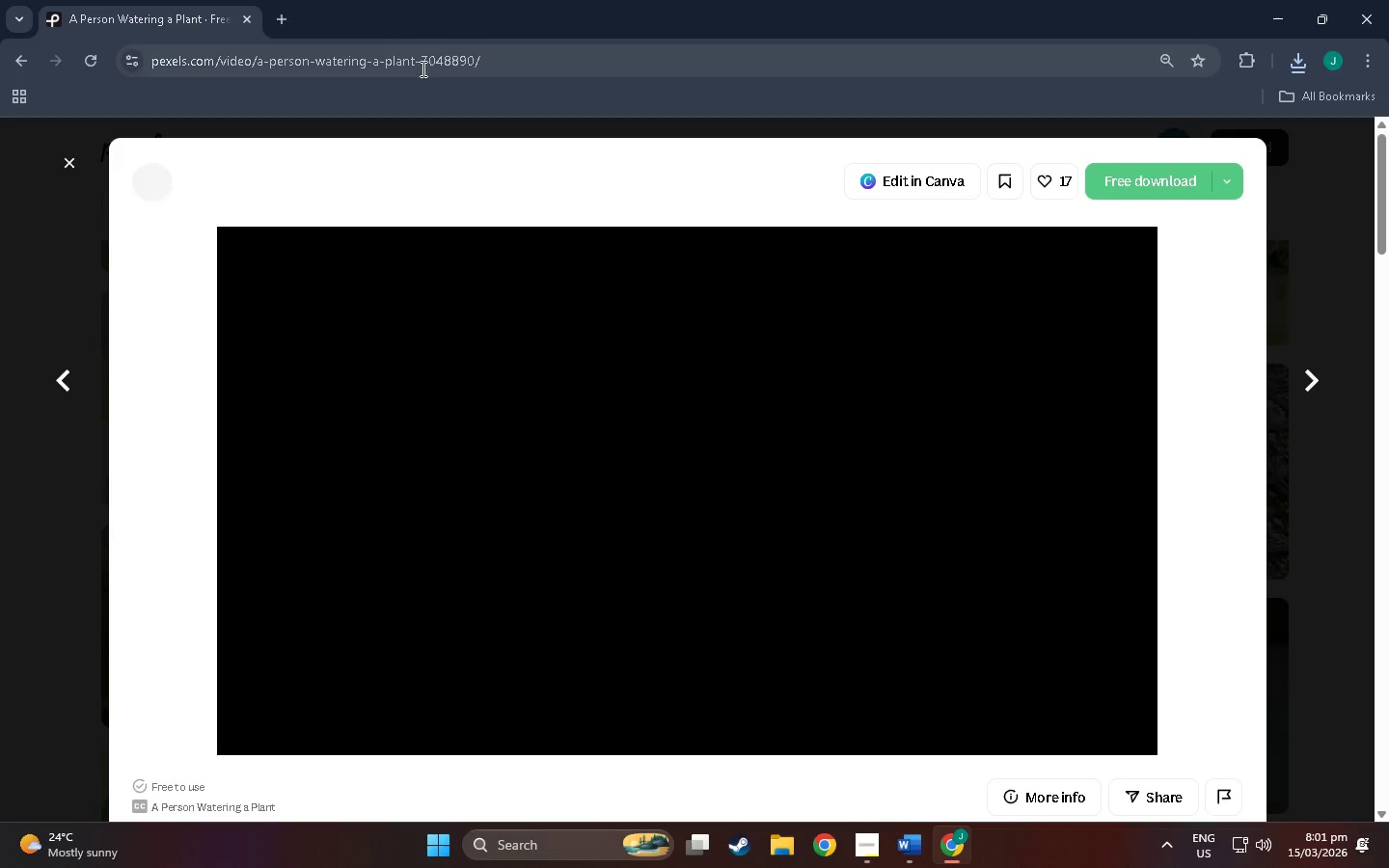 
left_click([498, 63])
 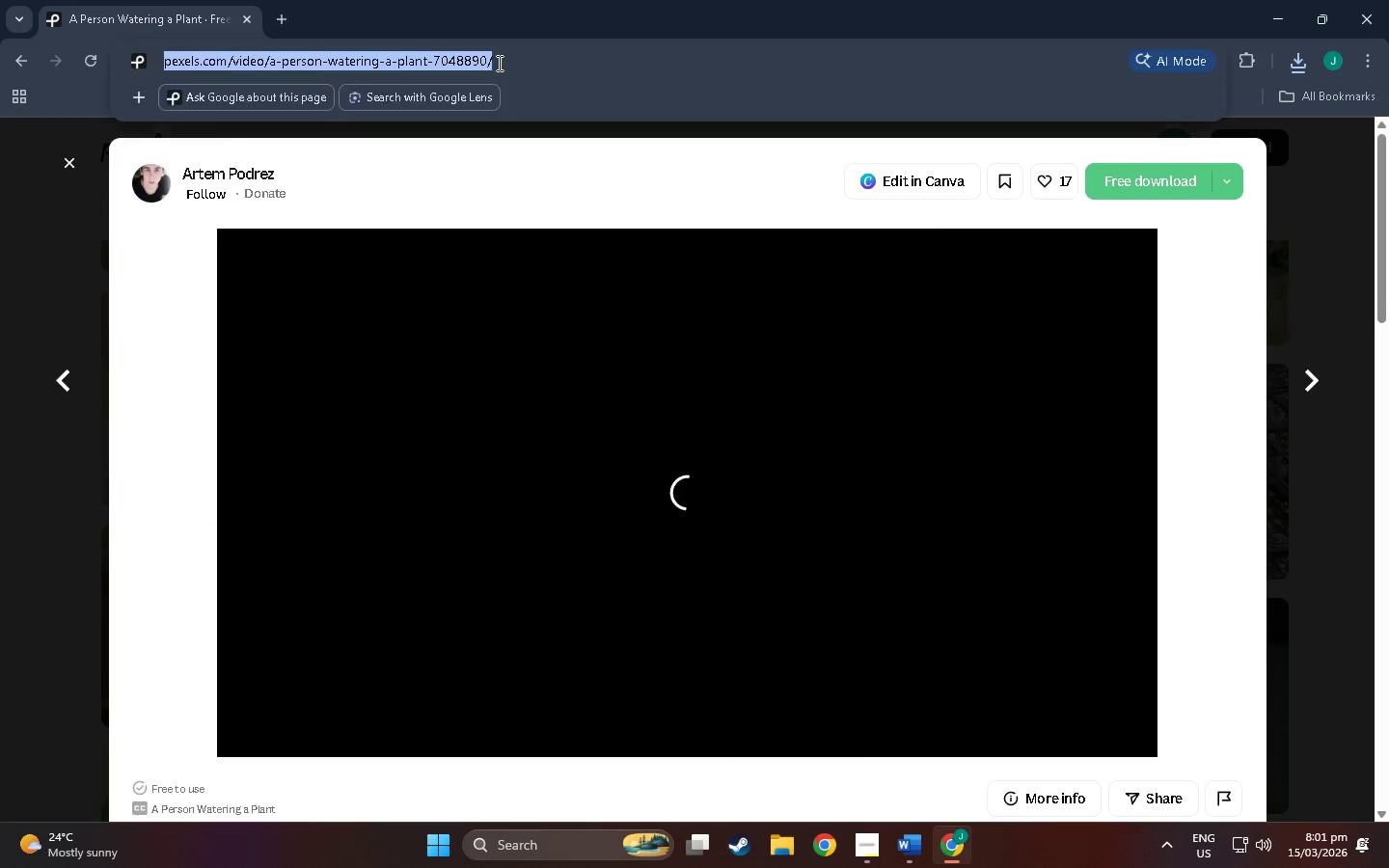 
key(Control+C)
 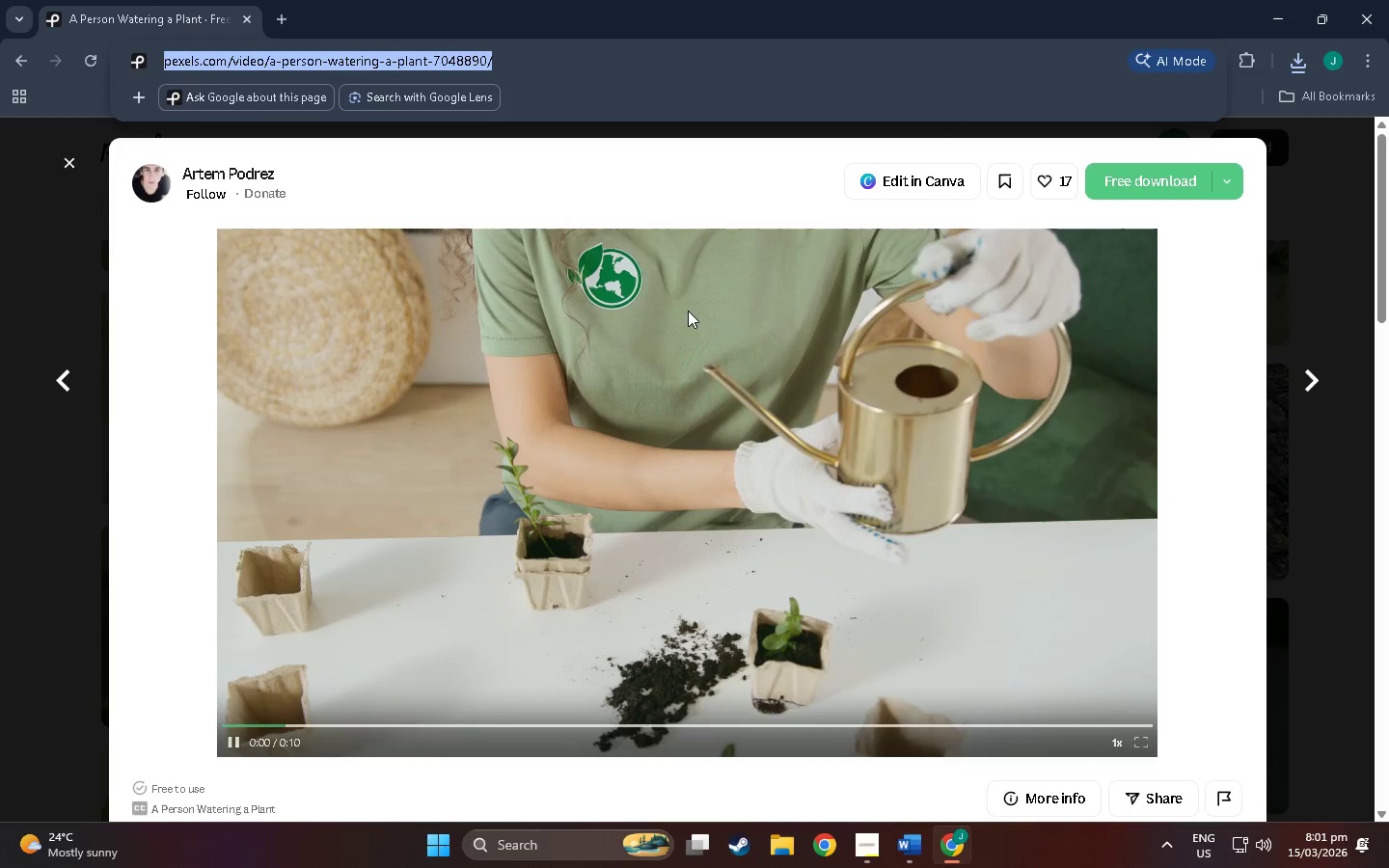 
key(Alt+Tab)
 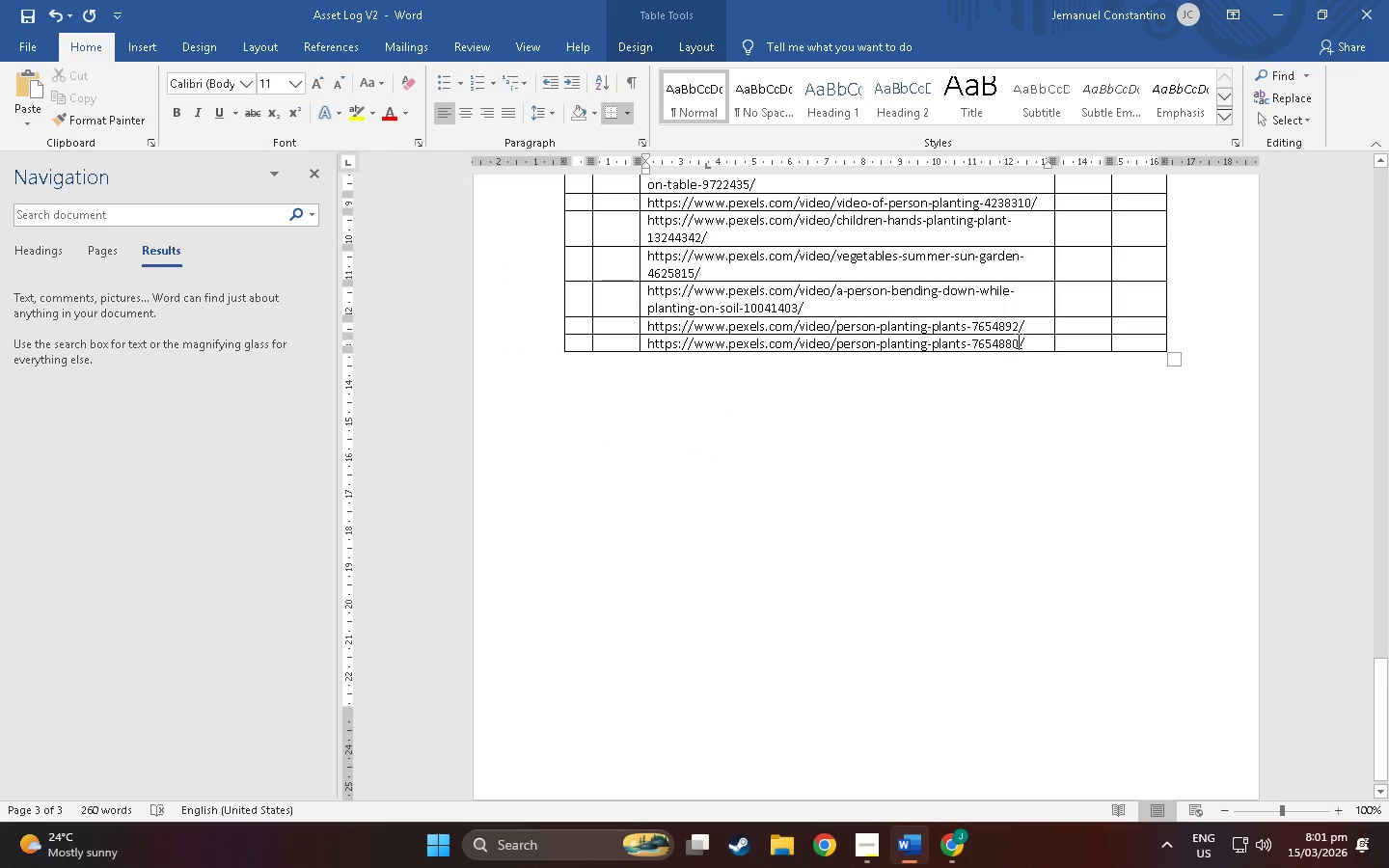 
left_click([1026, 339])
 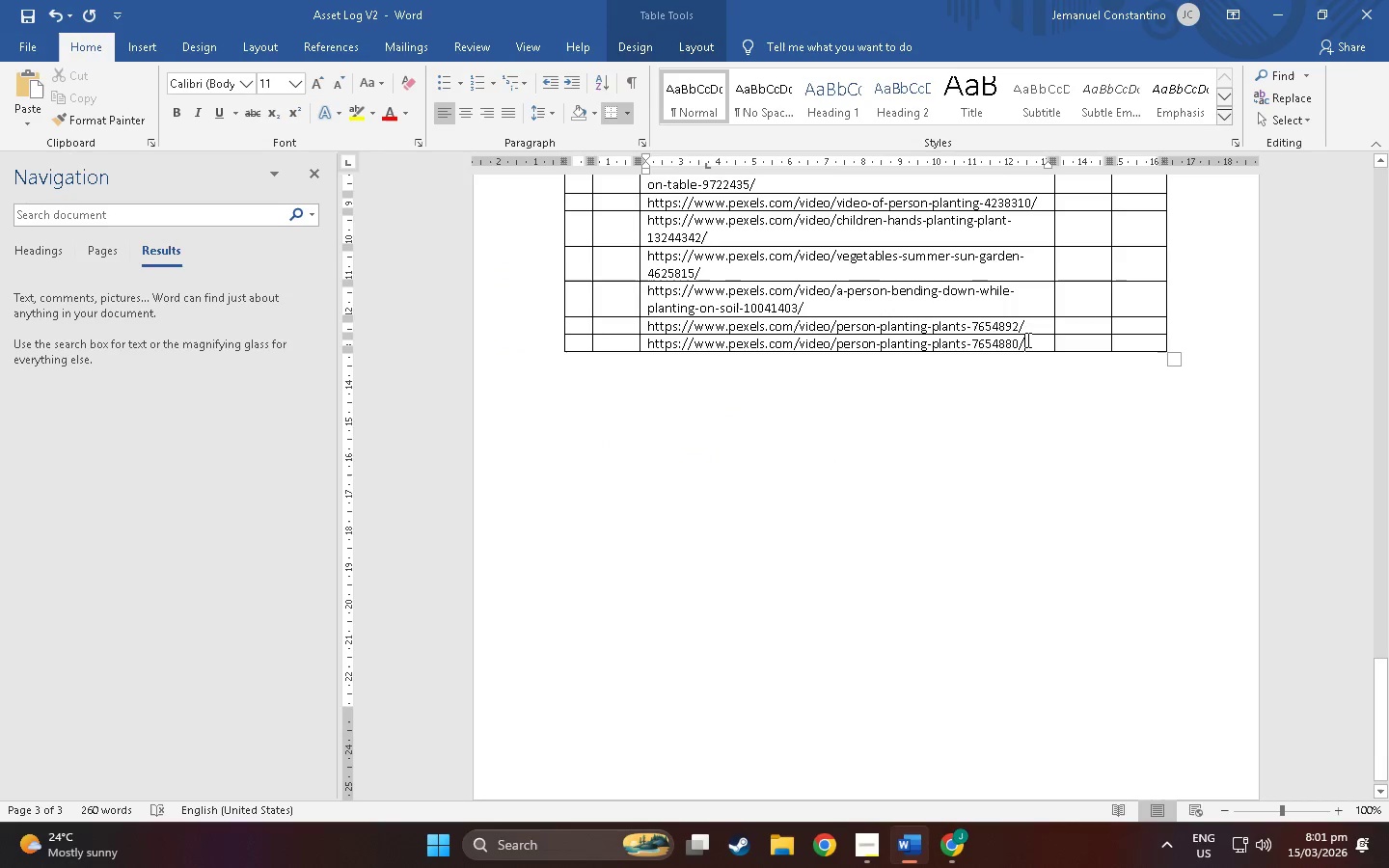 
right_click([1026, 339])
 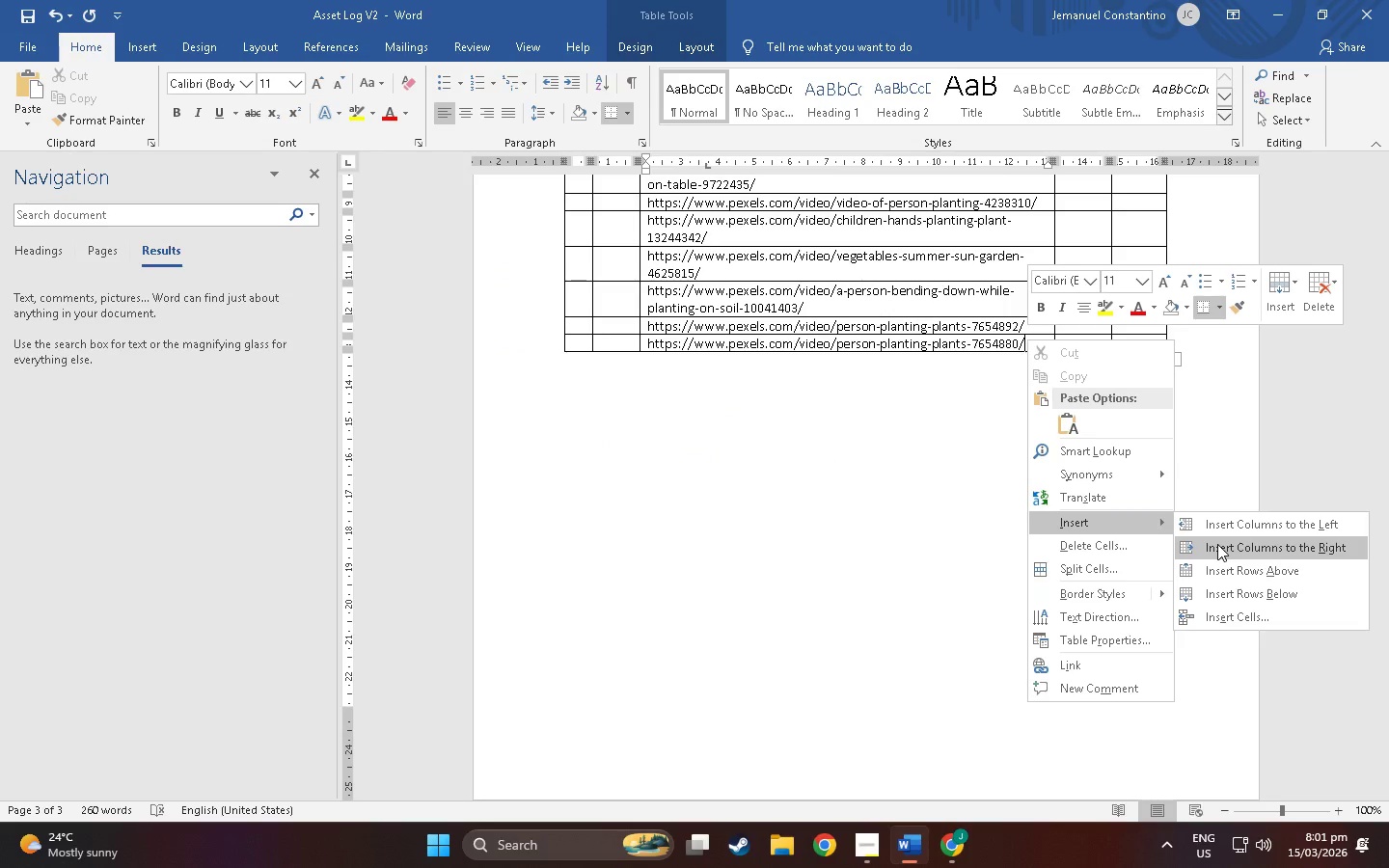 
left_click([1227, 593])
 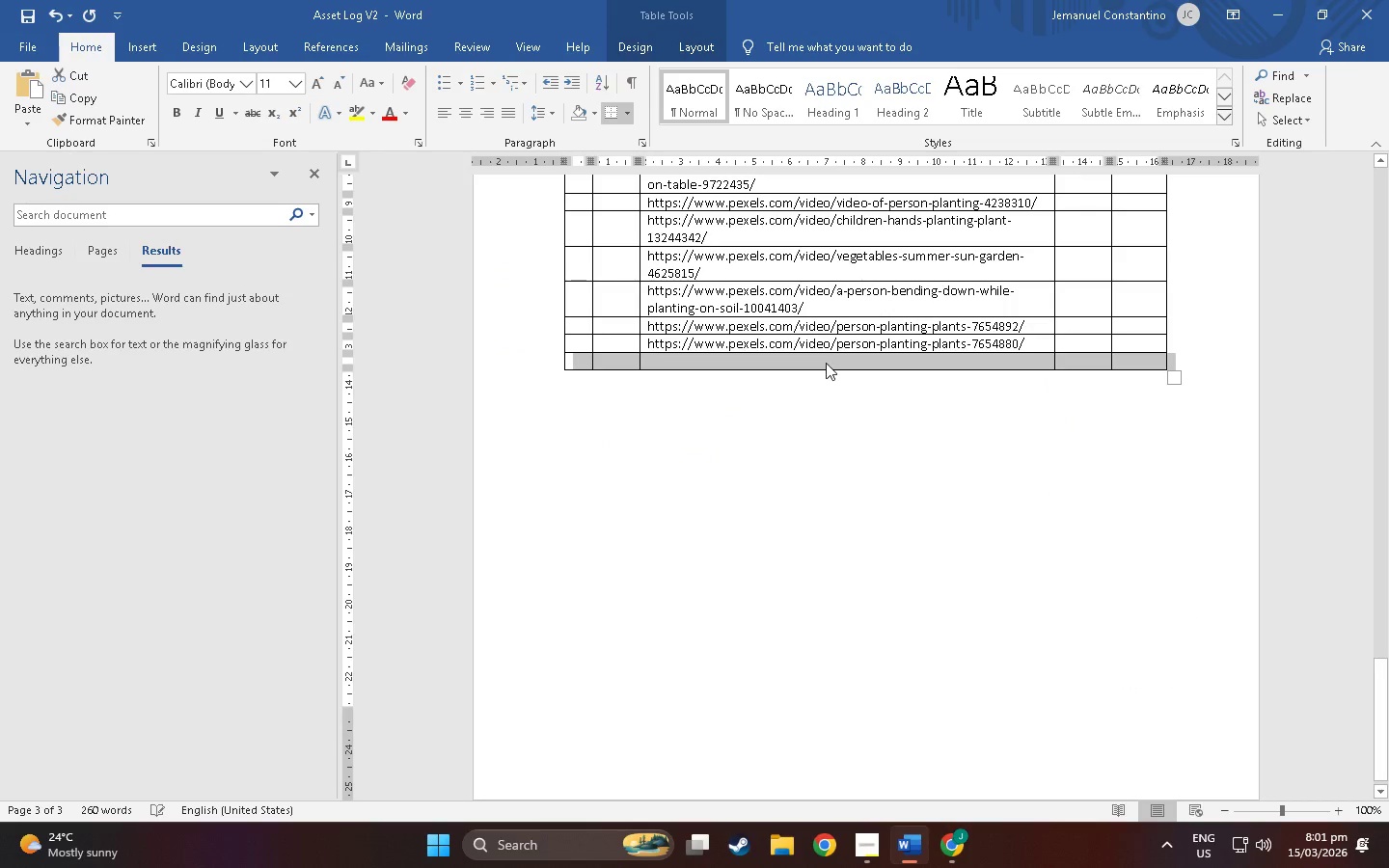 
left_click([826, 363])
 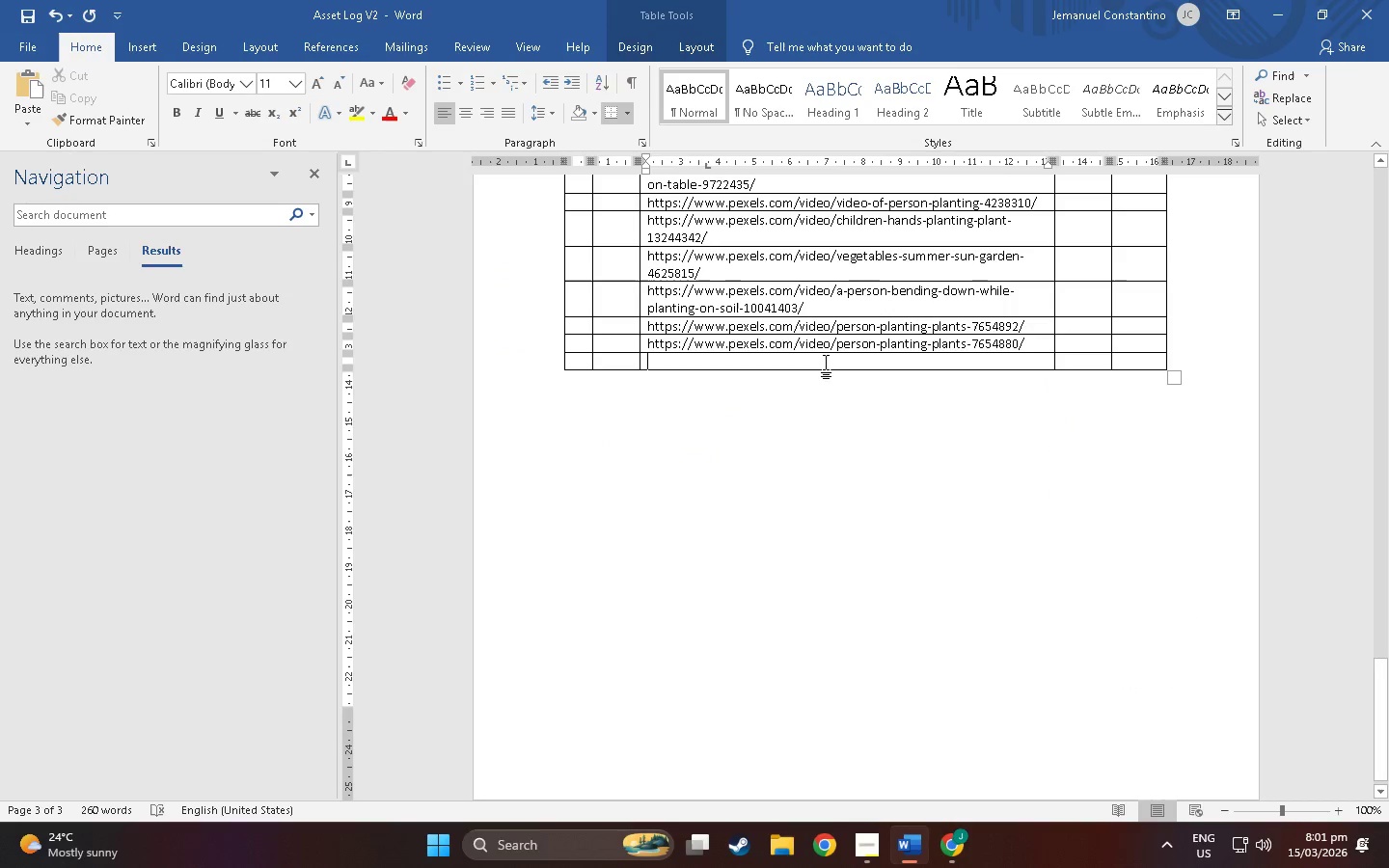 
key(Control+V)
 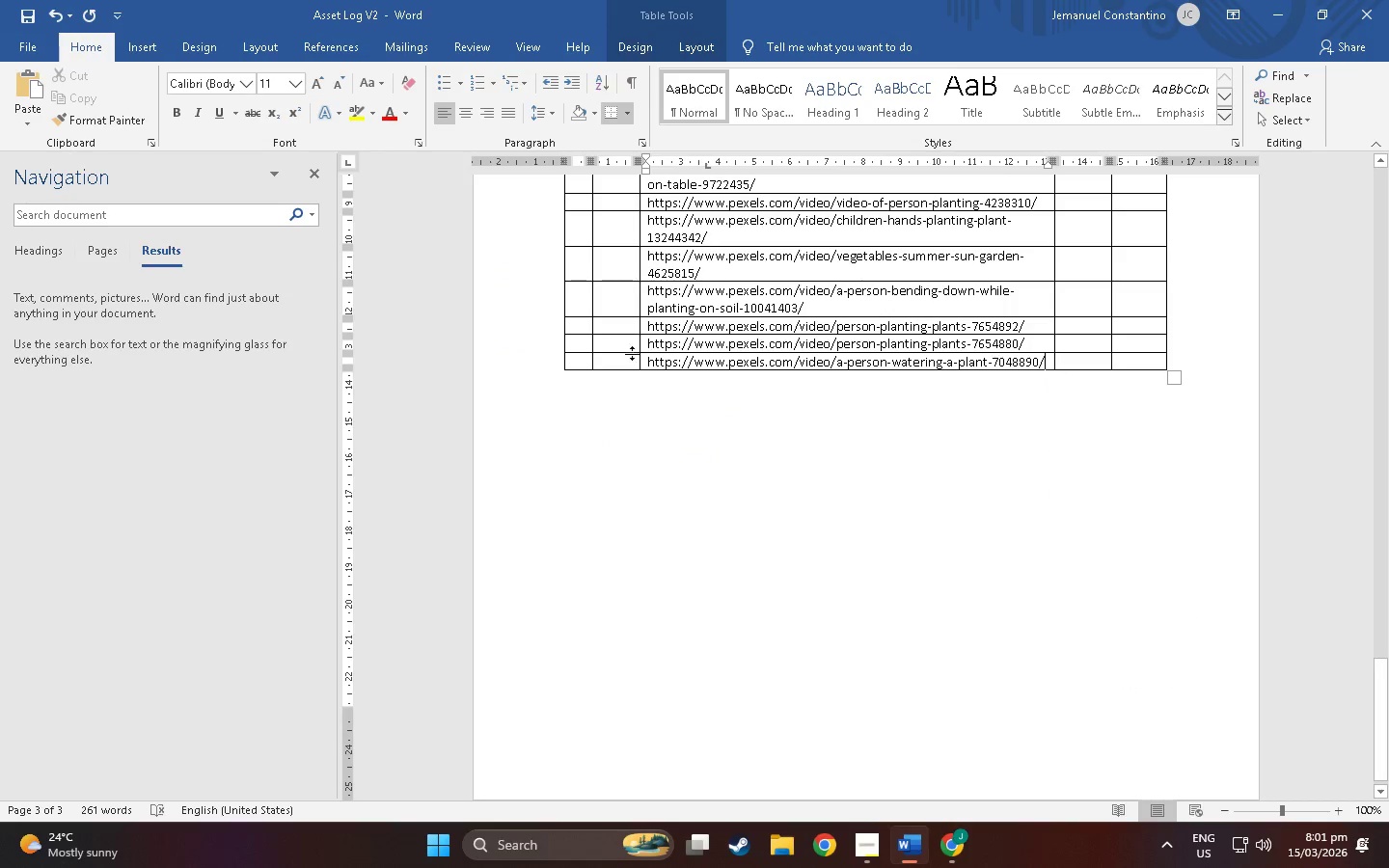 
left_click([634, 358])
 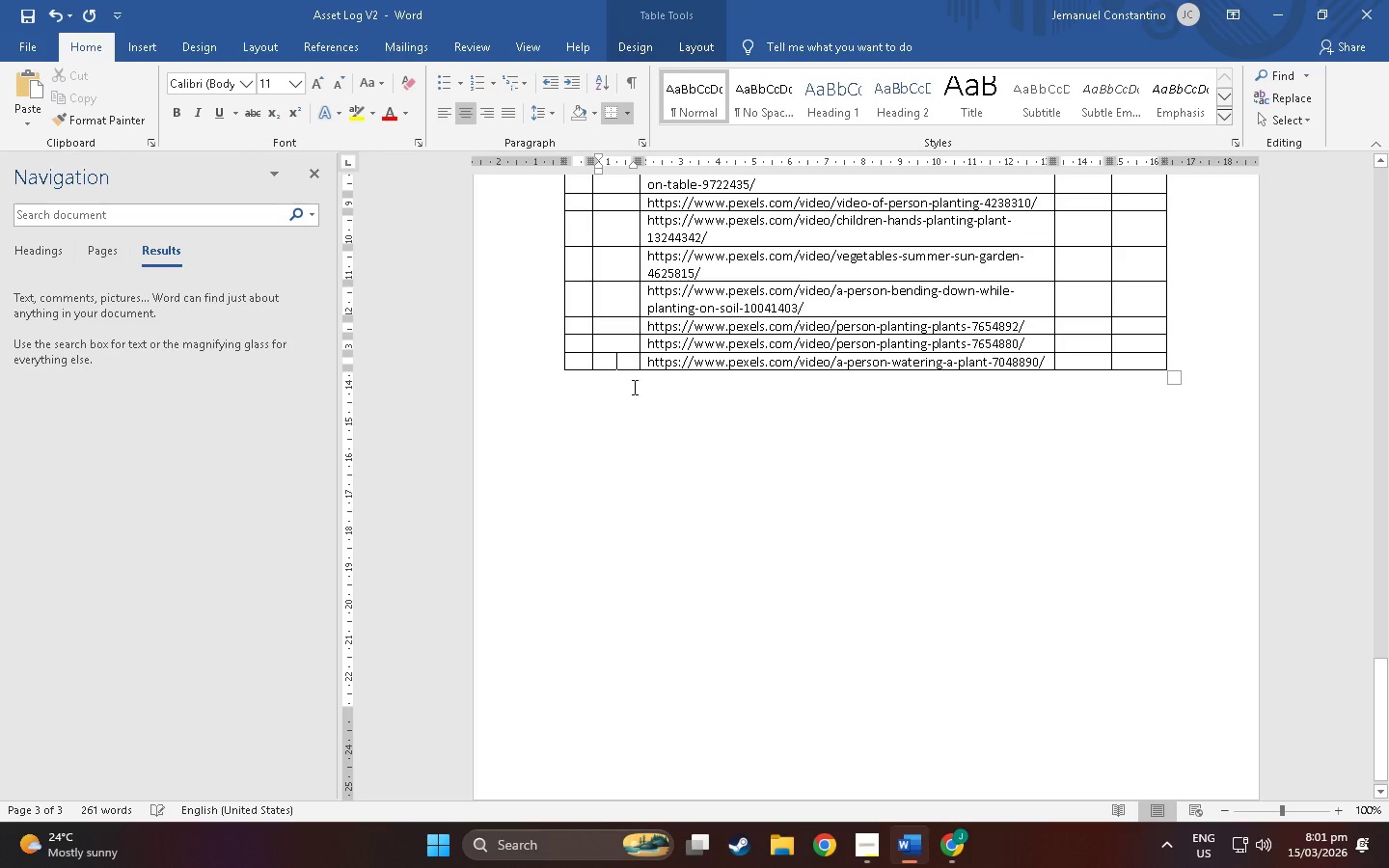 
key(Alt+Tab)
 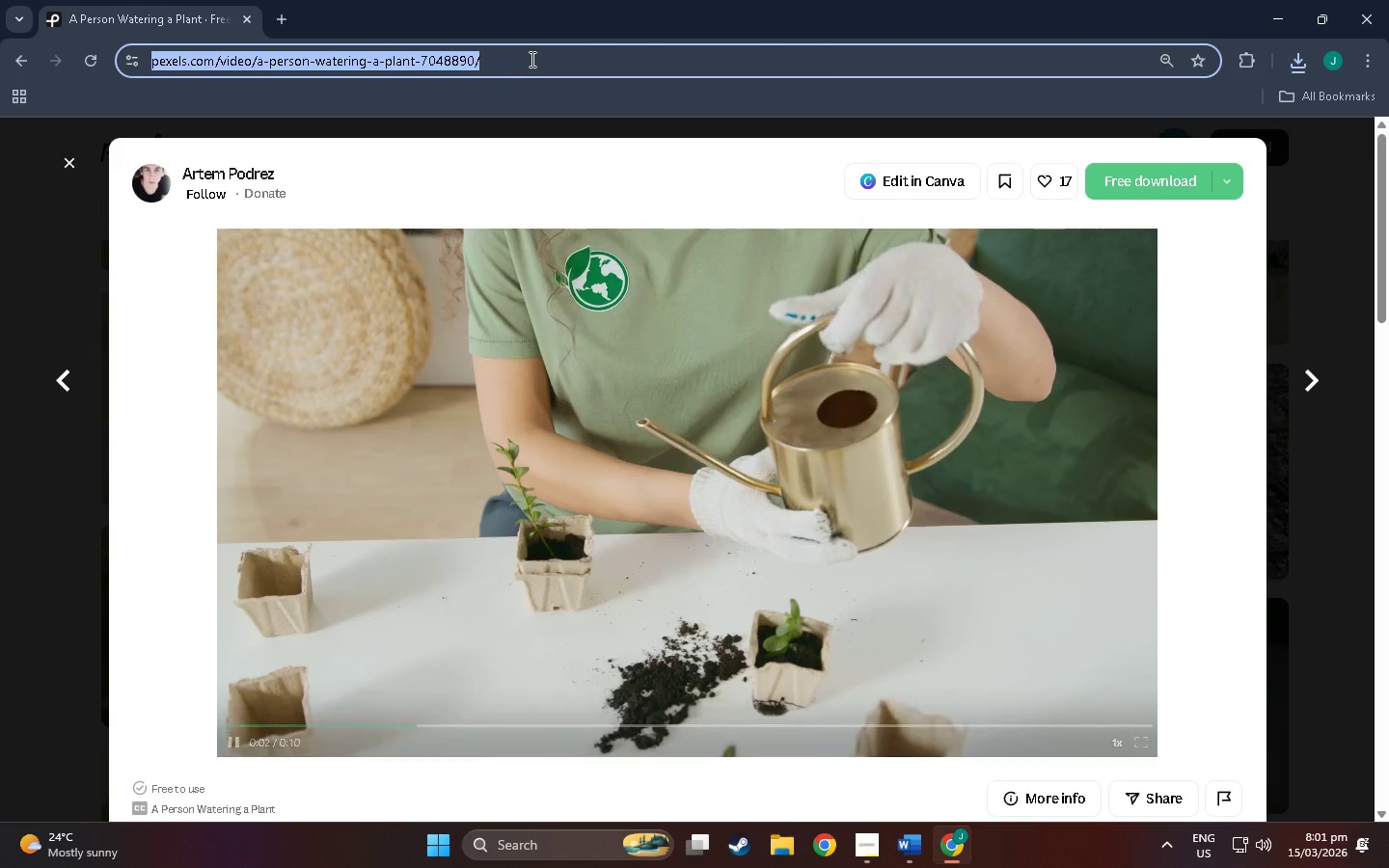 
scroll: coordinate [667, 414], scroll_direction: up, amount: 6.0
 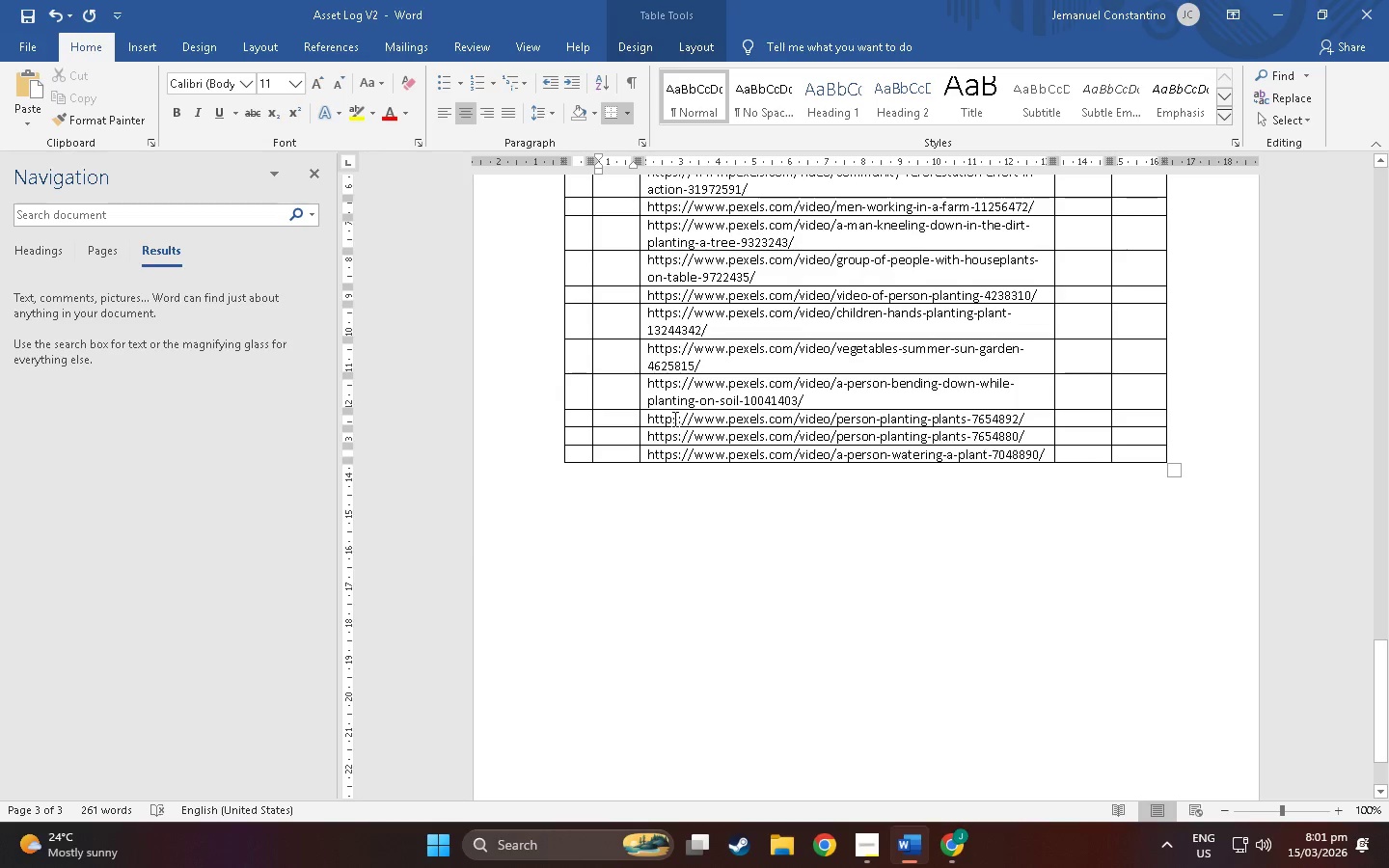 
double_click([531, 59])
 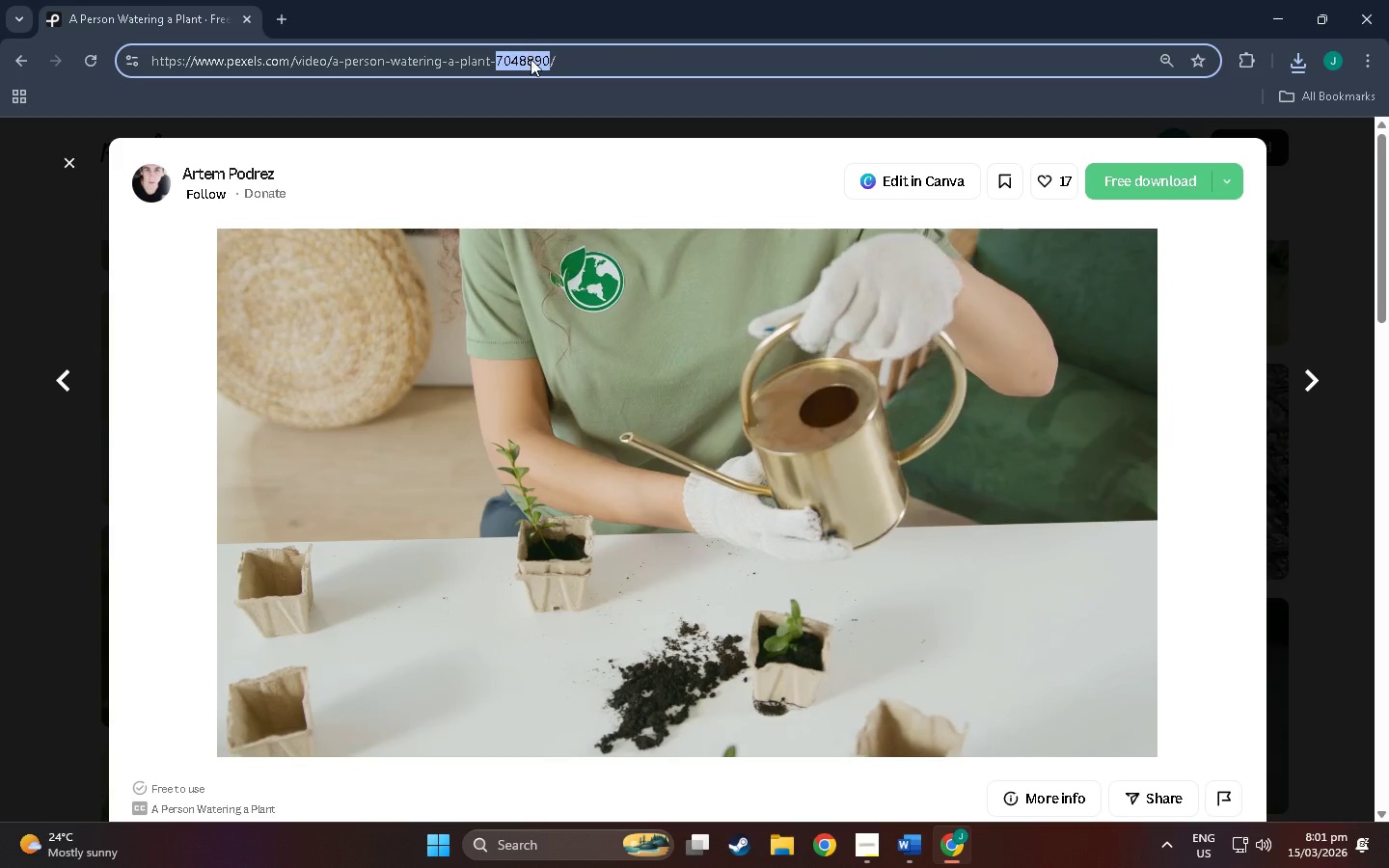 
triple_click([531, 59])
 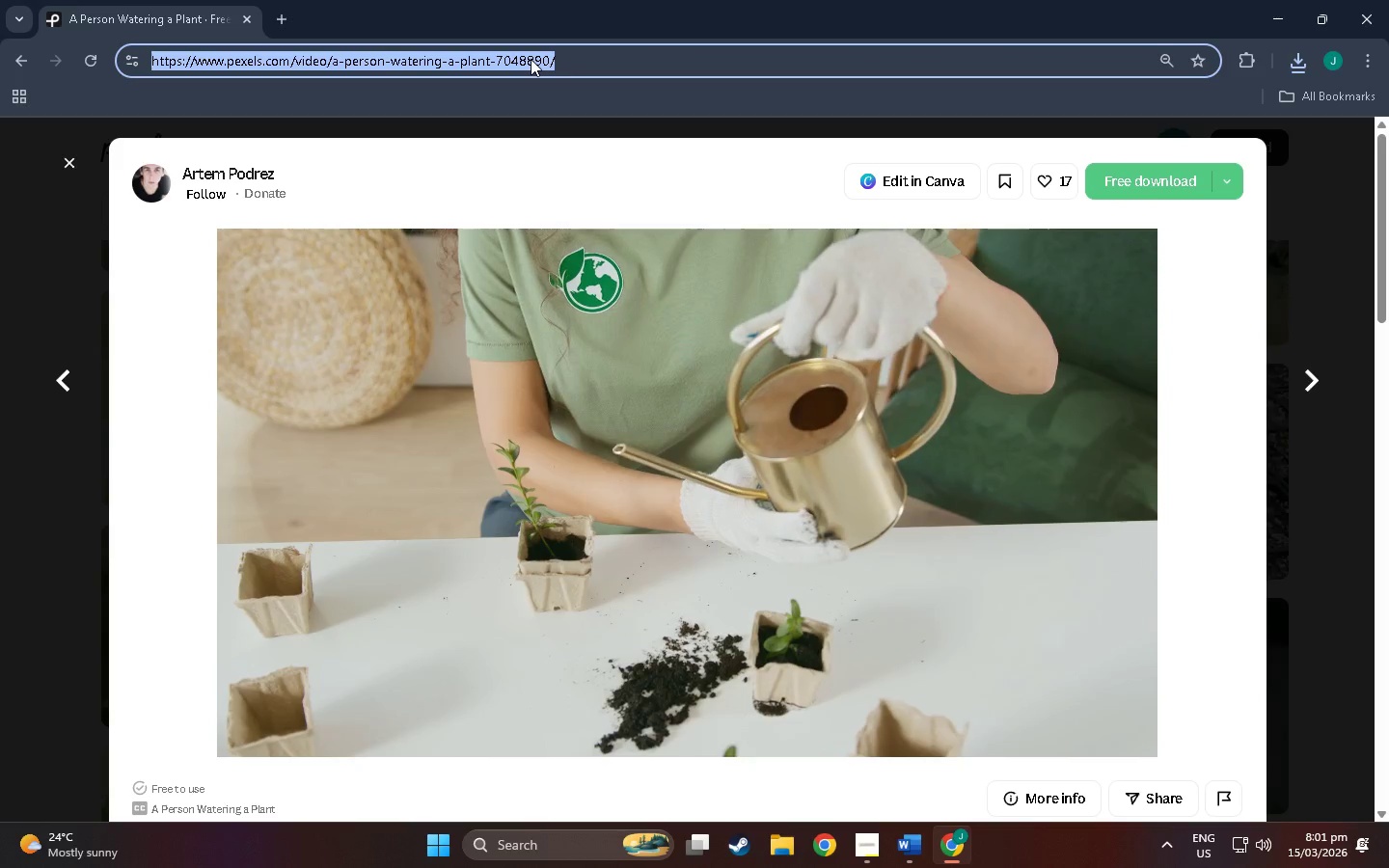 
key(Control+C)
 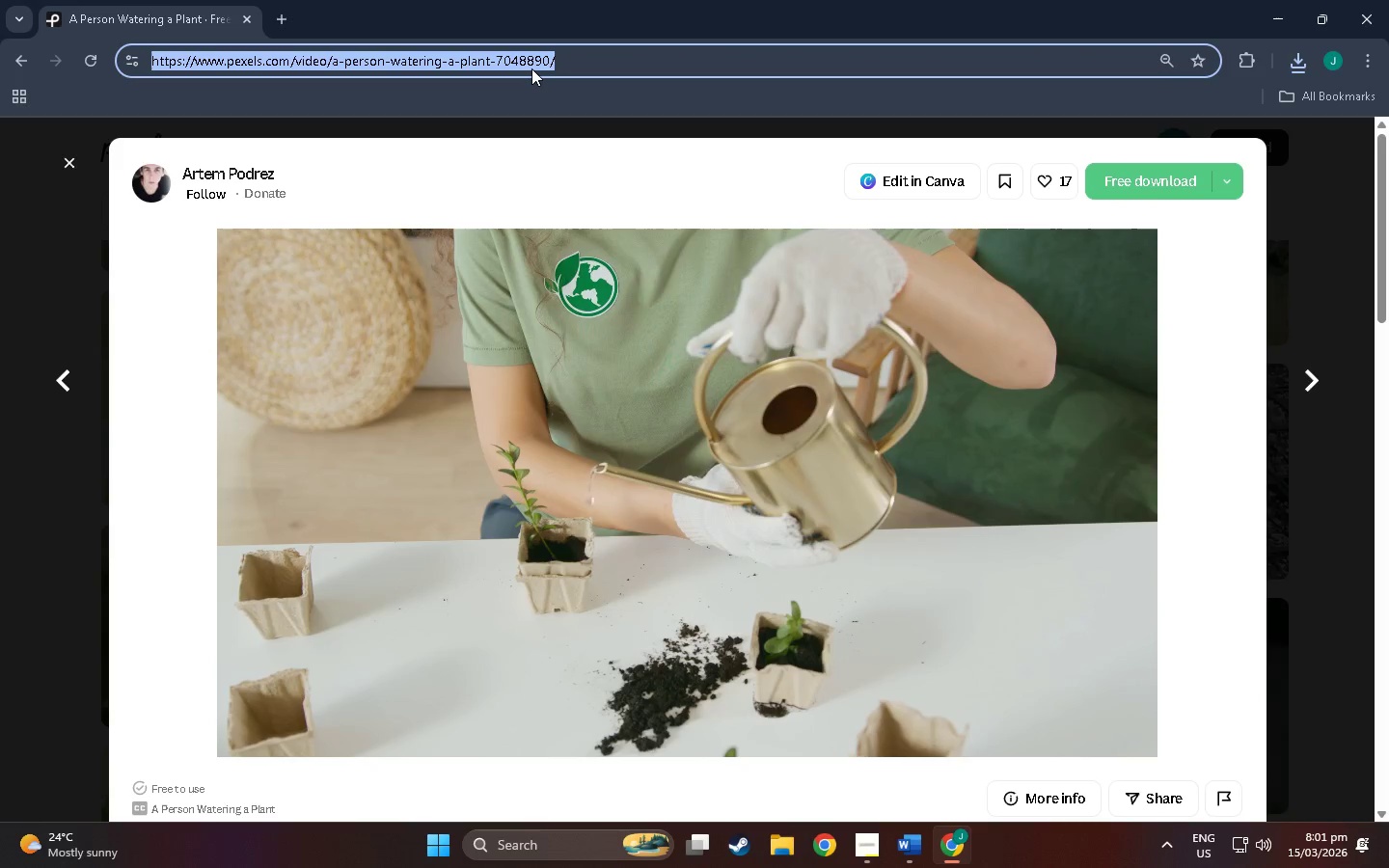 
key(Alt+Tab)
 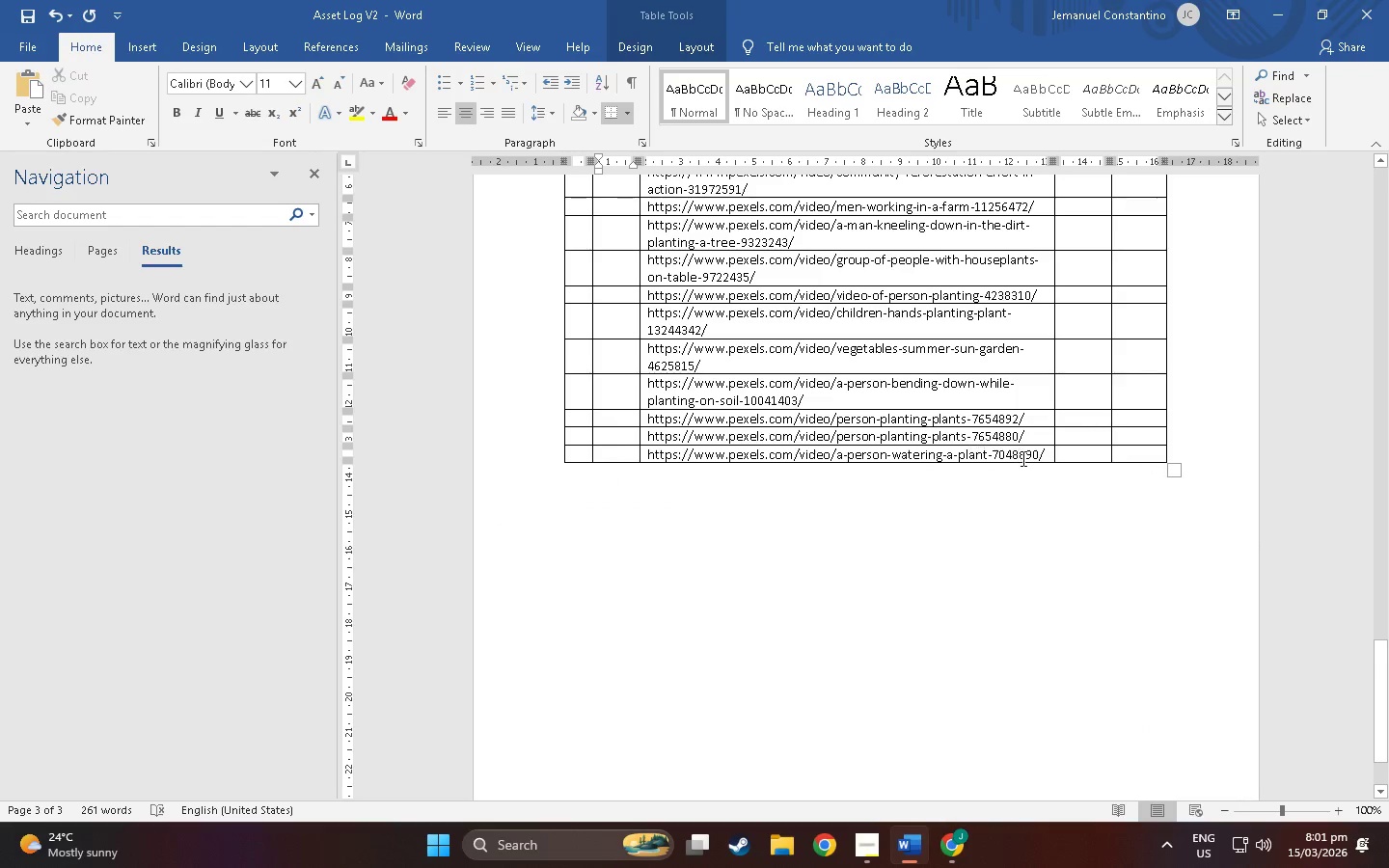 
key(Alt+AltLeft)
 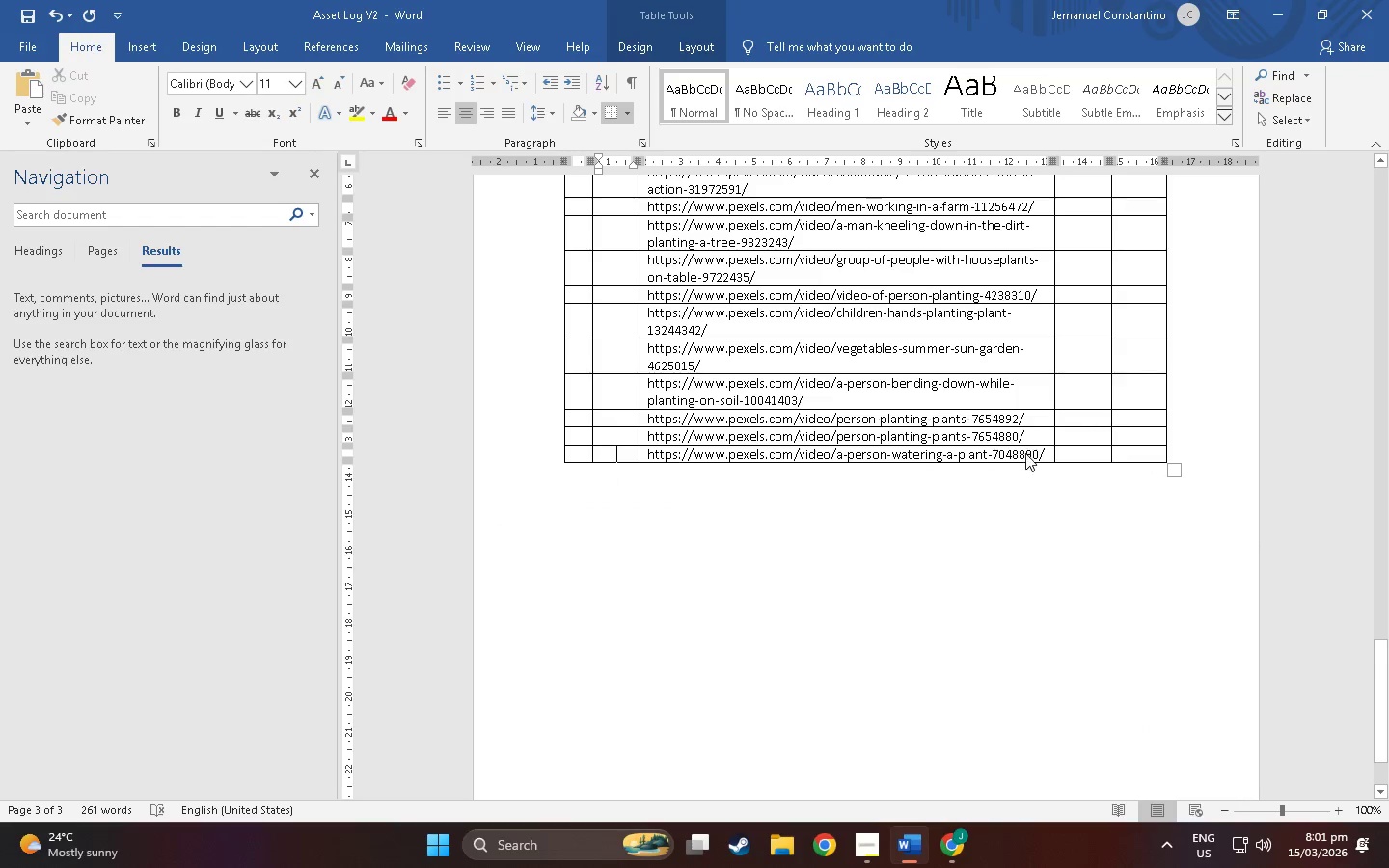 
key(Alt+Tab)
 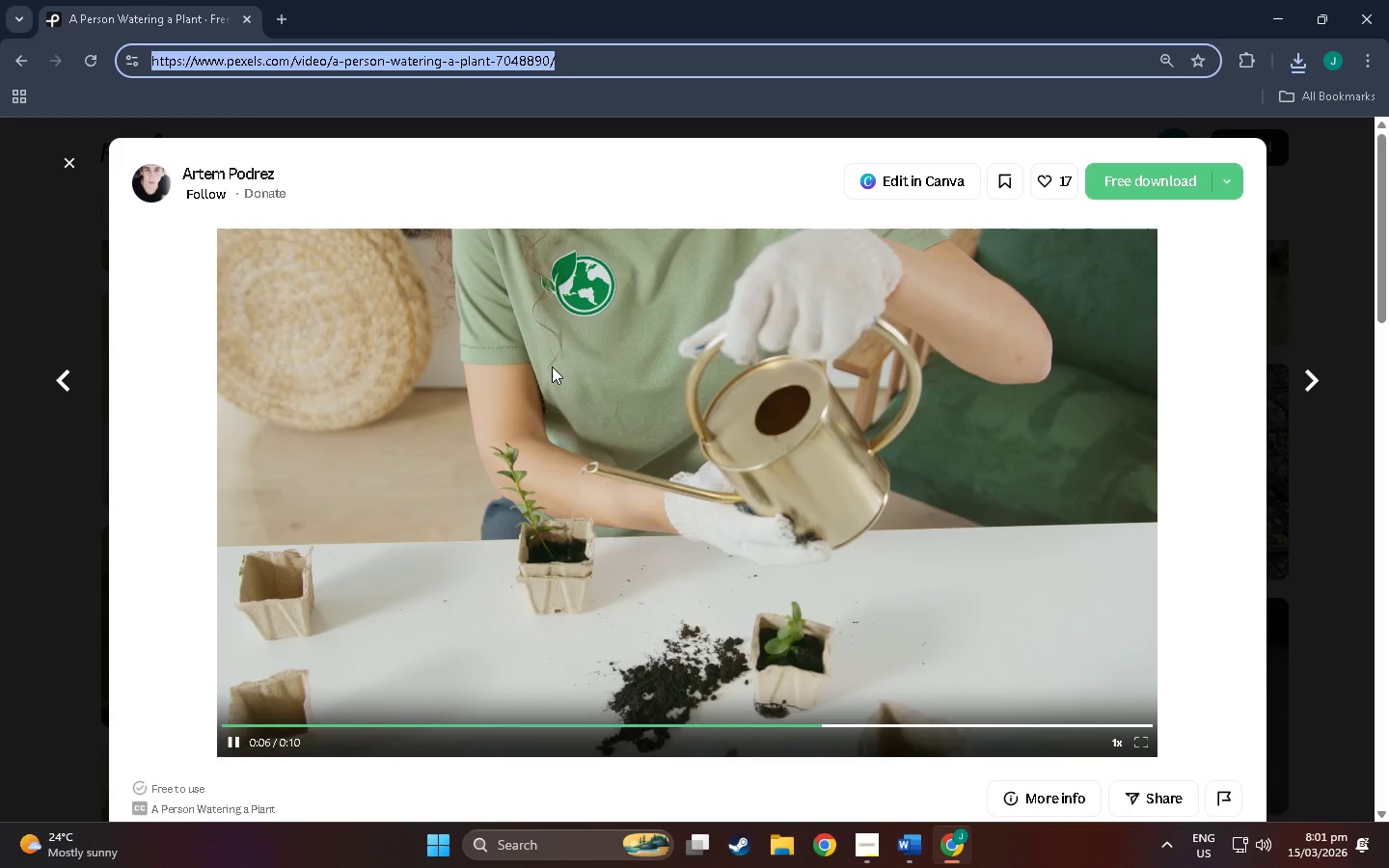 
key(Alt+AltLeft)
 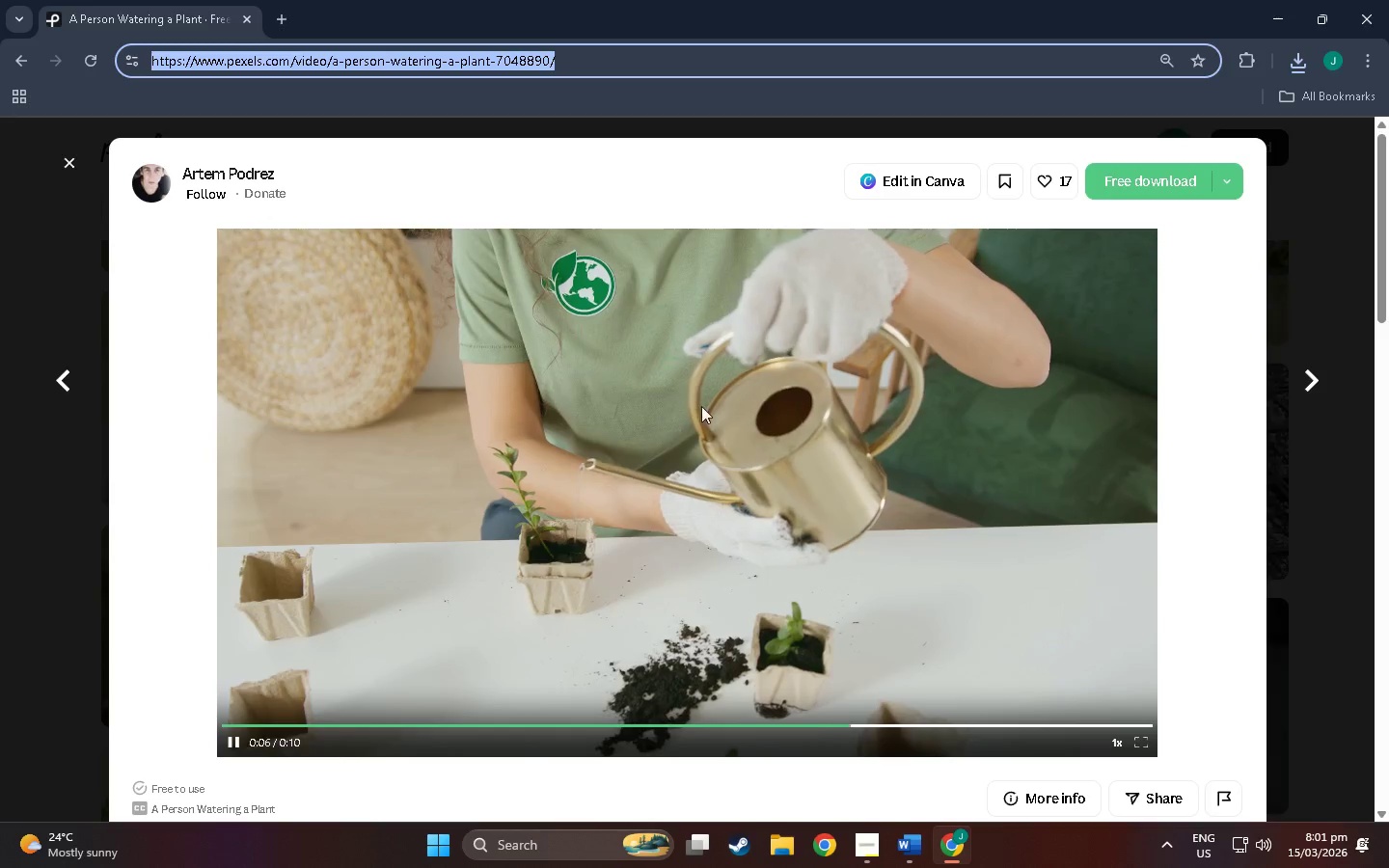 
key(Alt+Tab)
 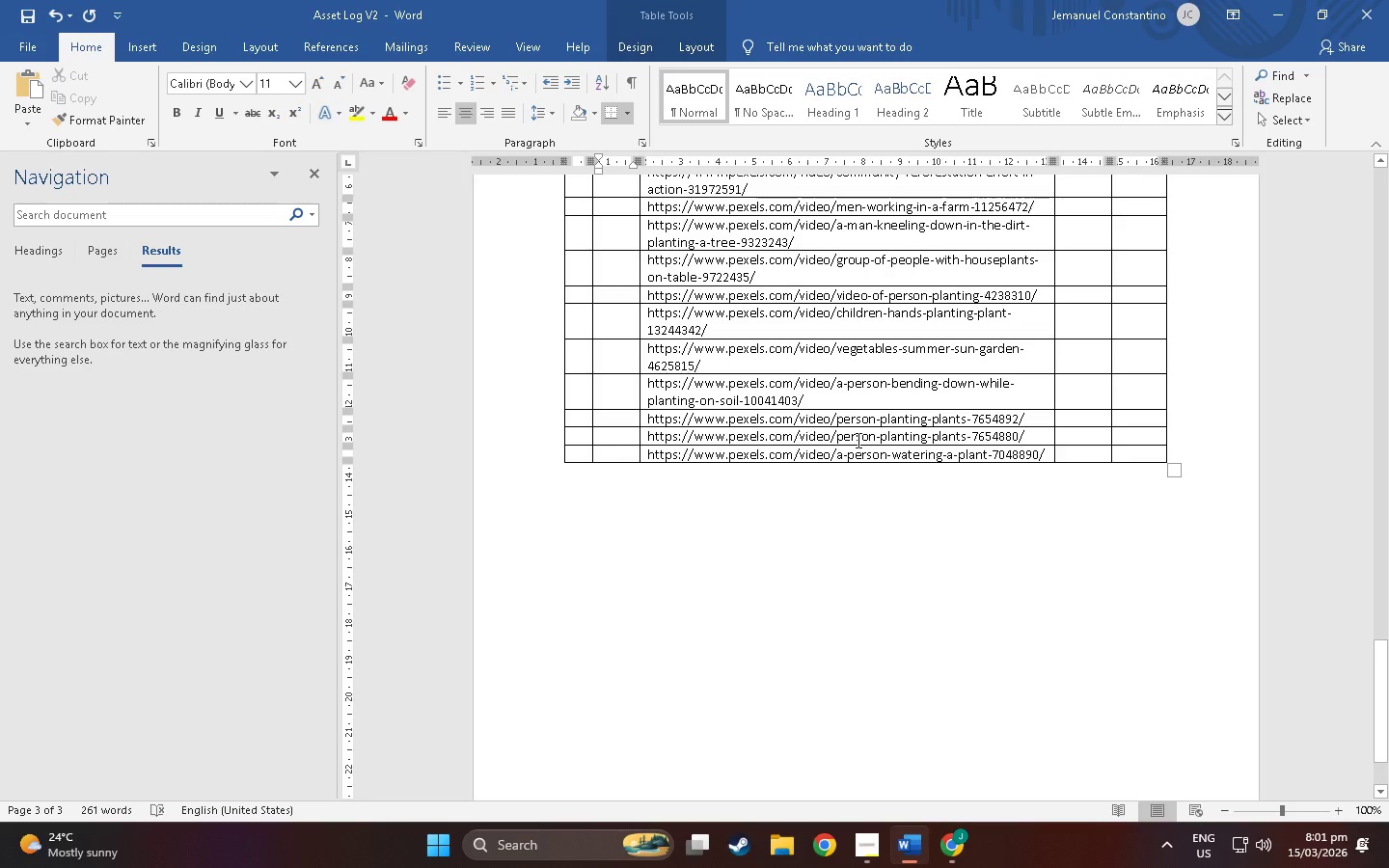 
key(Alt+AltLeft)
 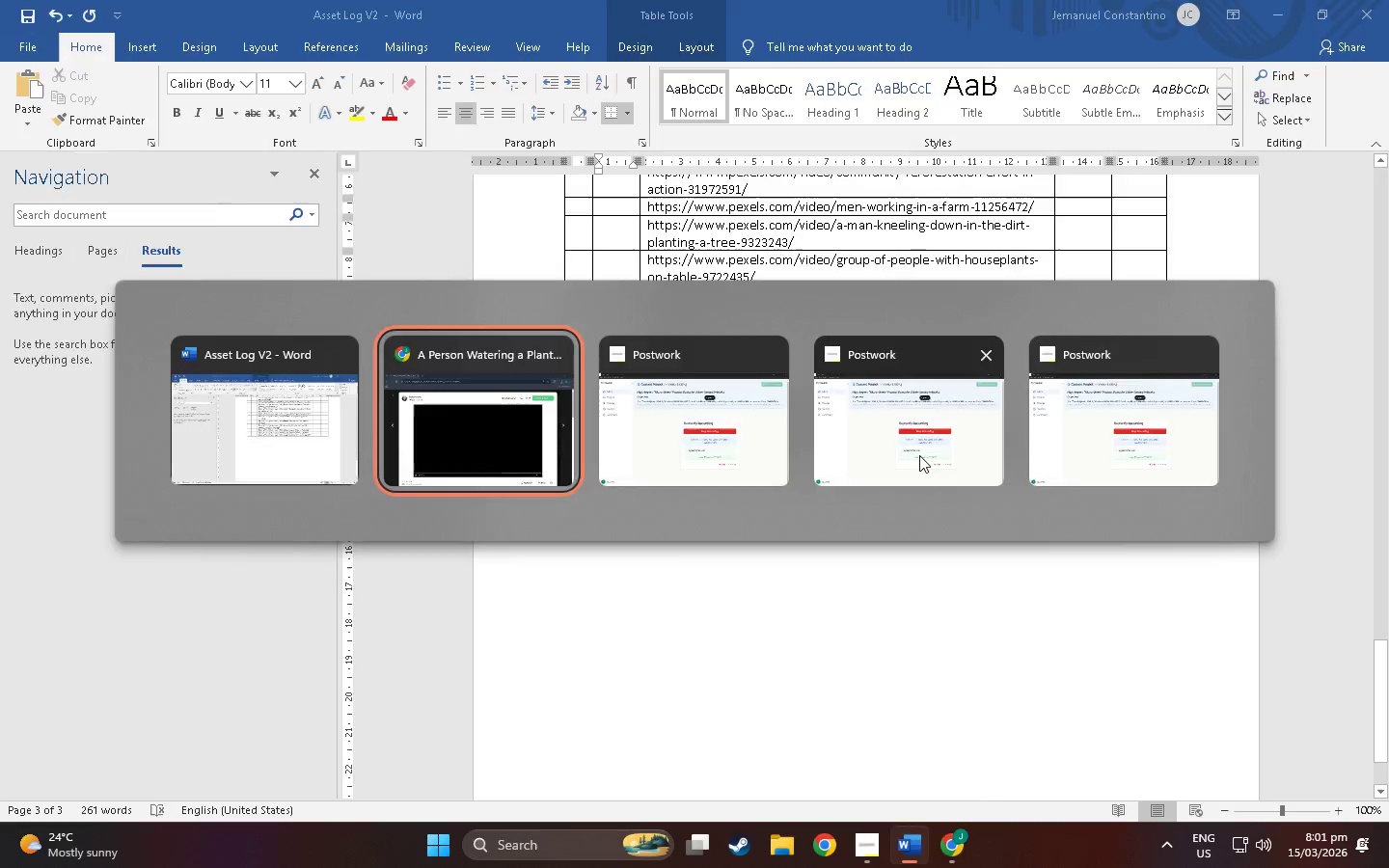 
key(Alt+Tab)
 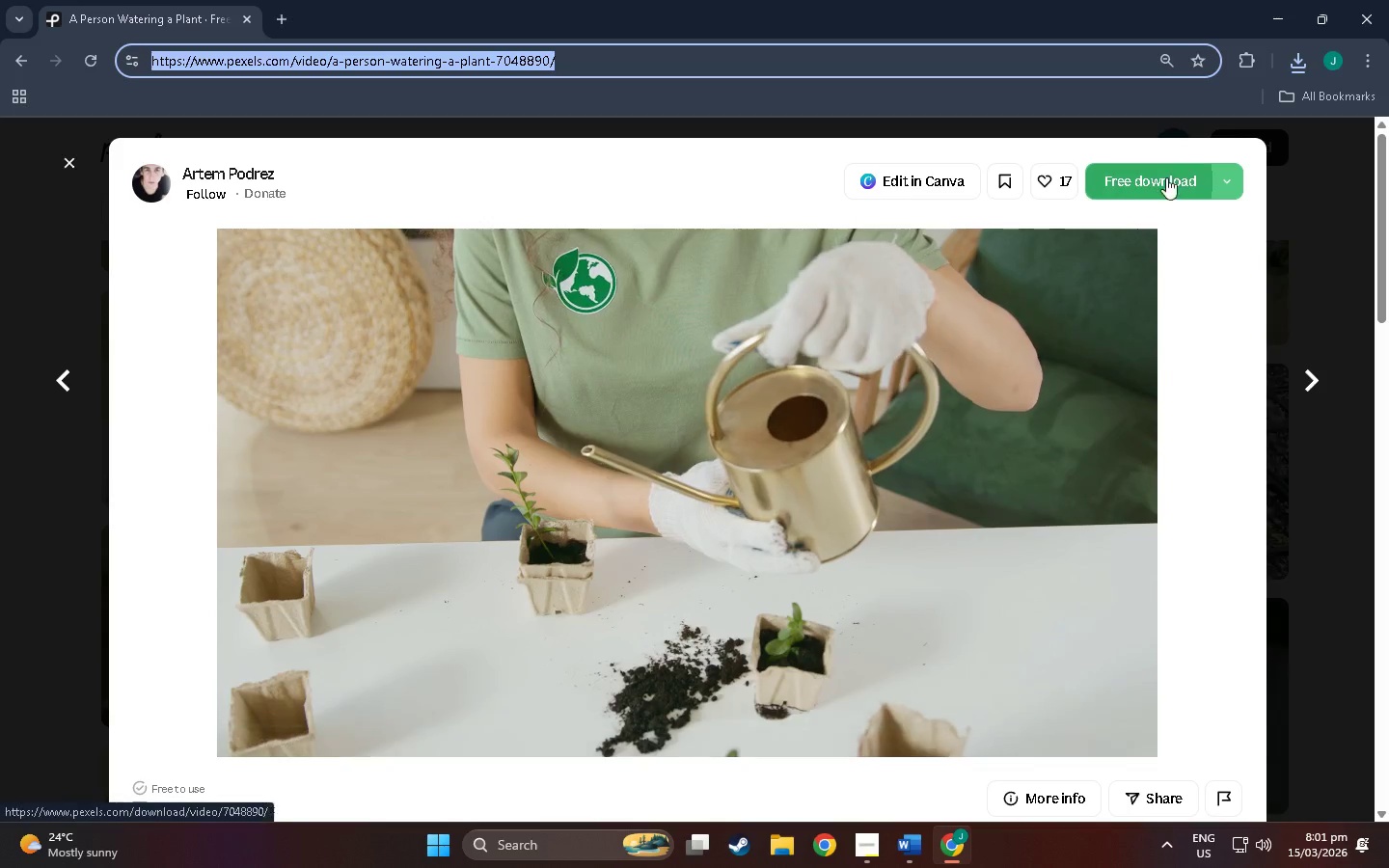 
left_click([1167, 183])
 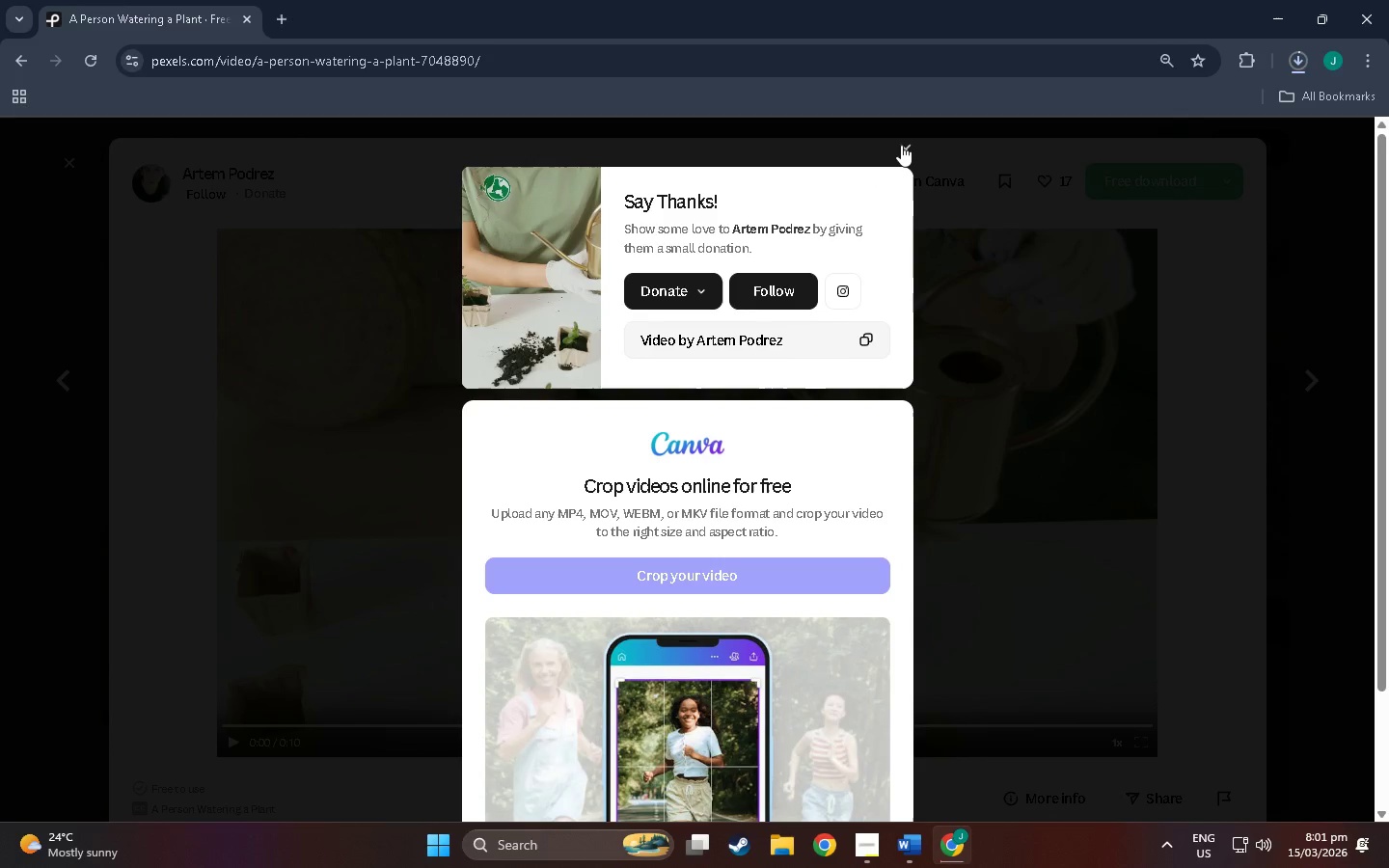 
wait(8.76)
 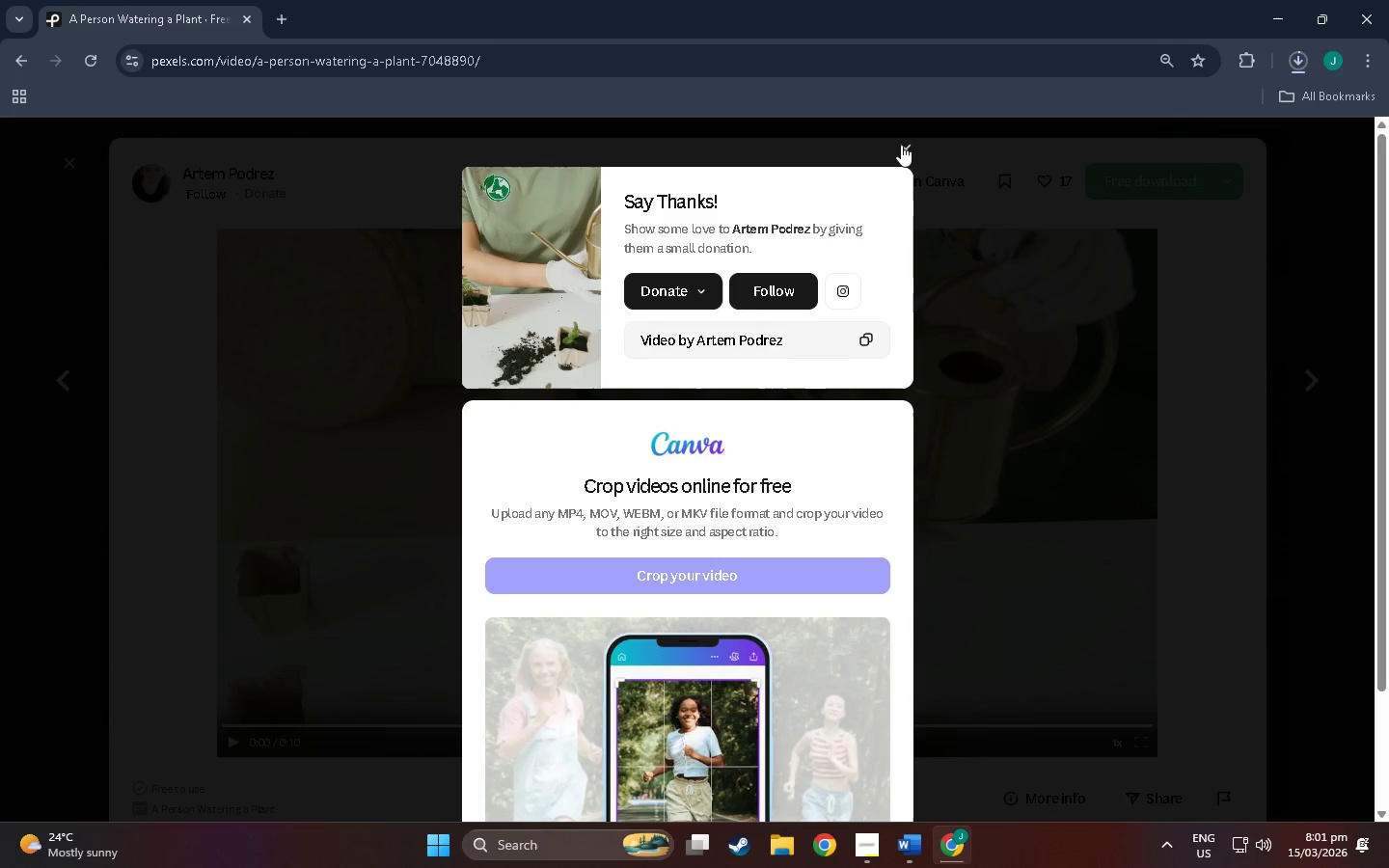 
left_click([901, 145])
 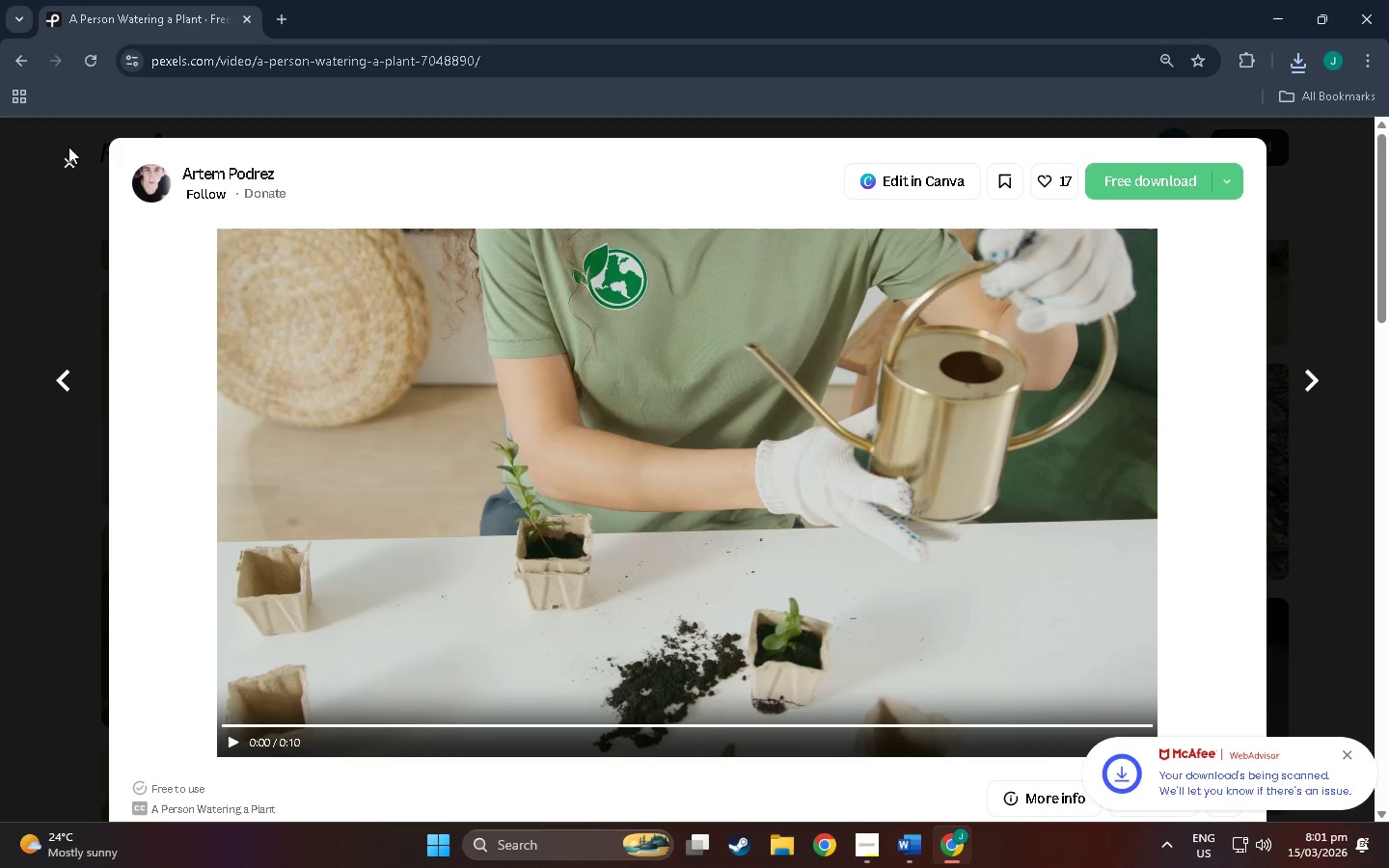 
left_click([69, 162])
 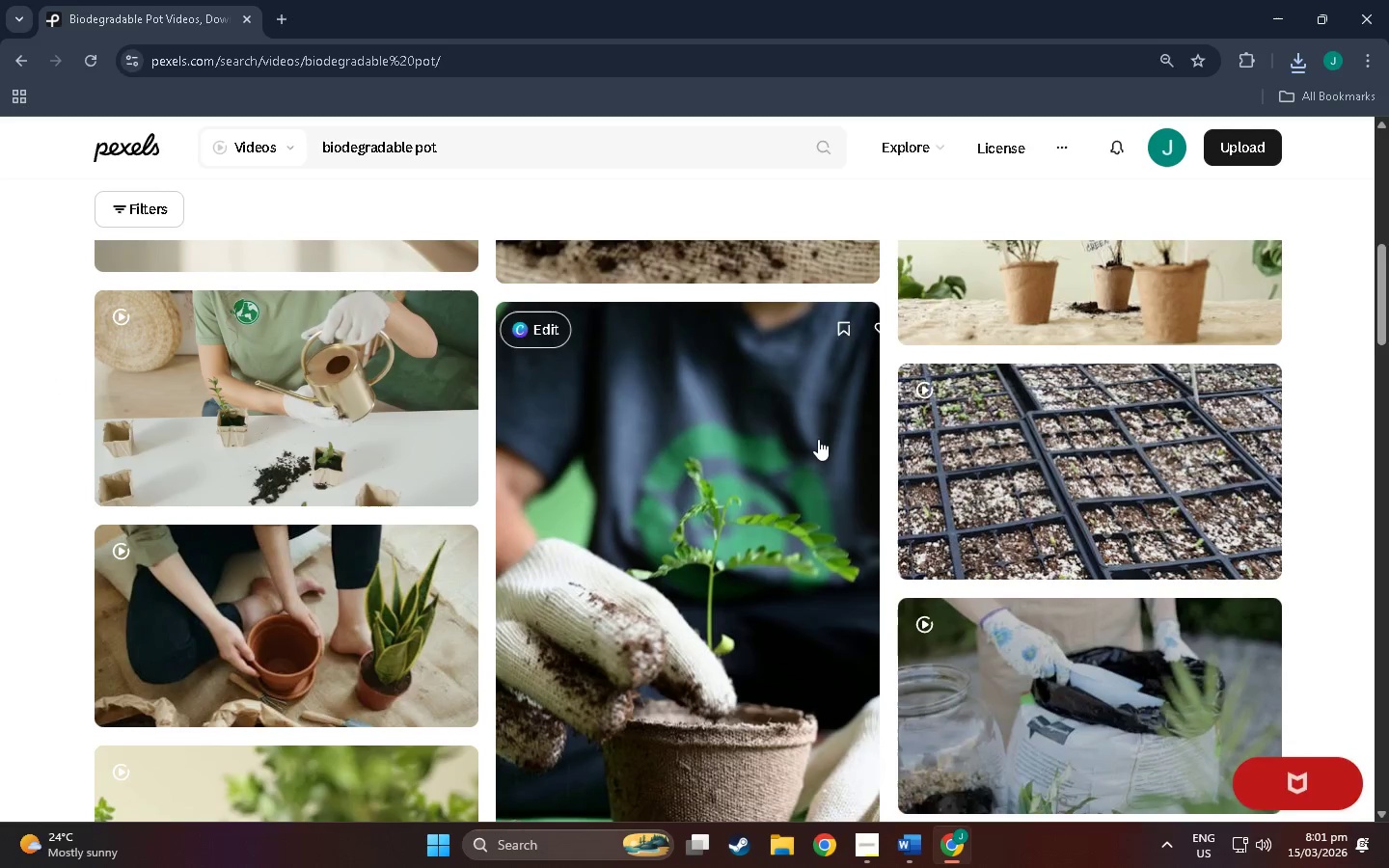 
scroll: coordinate [616, 498], scroll_direction: down, amount: 129.0
 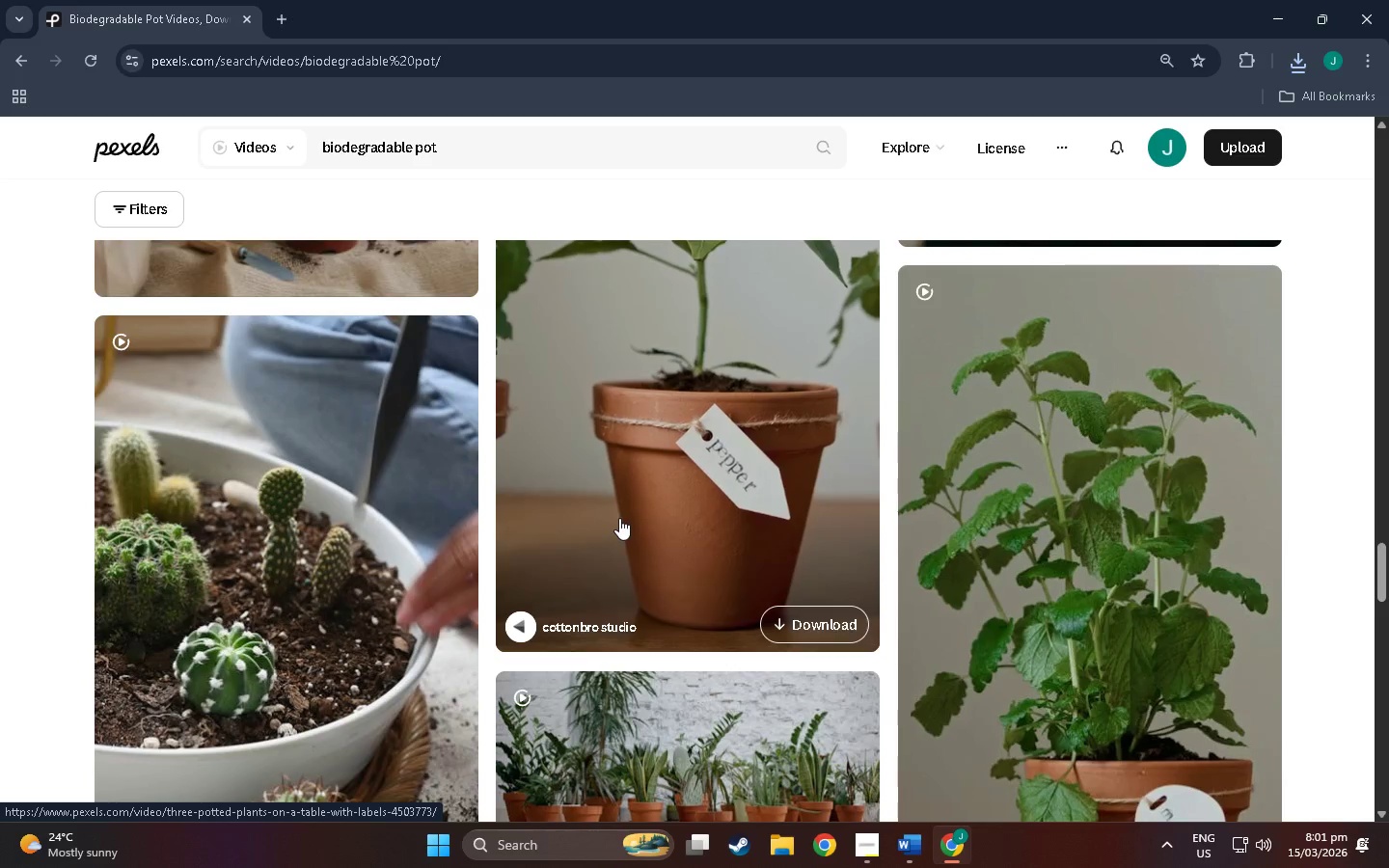 
scroll: coordinate [629, 494], scroll_direction: down, amount: 2.0
 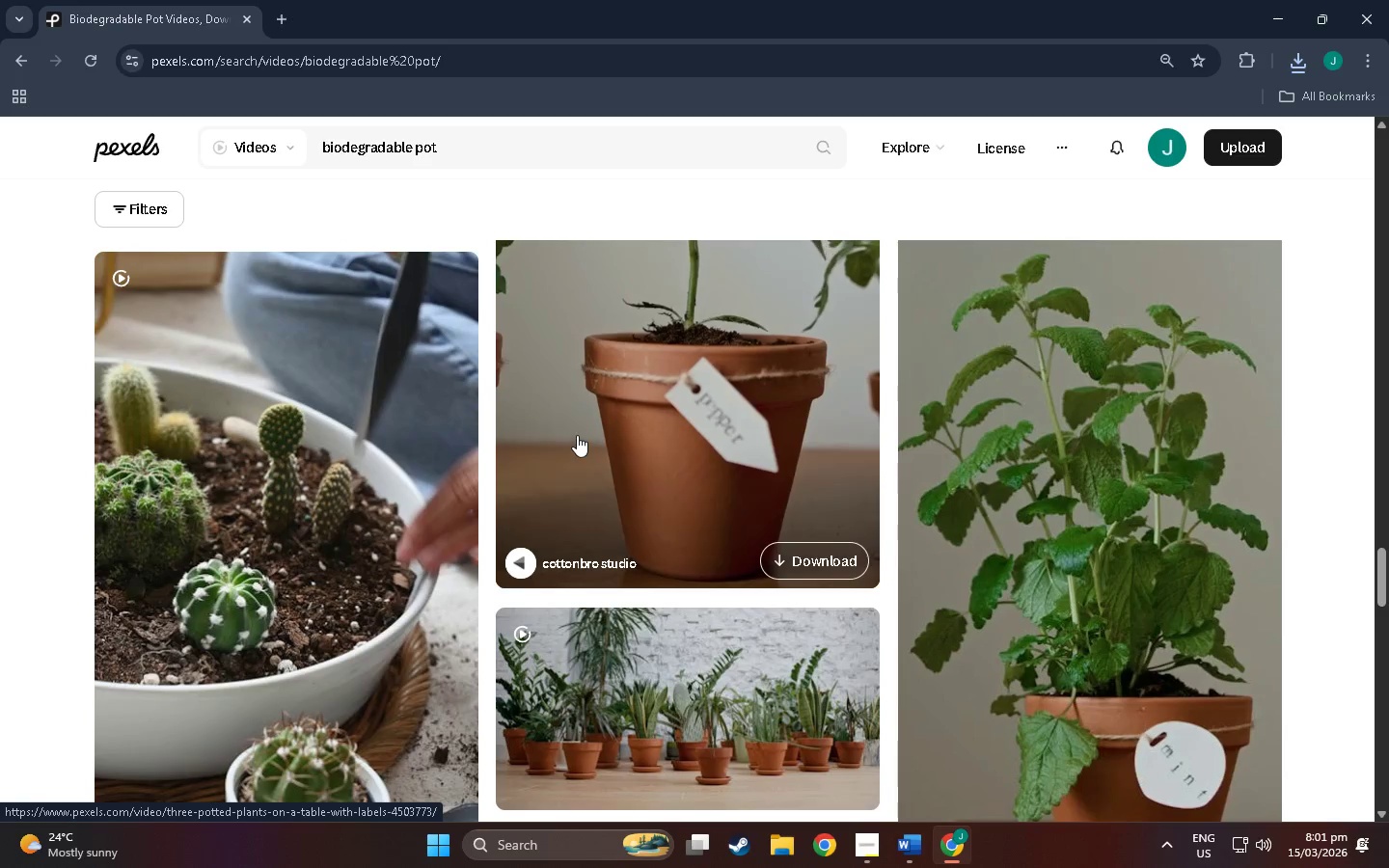 
wait(5.26)
 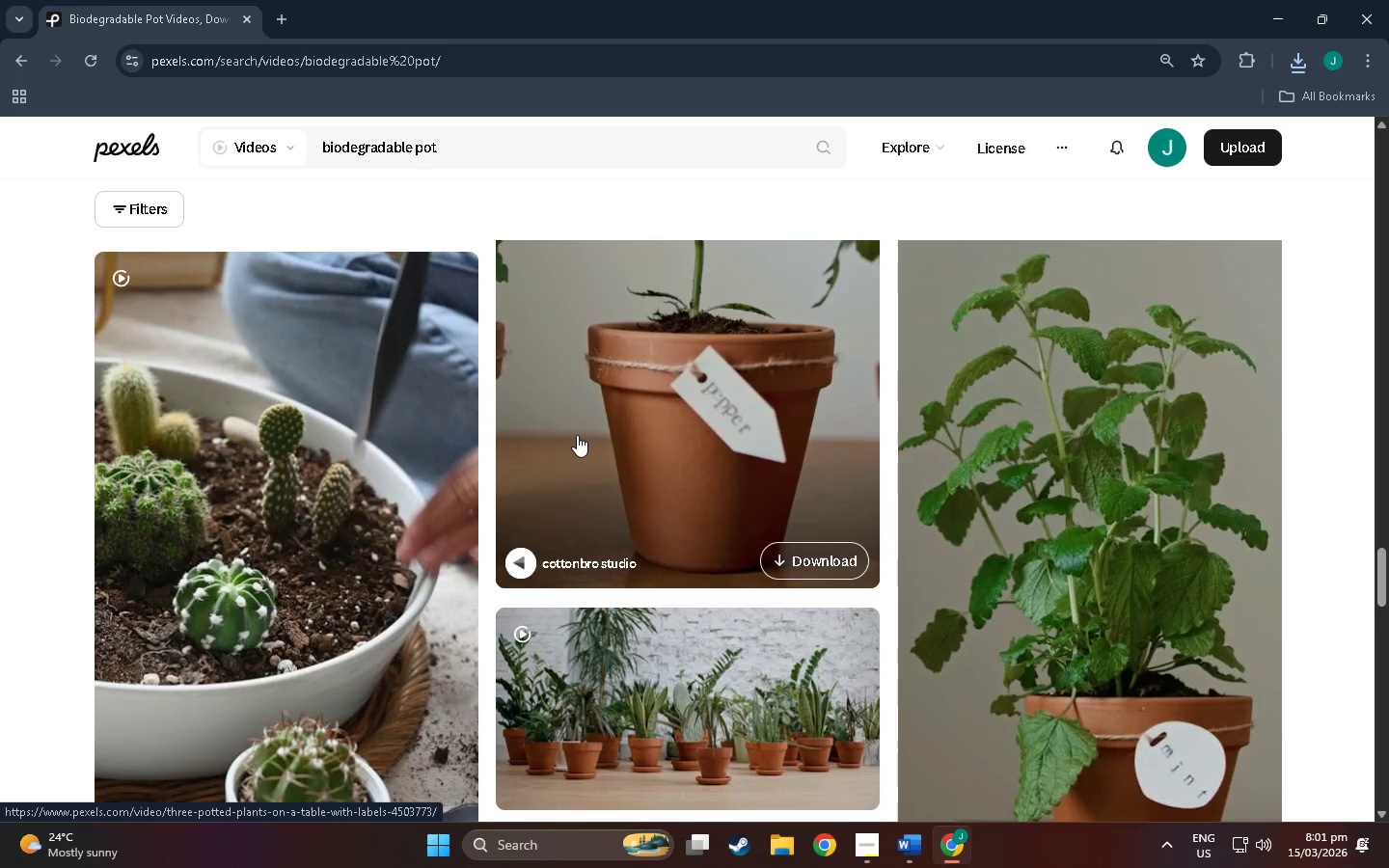 
scroll: coordinate [506, 447], scroll_direction: down, amount: 474.0
 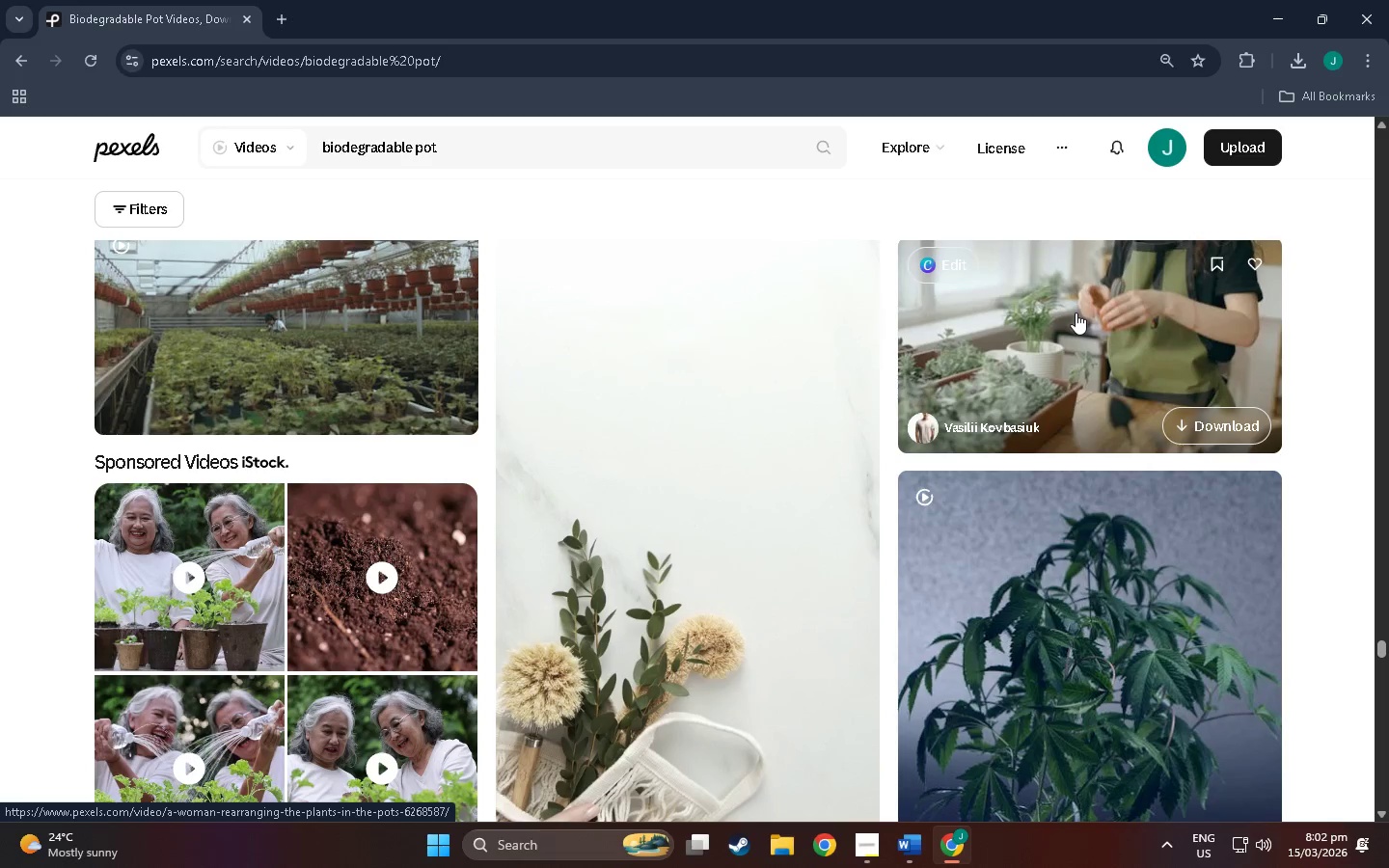 
scroll: coordinate [644, 375], scroll_direction: down, amount: 488.0
 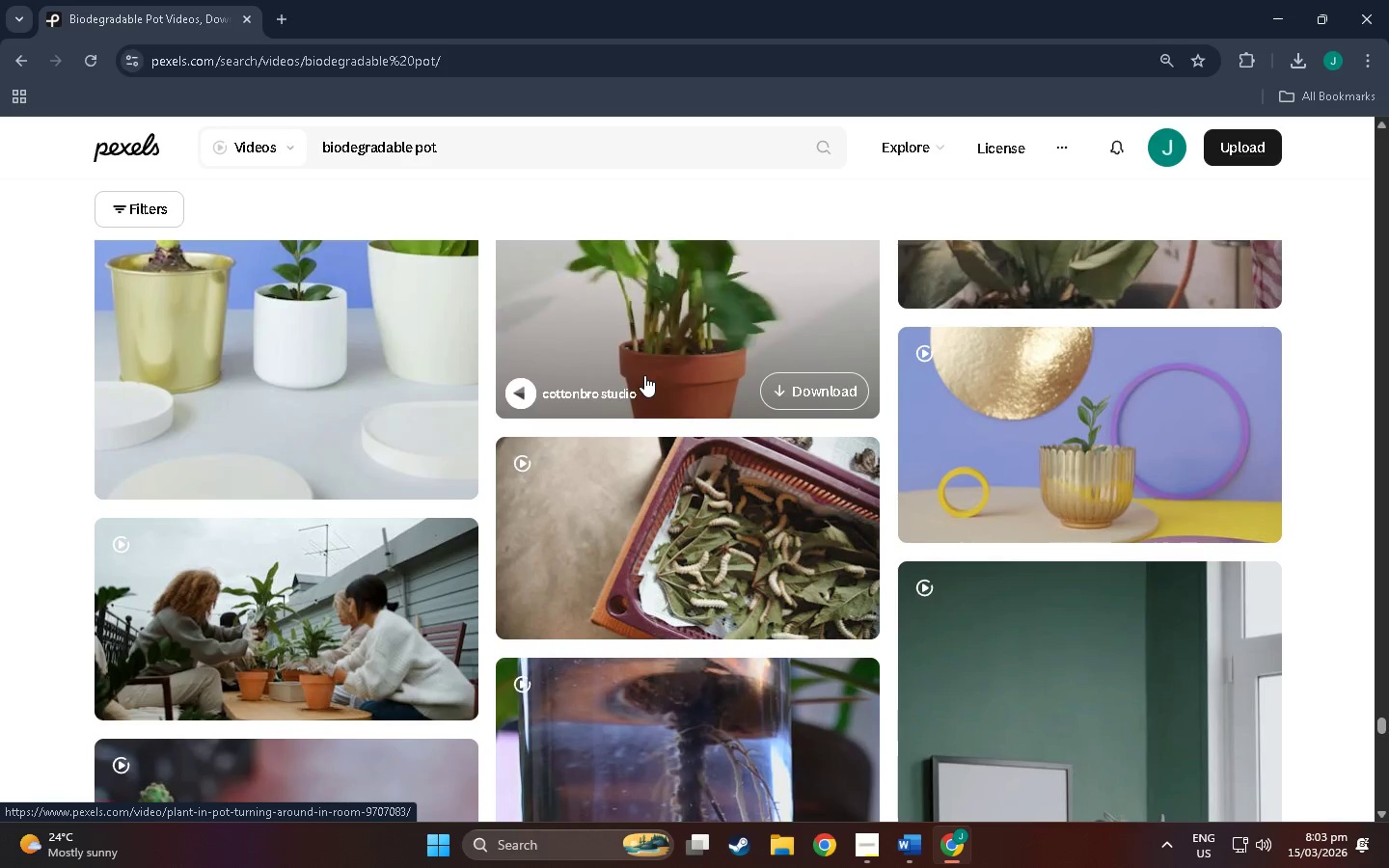 
scroll: coordinate [644, 375], scroll_direction: up, amount: 4.0
 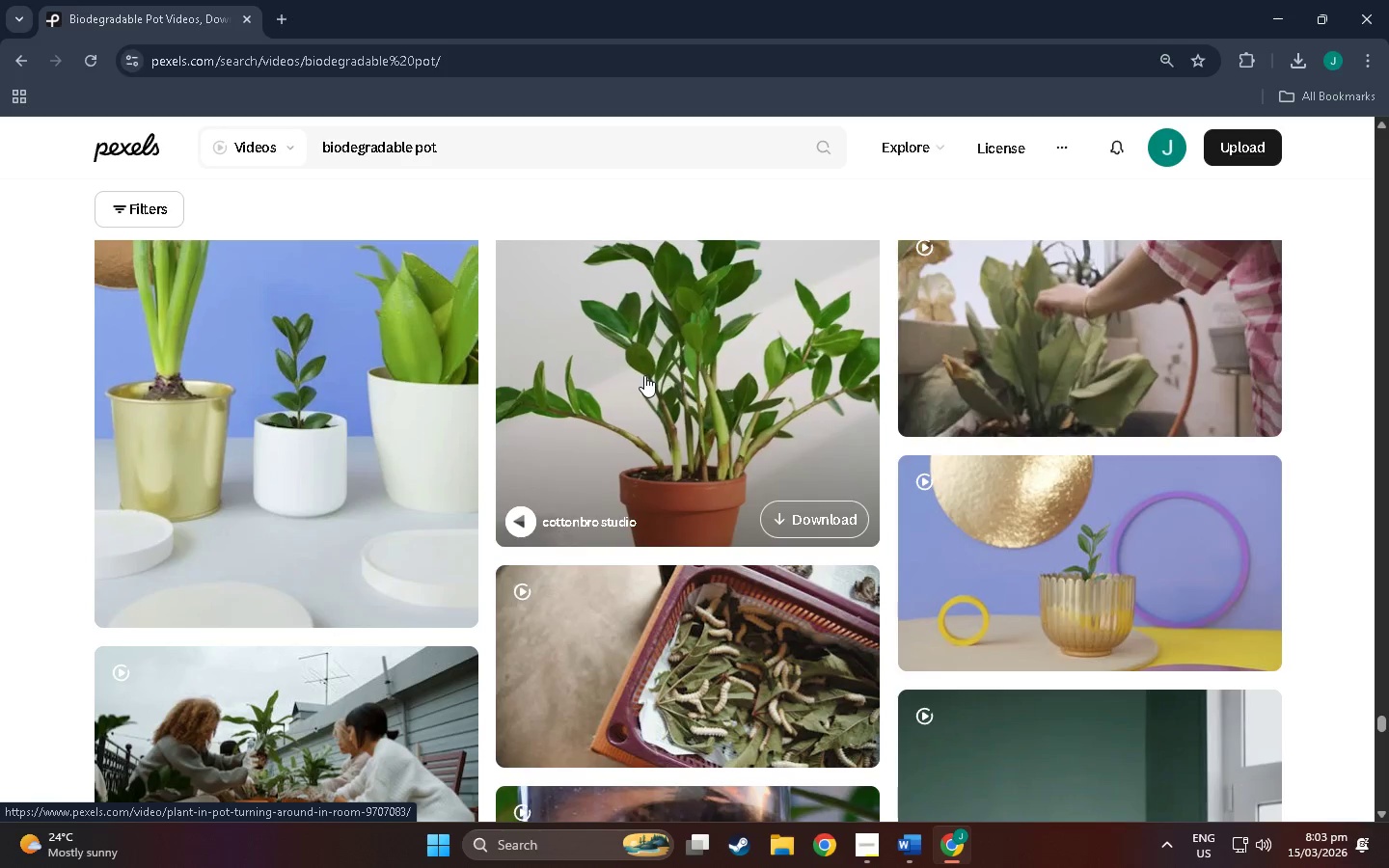 
scroll: coordinate [1010, 456], scroll_direction: down, amount: 421.0
 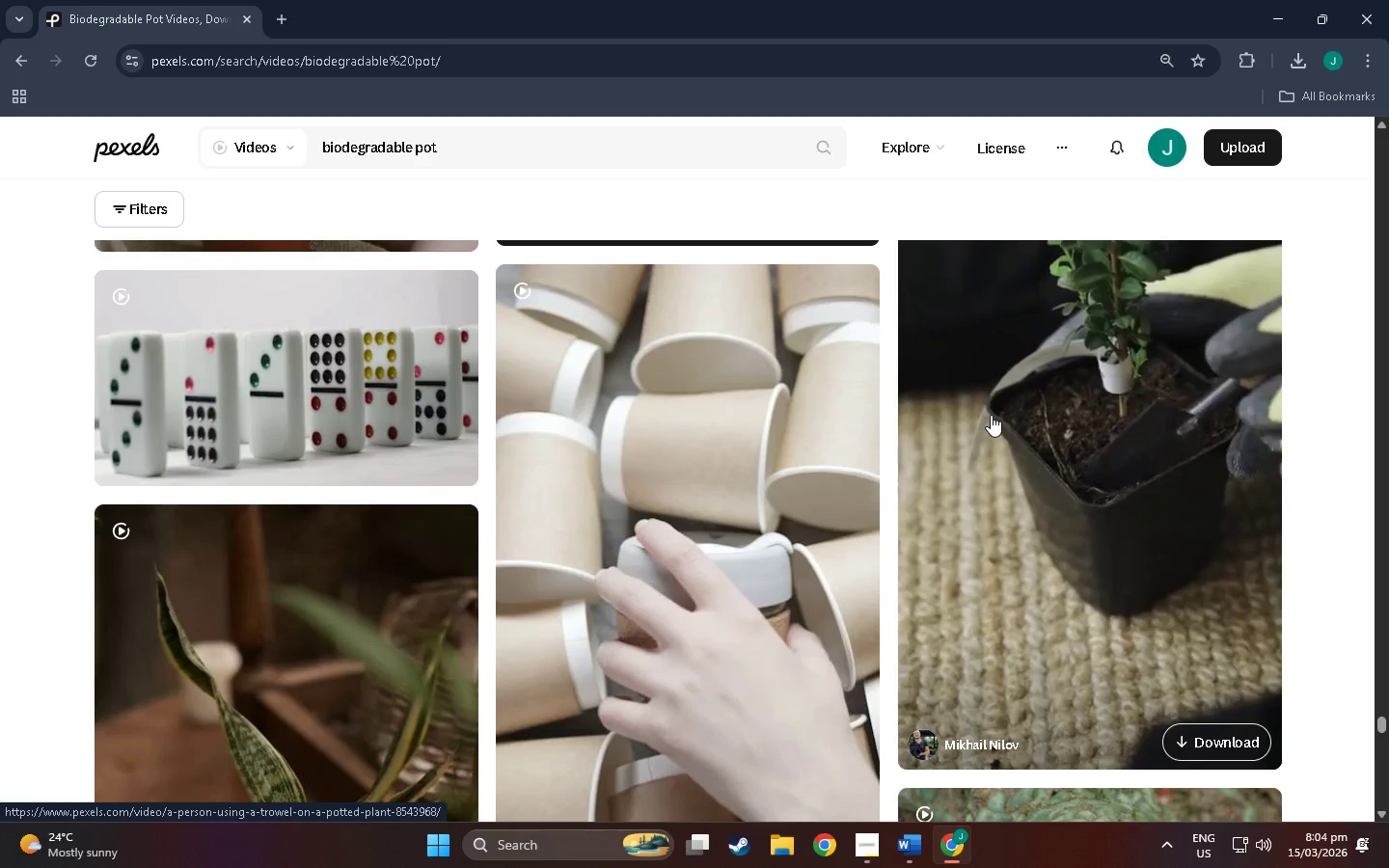 
left_click([991, 415])
 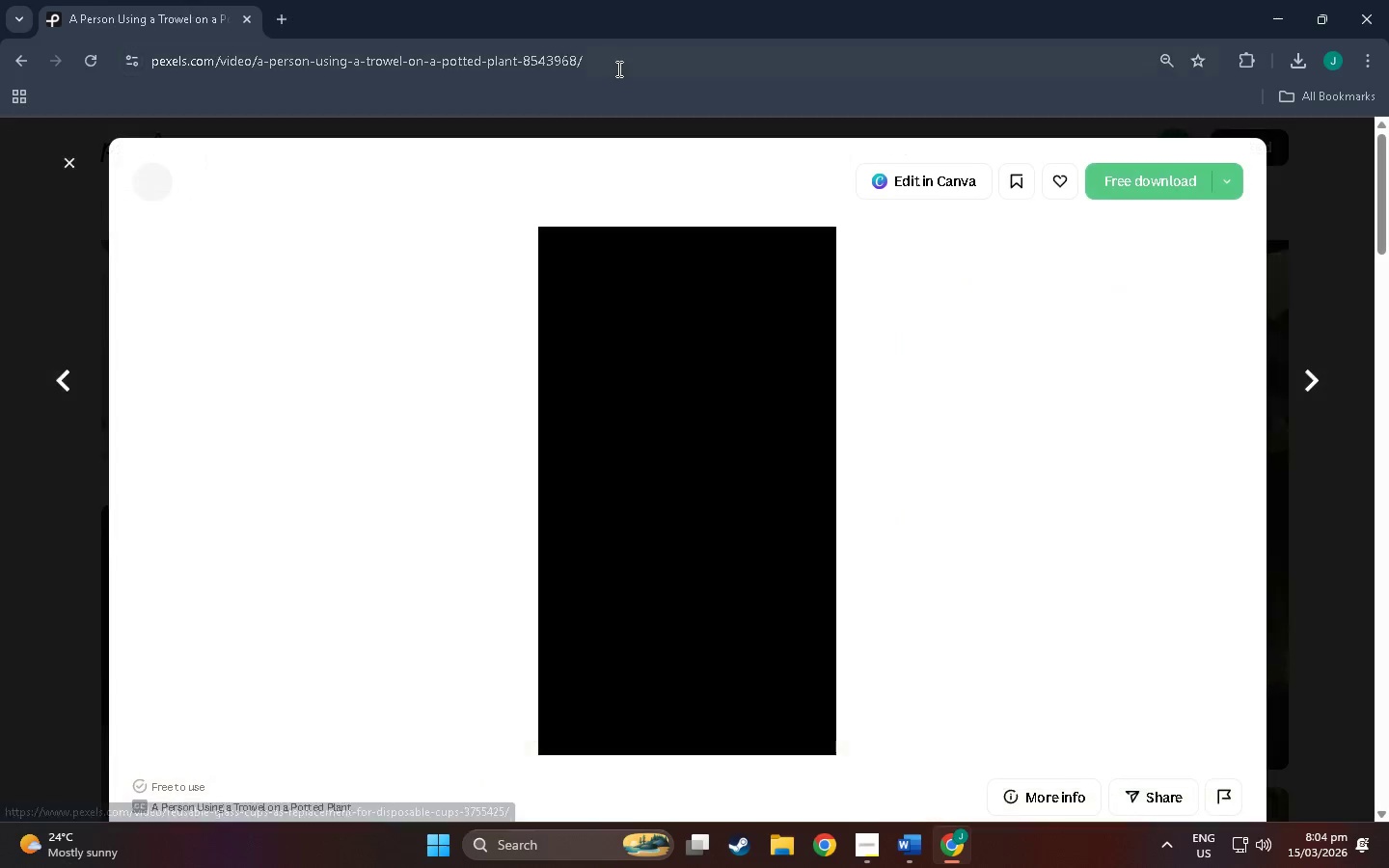 
left_click([620, 64])
 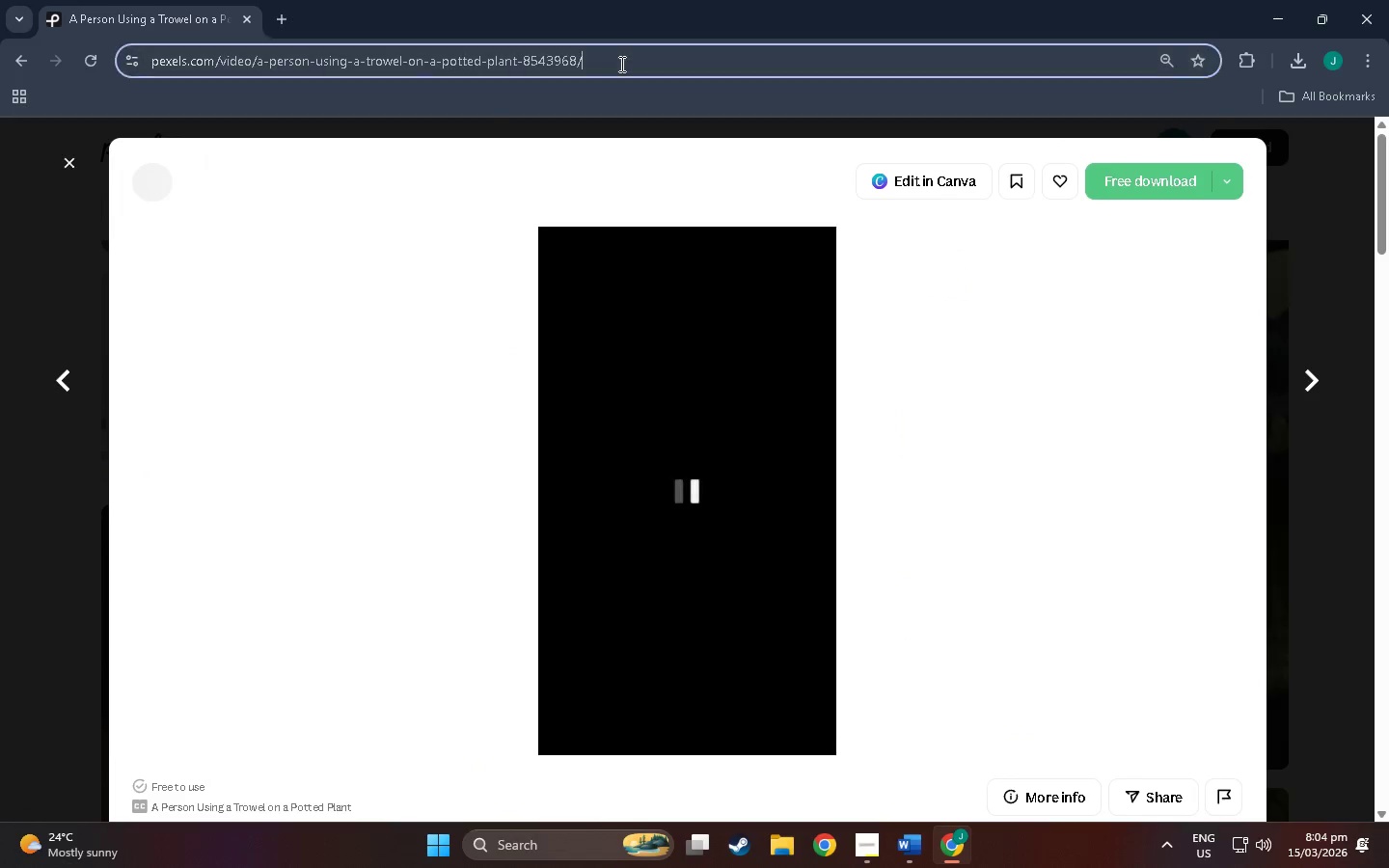 
key(Control+C)
 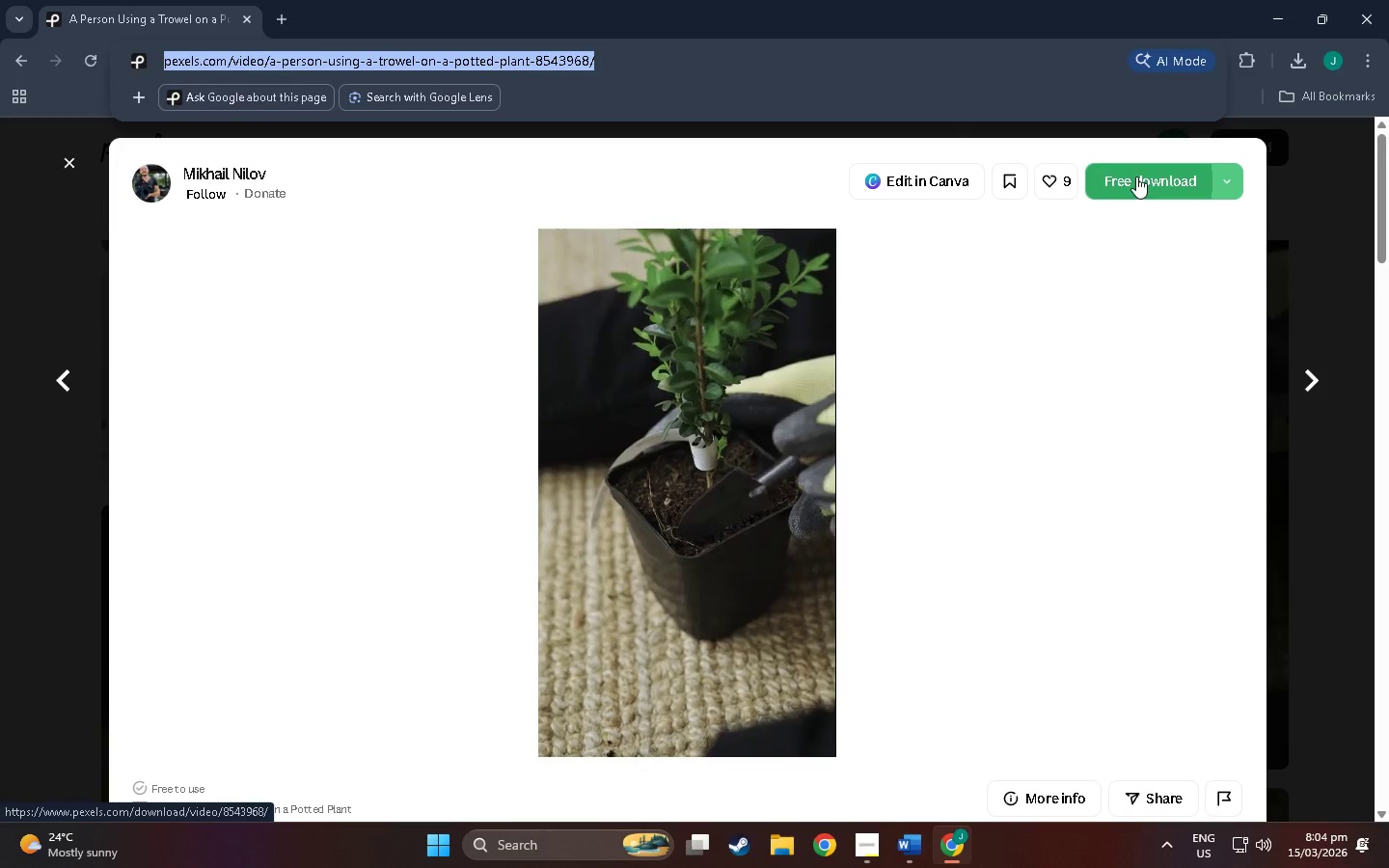 
left_click([1136, 176])
 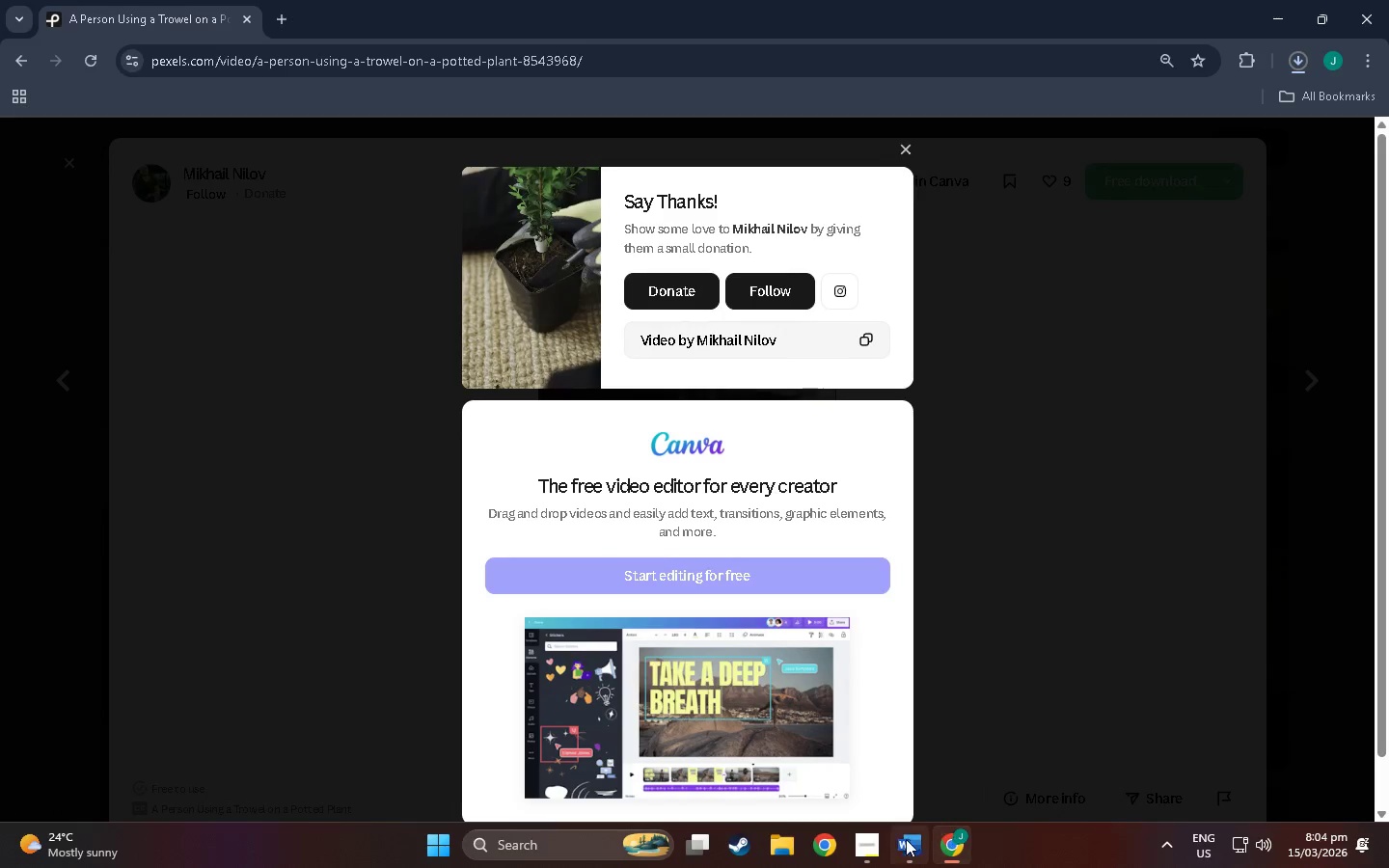 
left_click([906, 852])
 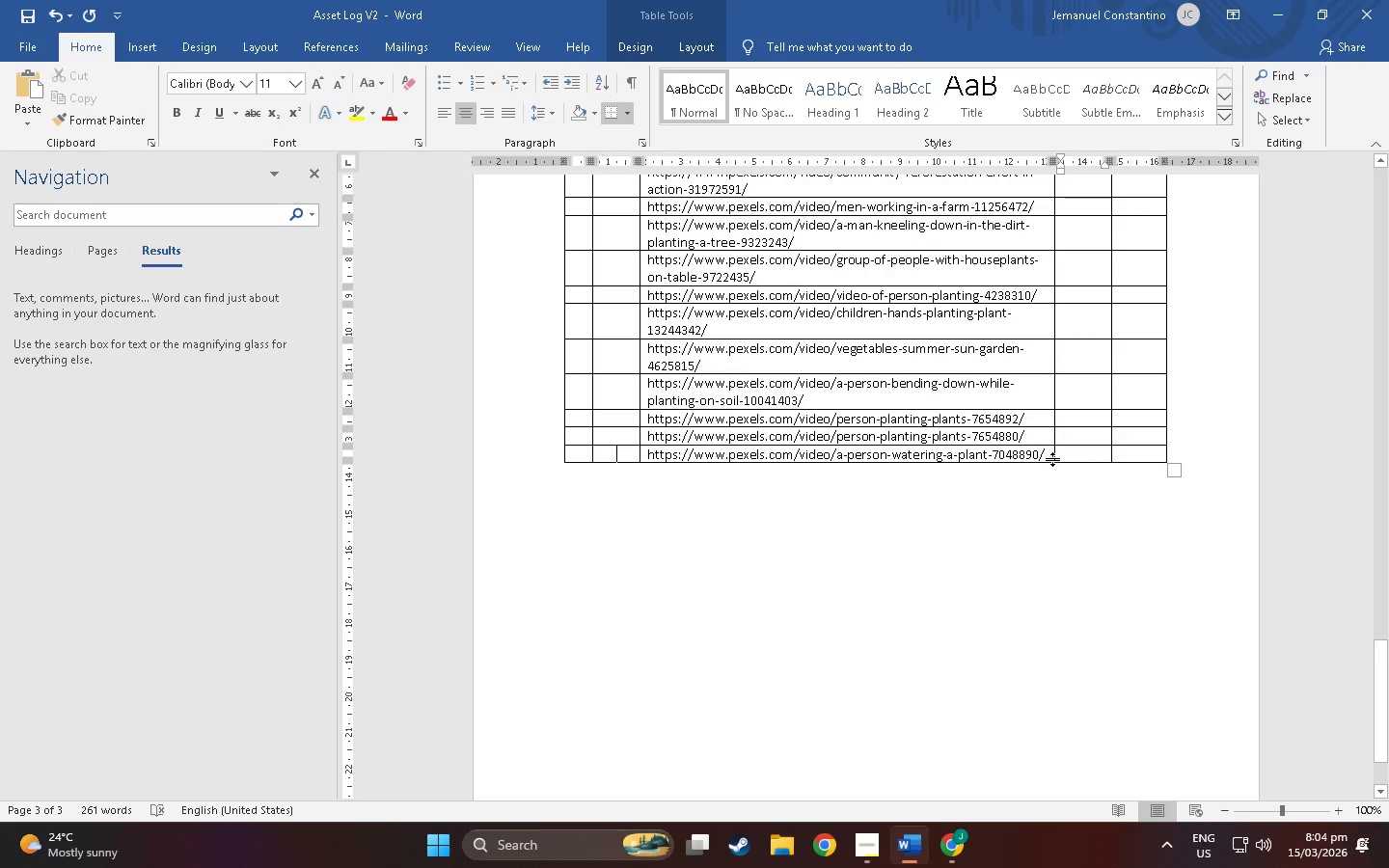 
double_click([1049, 448])
 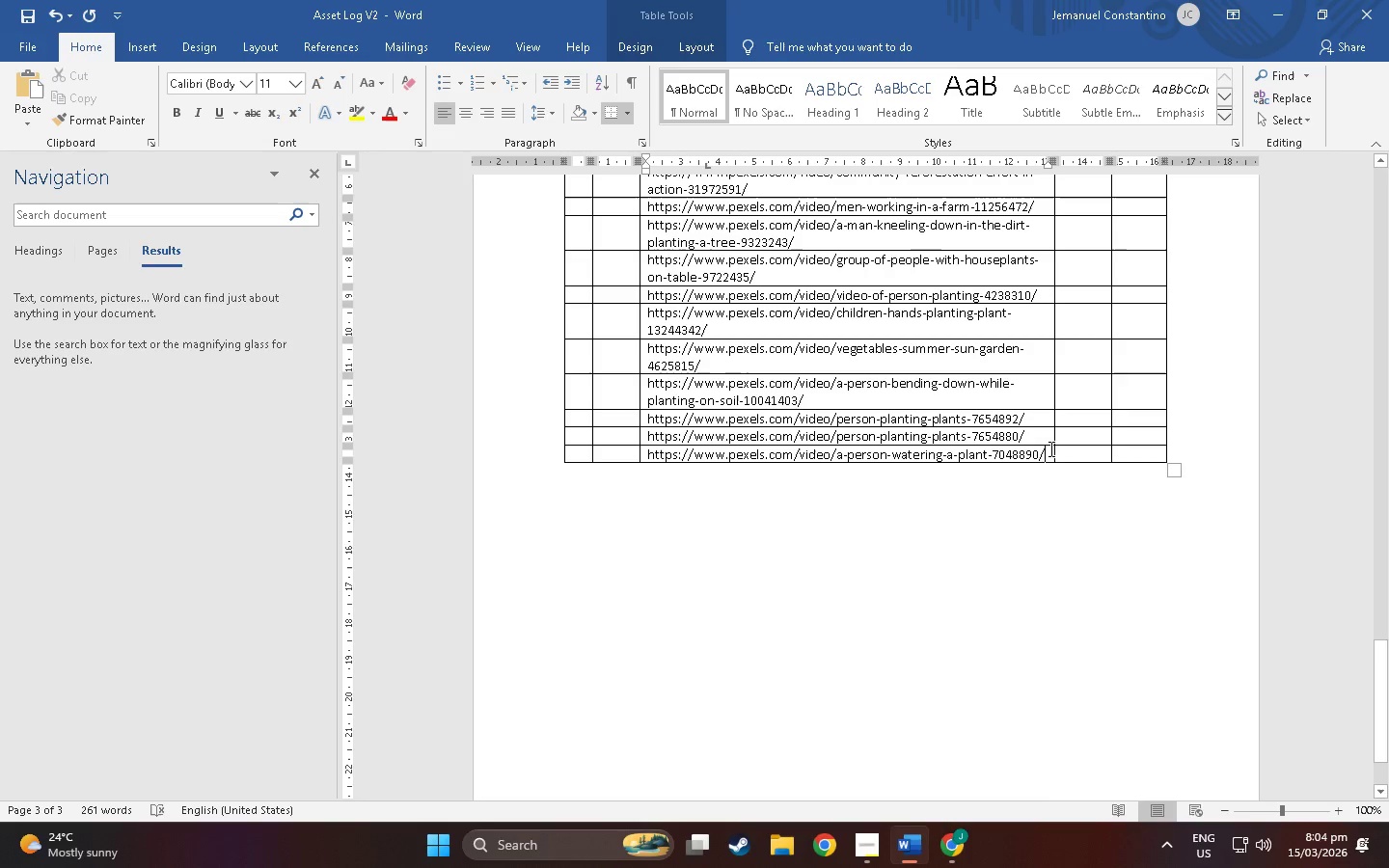 
right_click([1049, 448])
 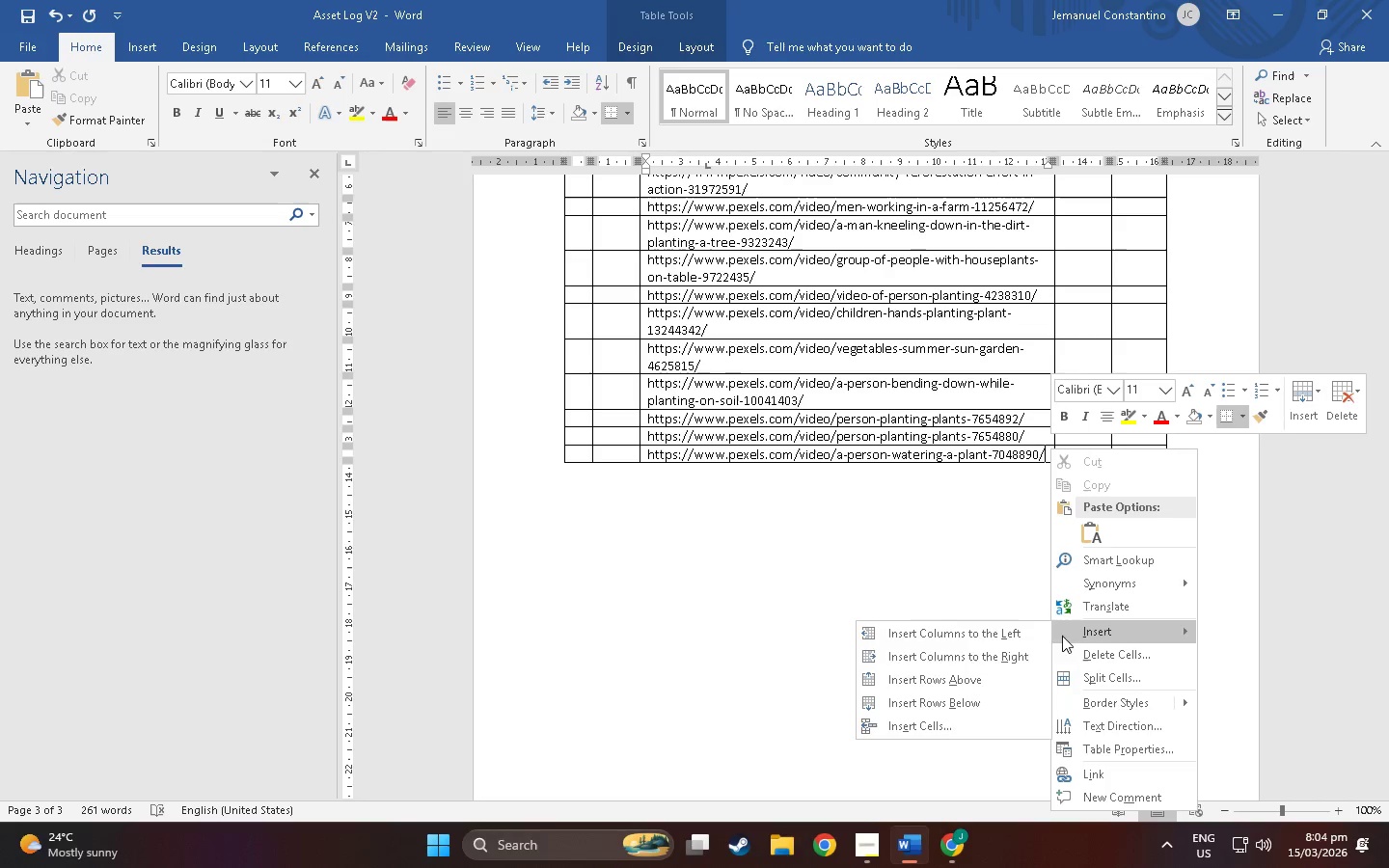 
left_click([968, 696])
 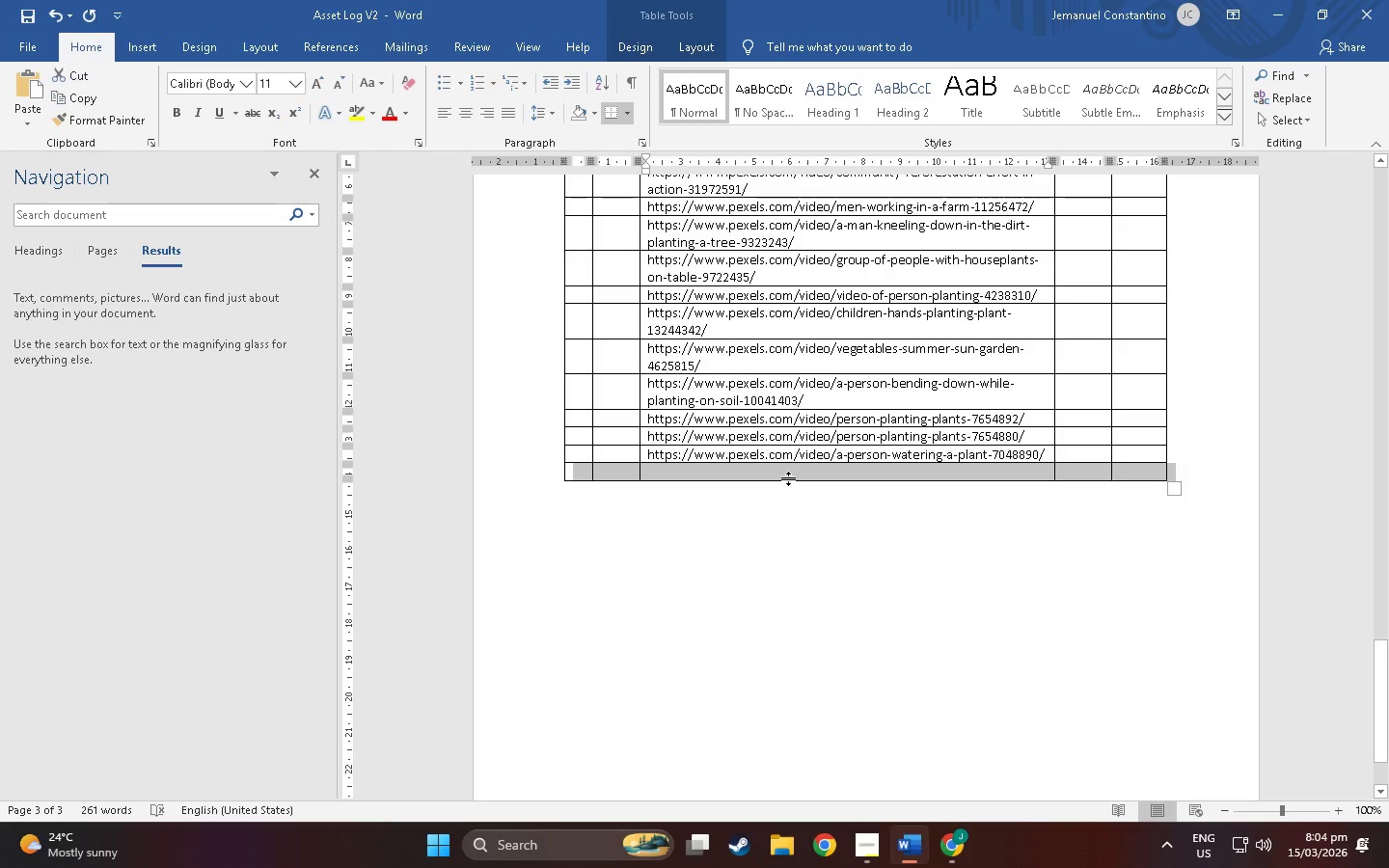 
double_click([786, 474])
 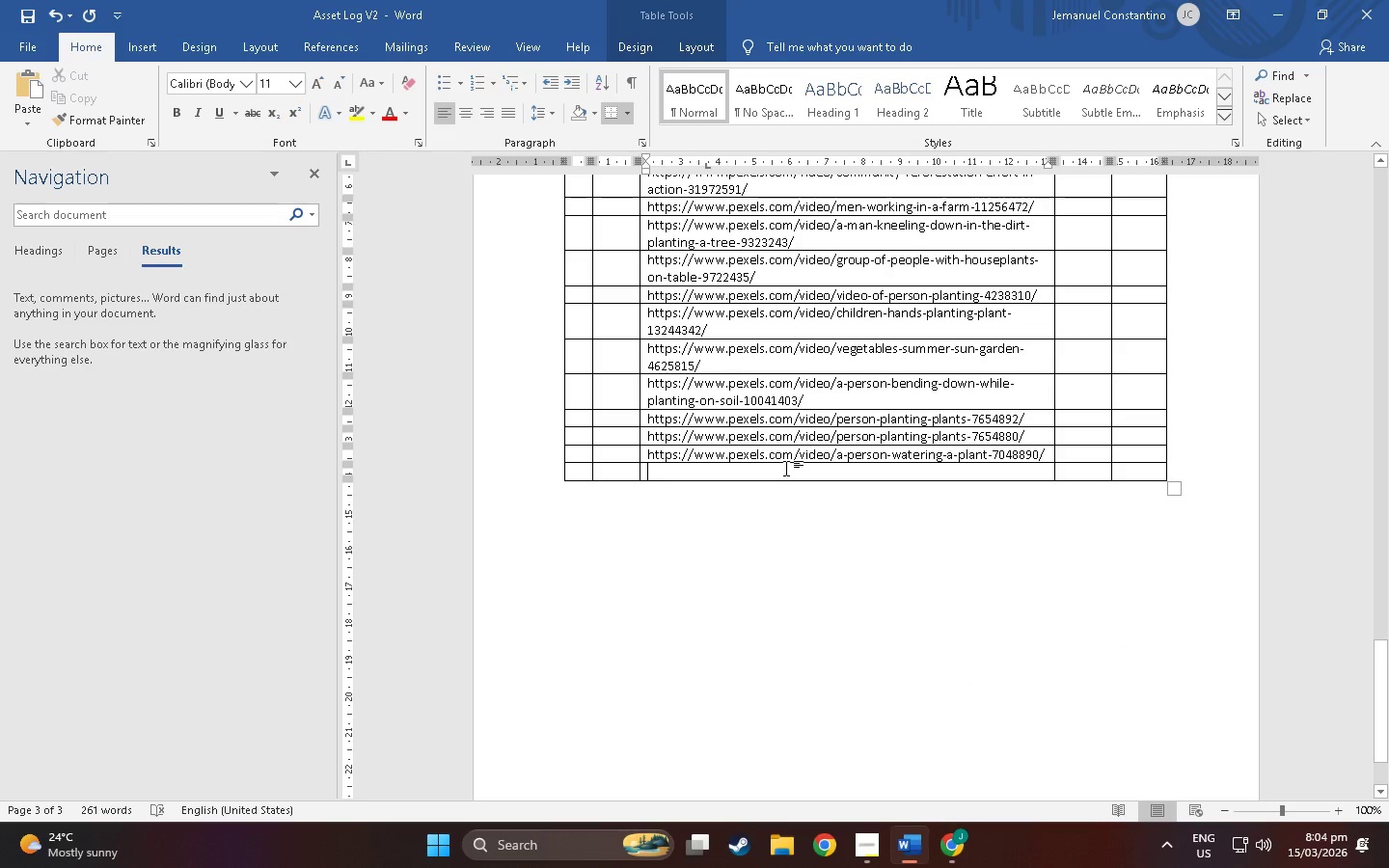 
key(Control+V)
 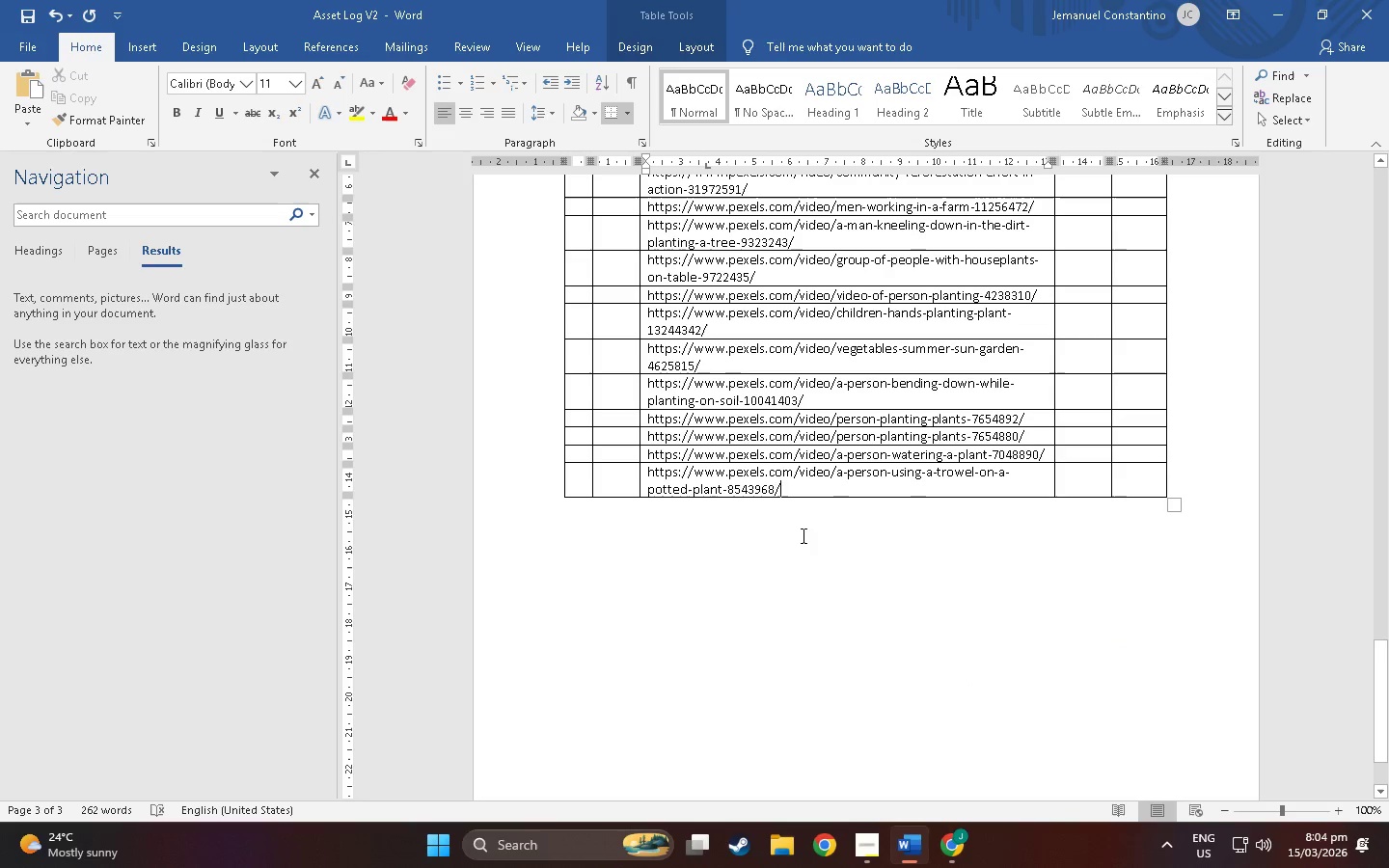 
key(Alt+Tab)
 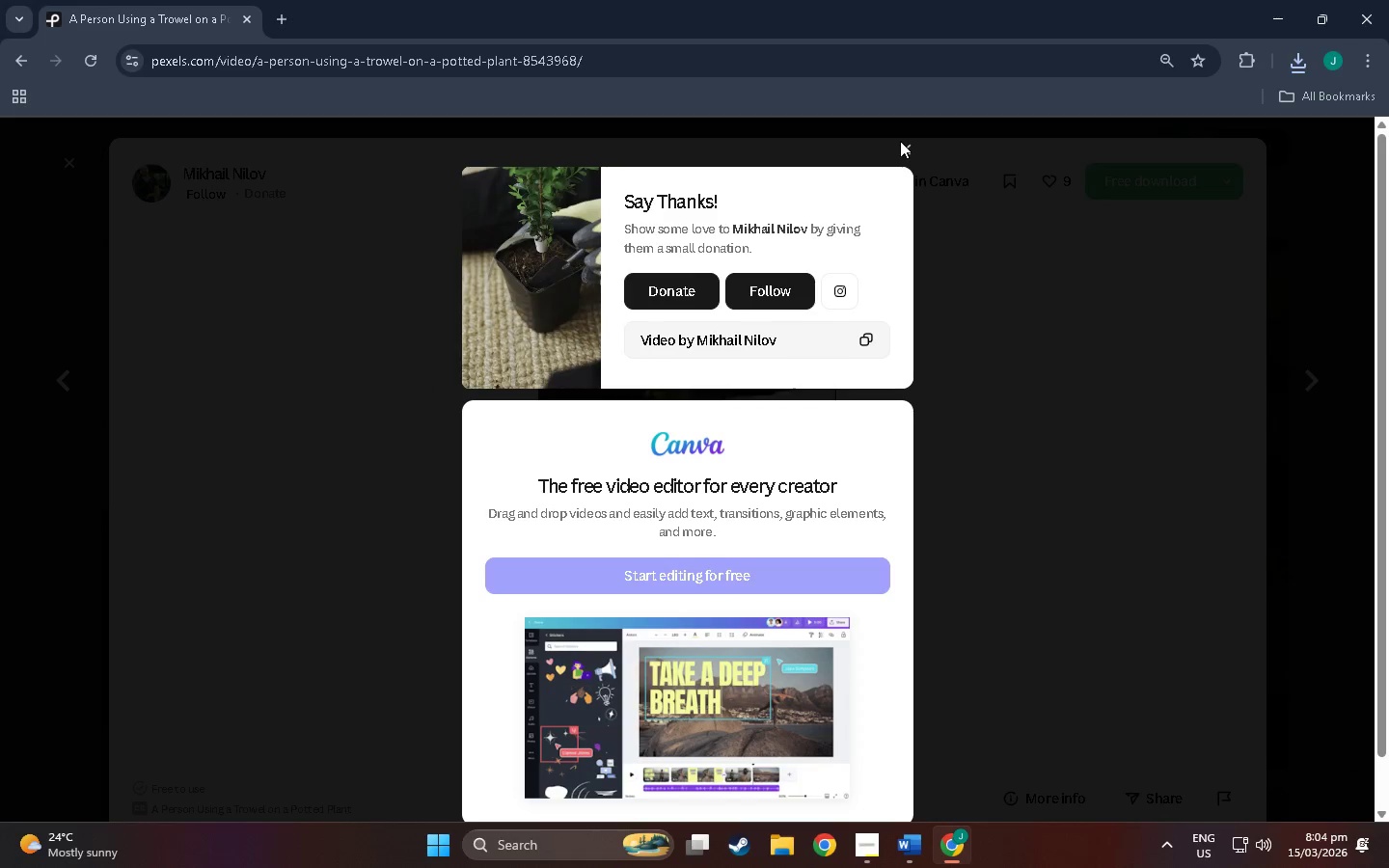 
key(Alt+Tab)
 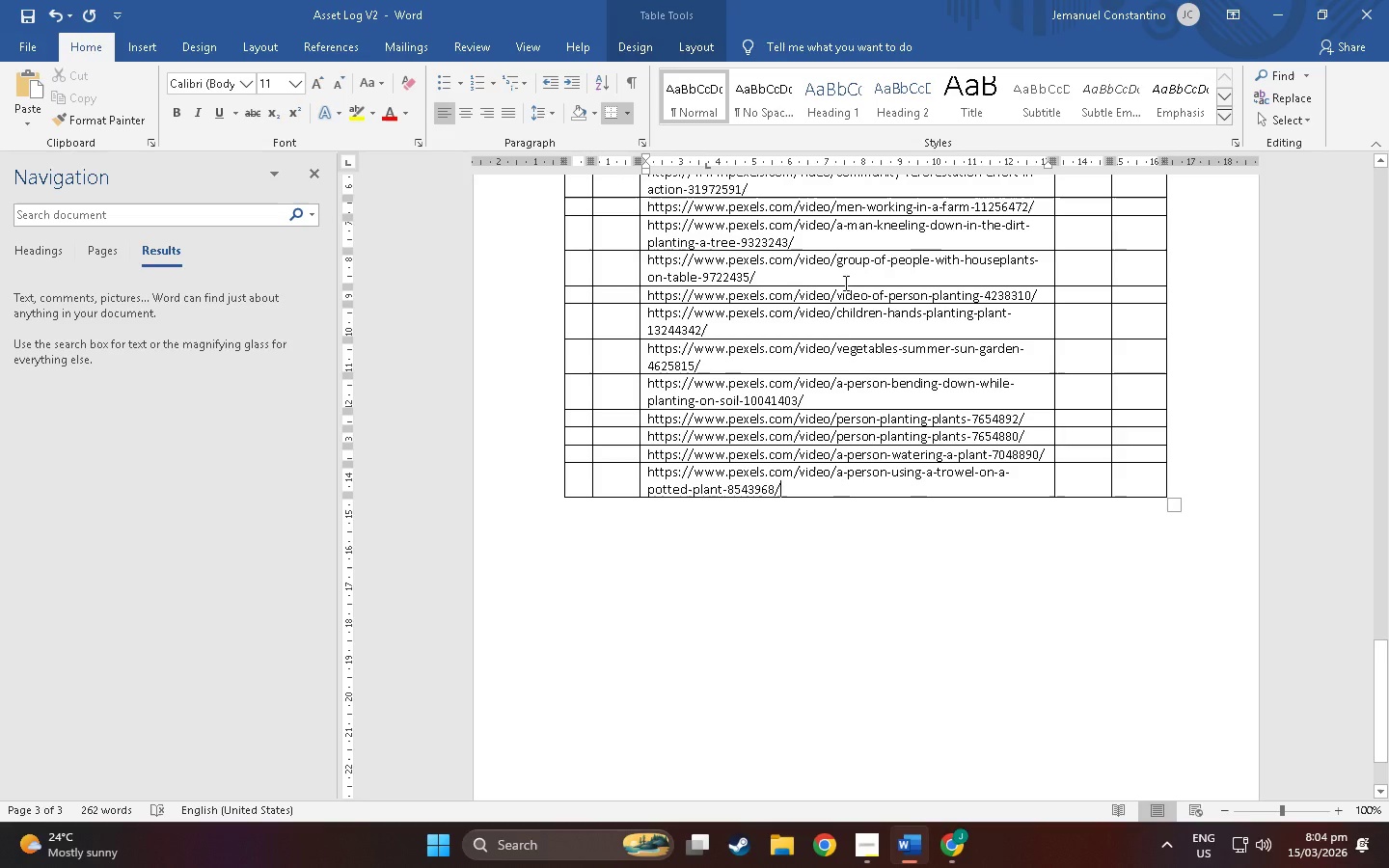 
key(Alt+Tab)
 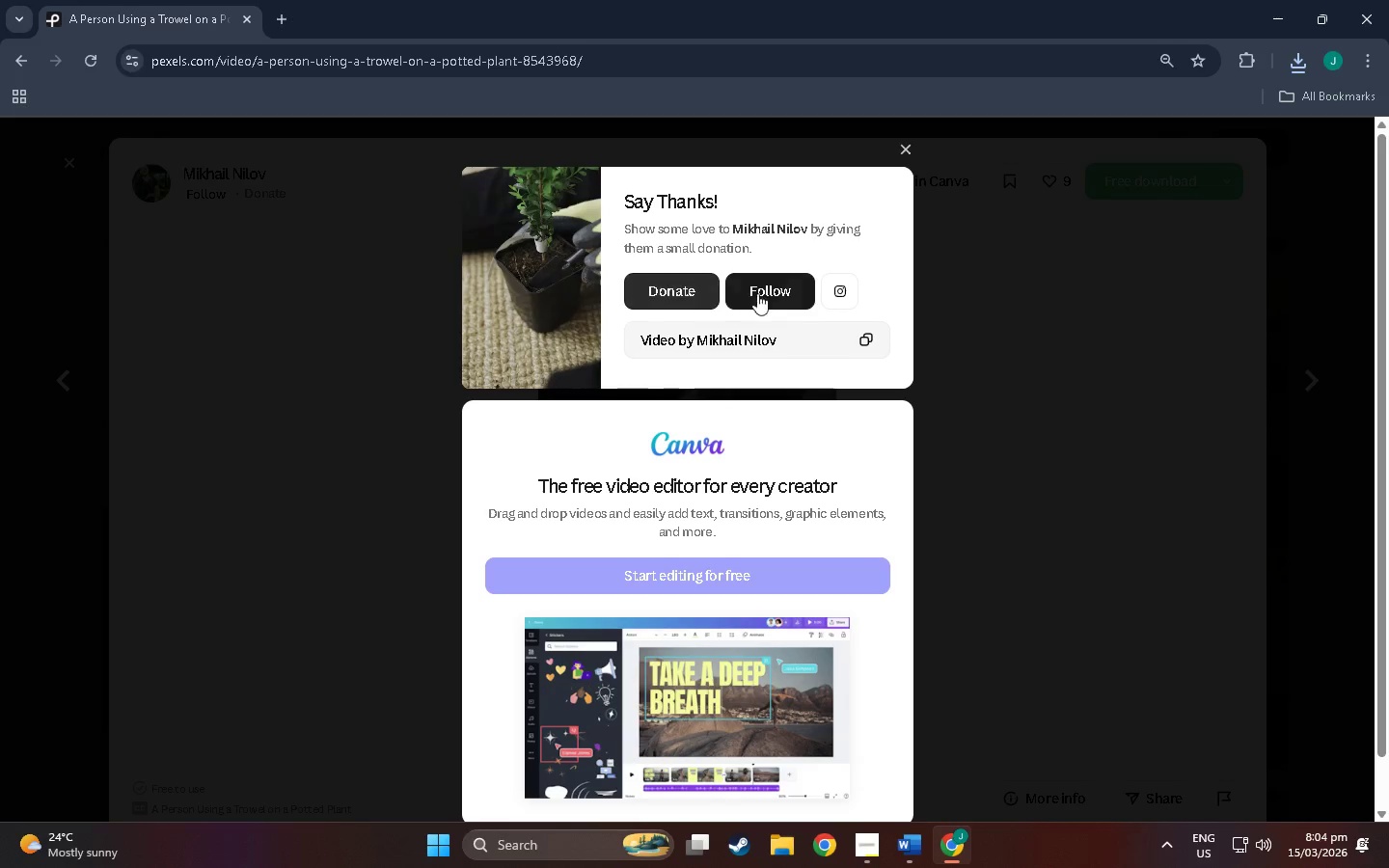 
wait(17.42)
 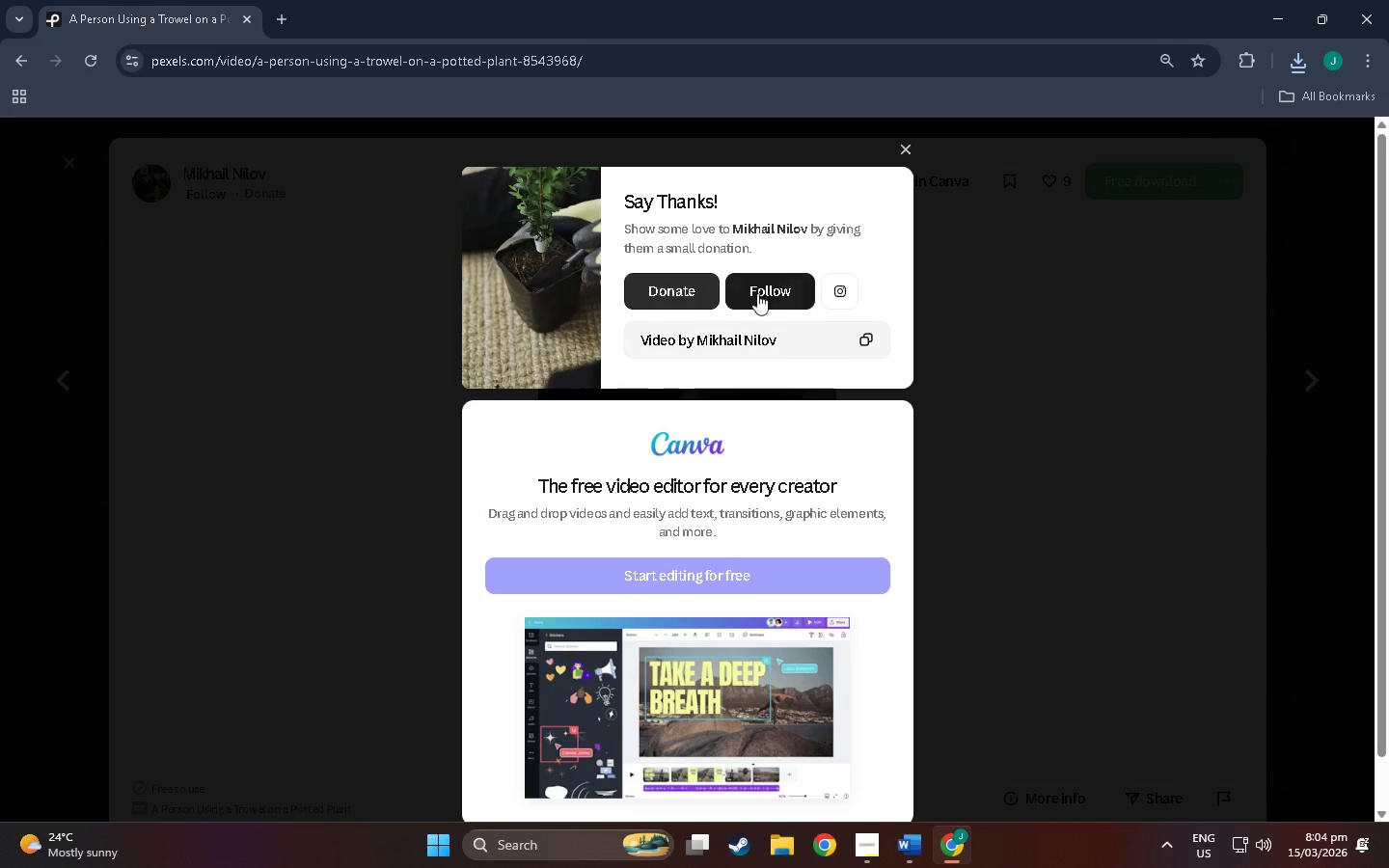 
double_click([908, 145])
 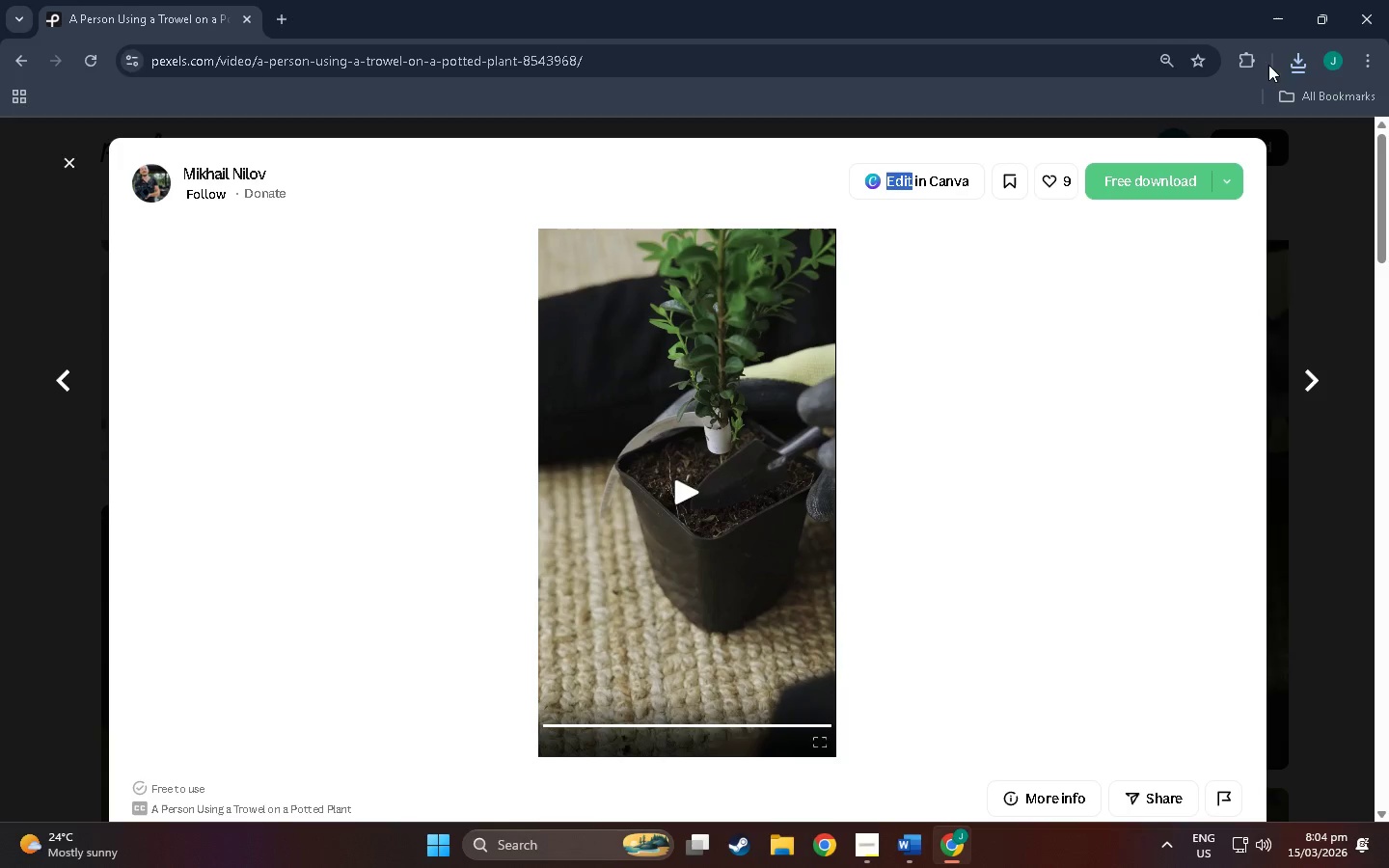 
left_click([1291, 68])
 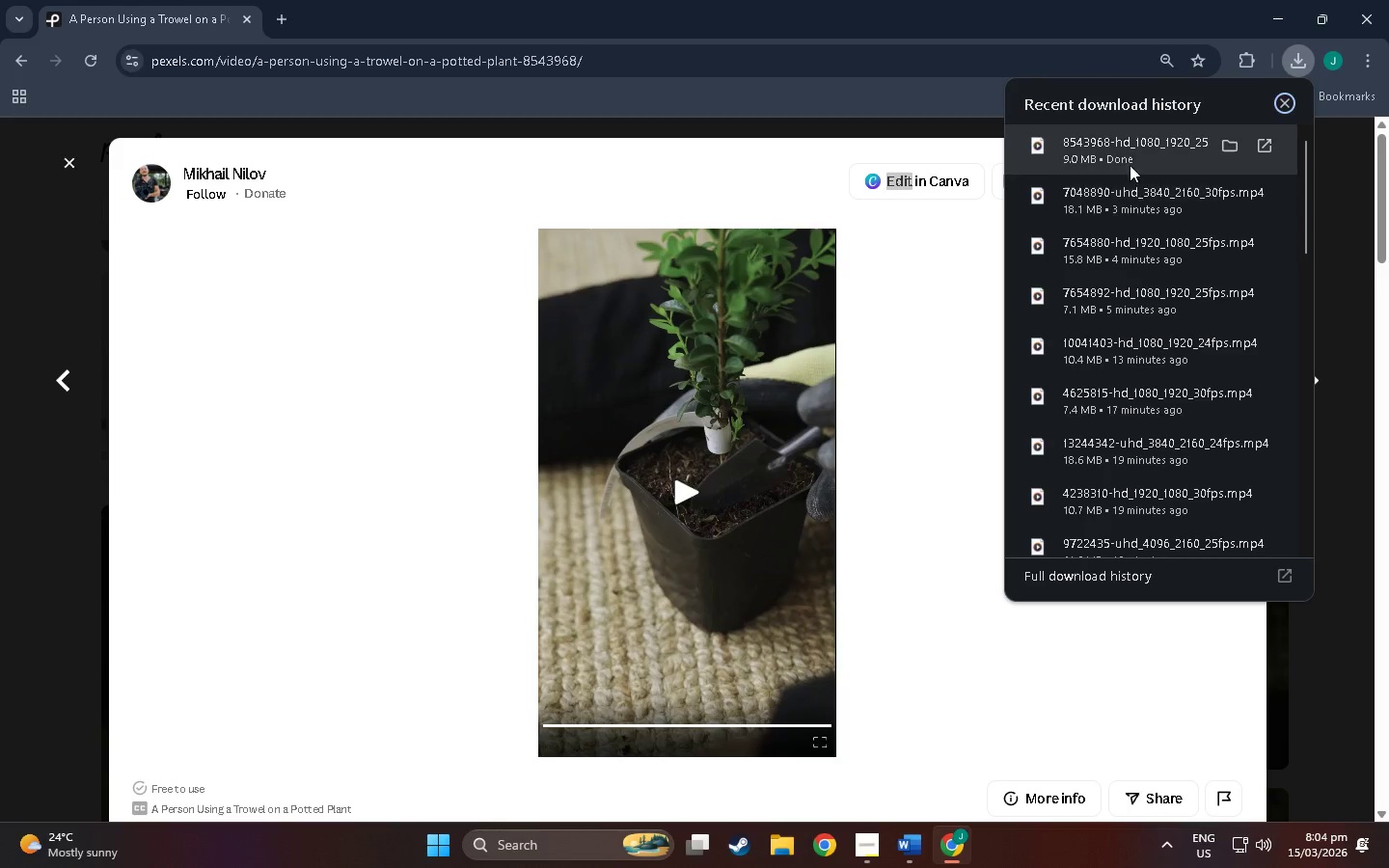 
left_click([1128, 147])
 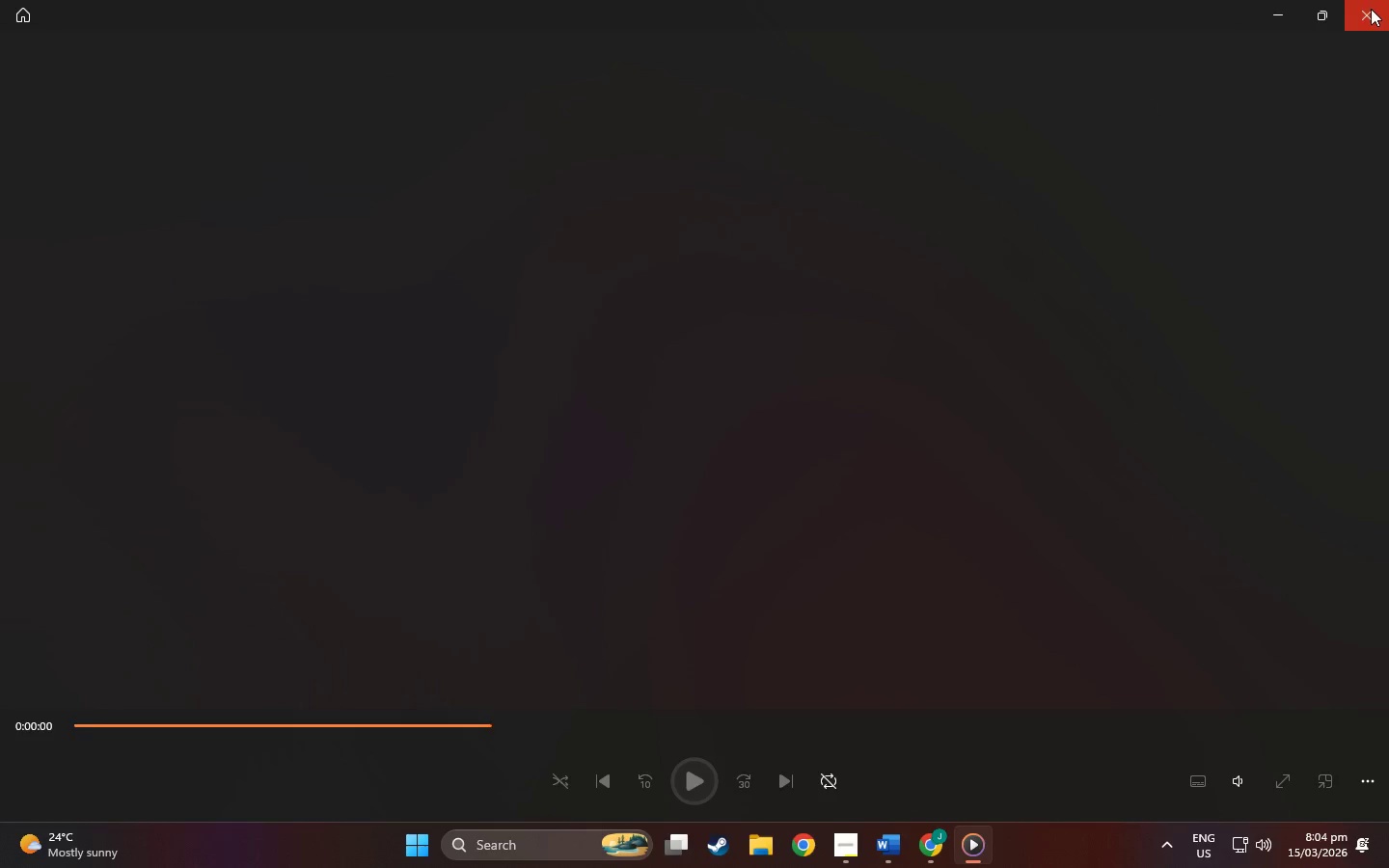 
left_click([1371, 9])
 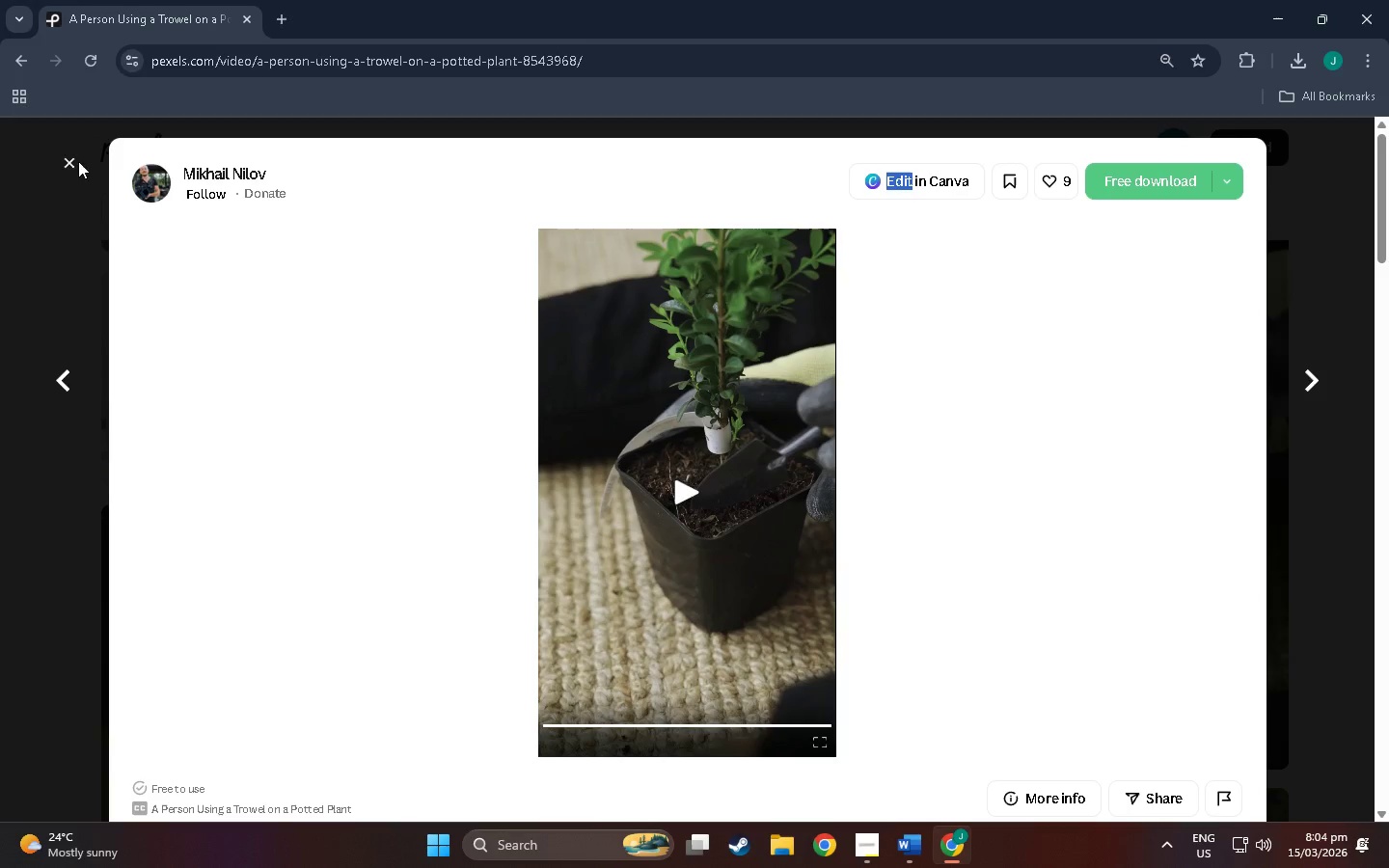 
left_click([75, 161])
 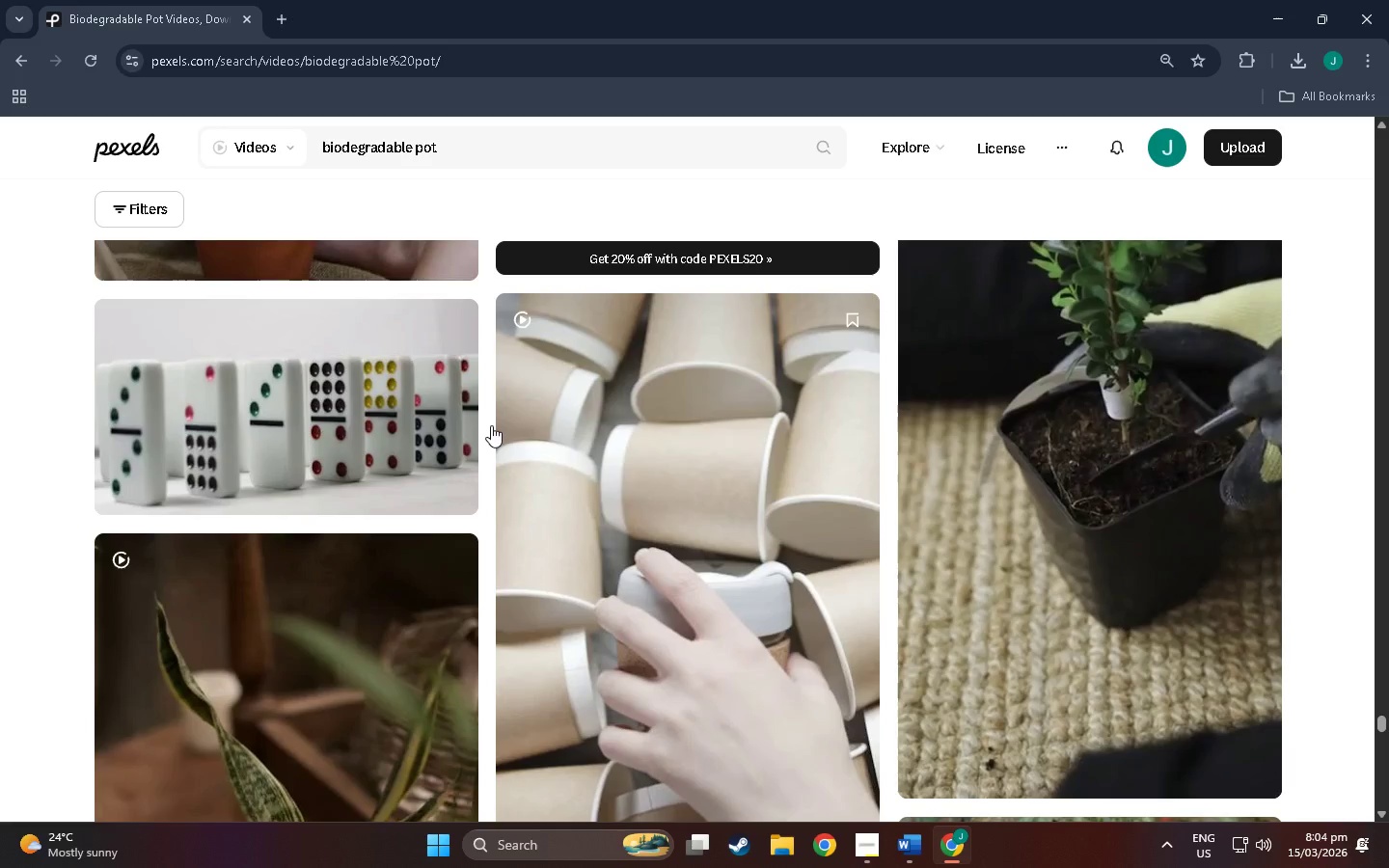 
scroll: coordinate [627, 437], scroll_direction: down, amount: 159.0
 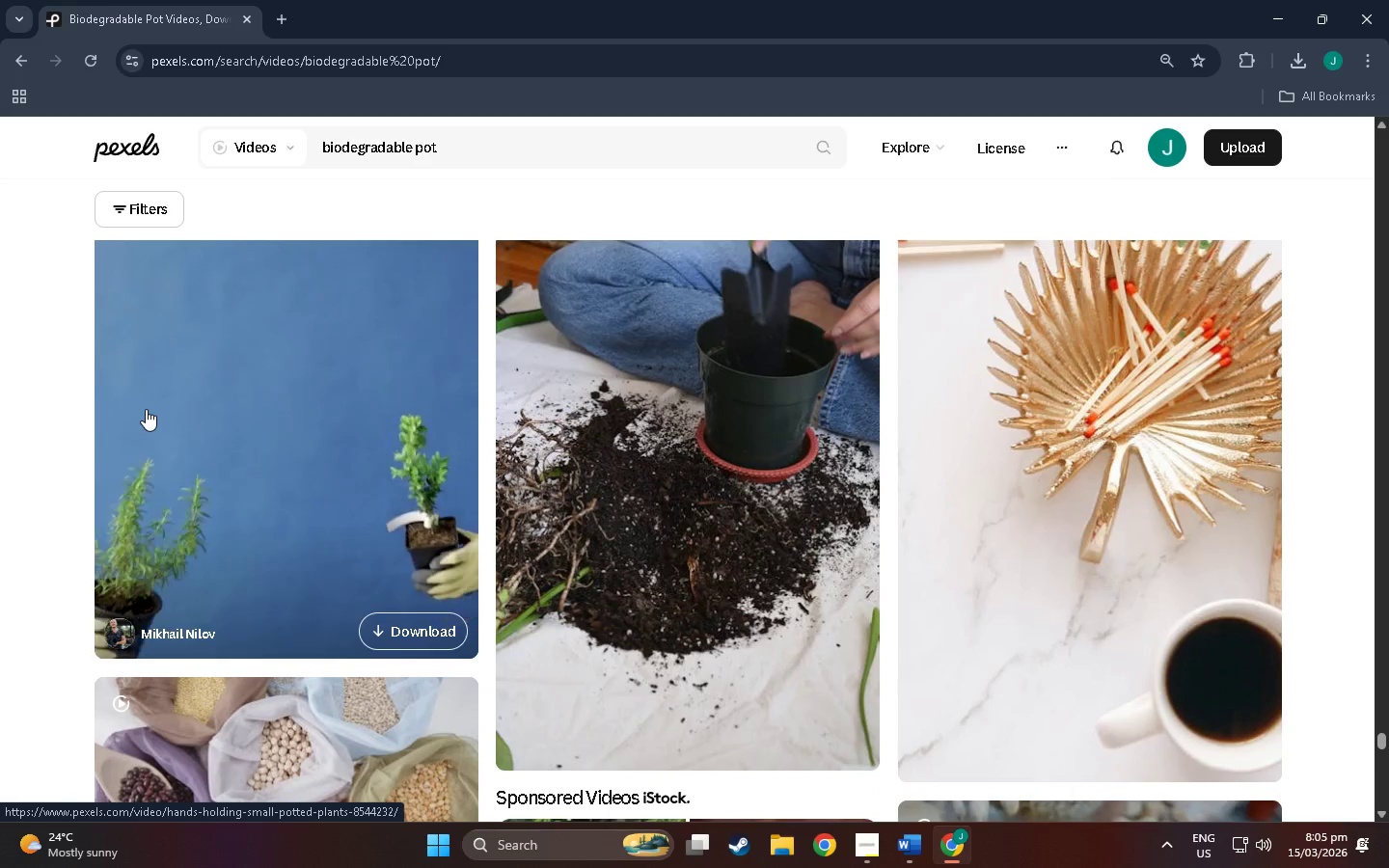 
scroll: coordinate [199, 433], scroll_direction: up, amount: 3.0
 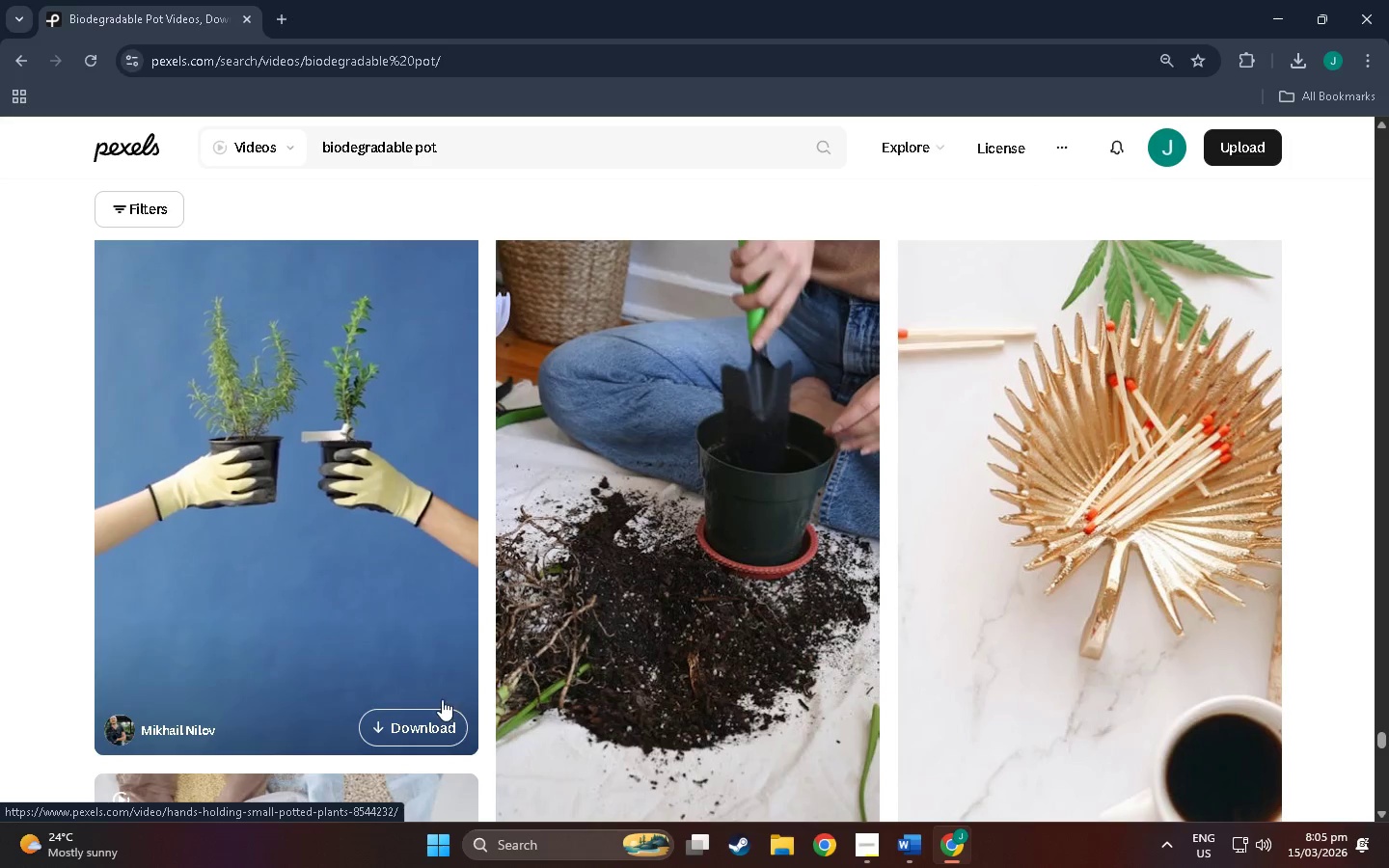 
mouse_move([401, 698])
 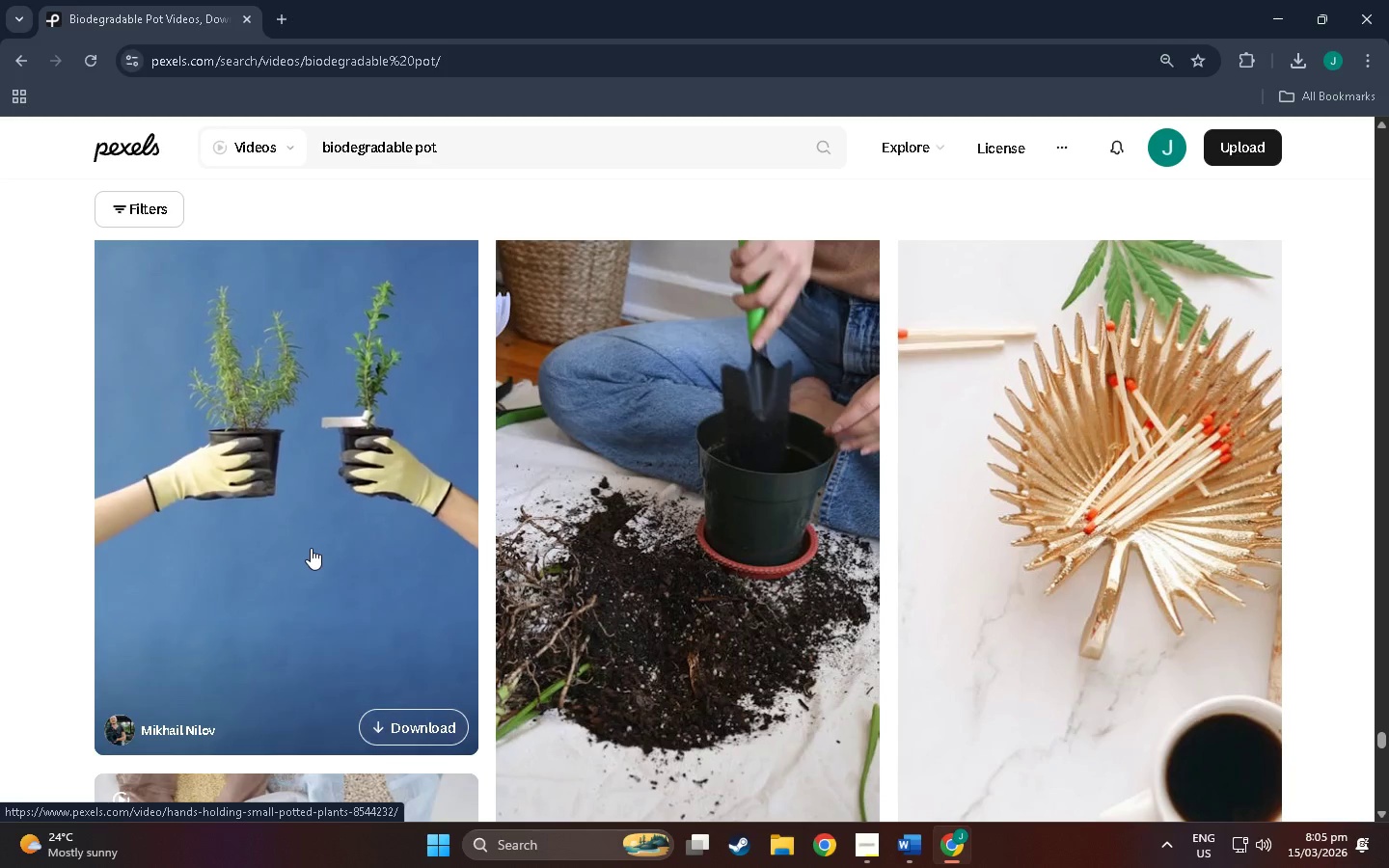 
left_click([311, 548])
 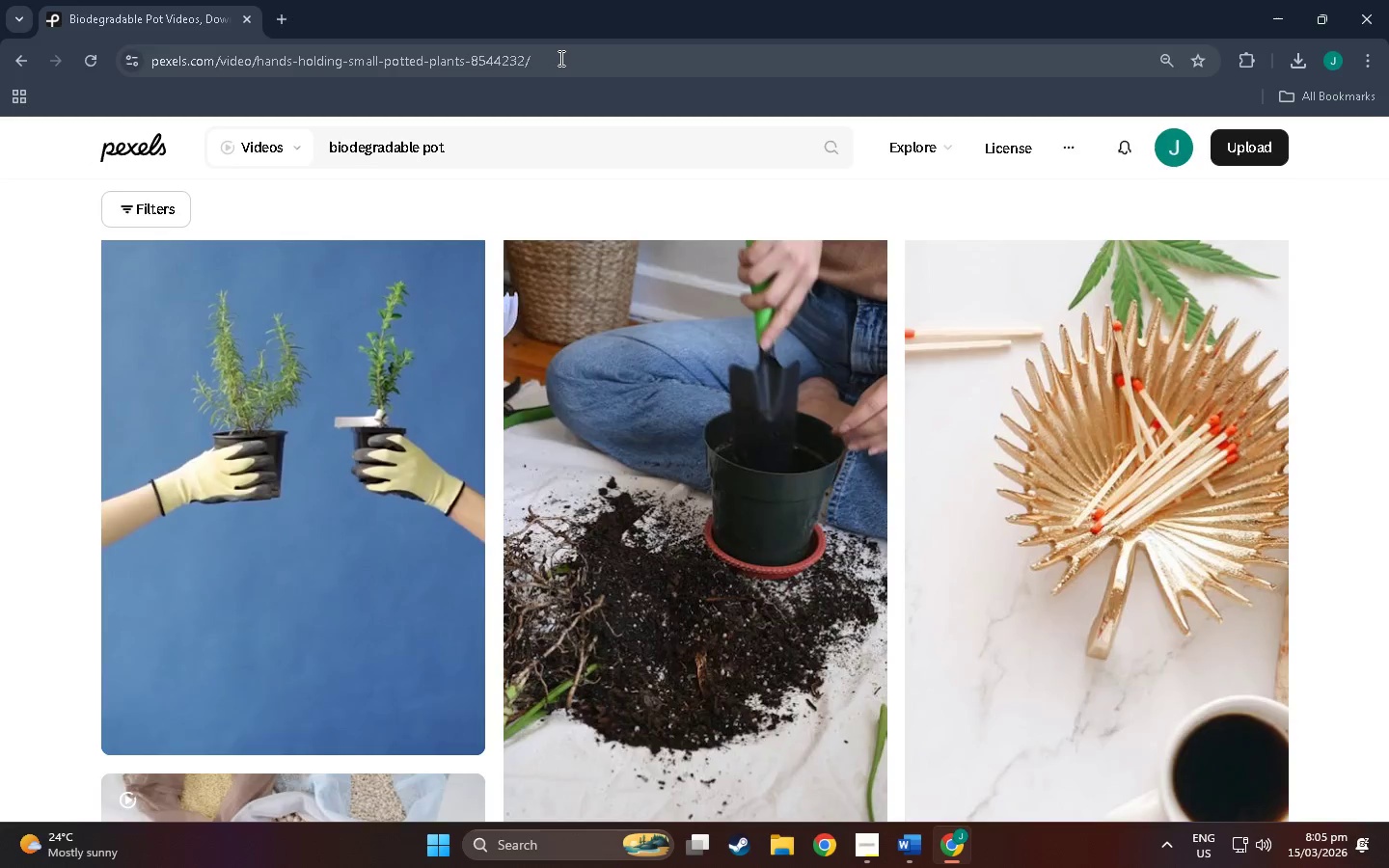 
left_click([559, 58])
 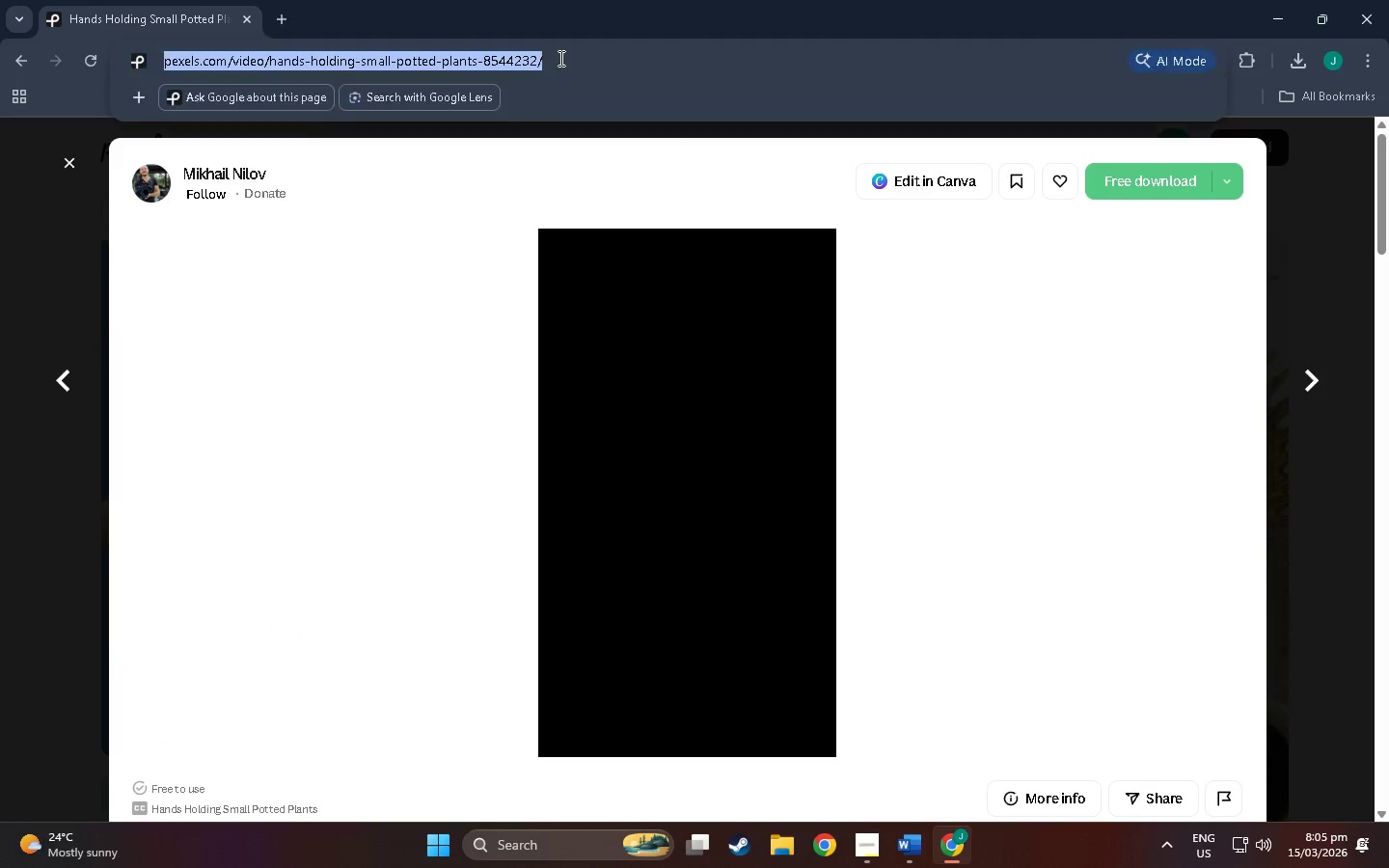 
key(Control+C)
 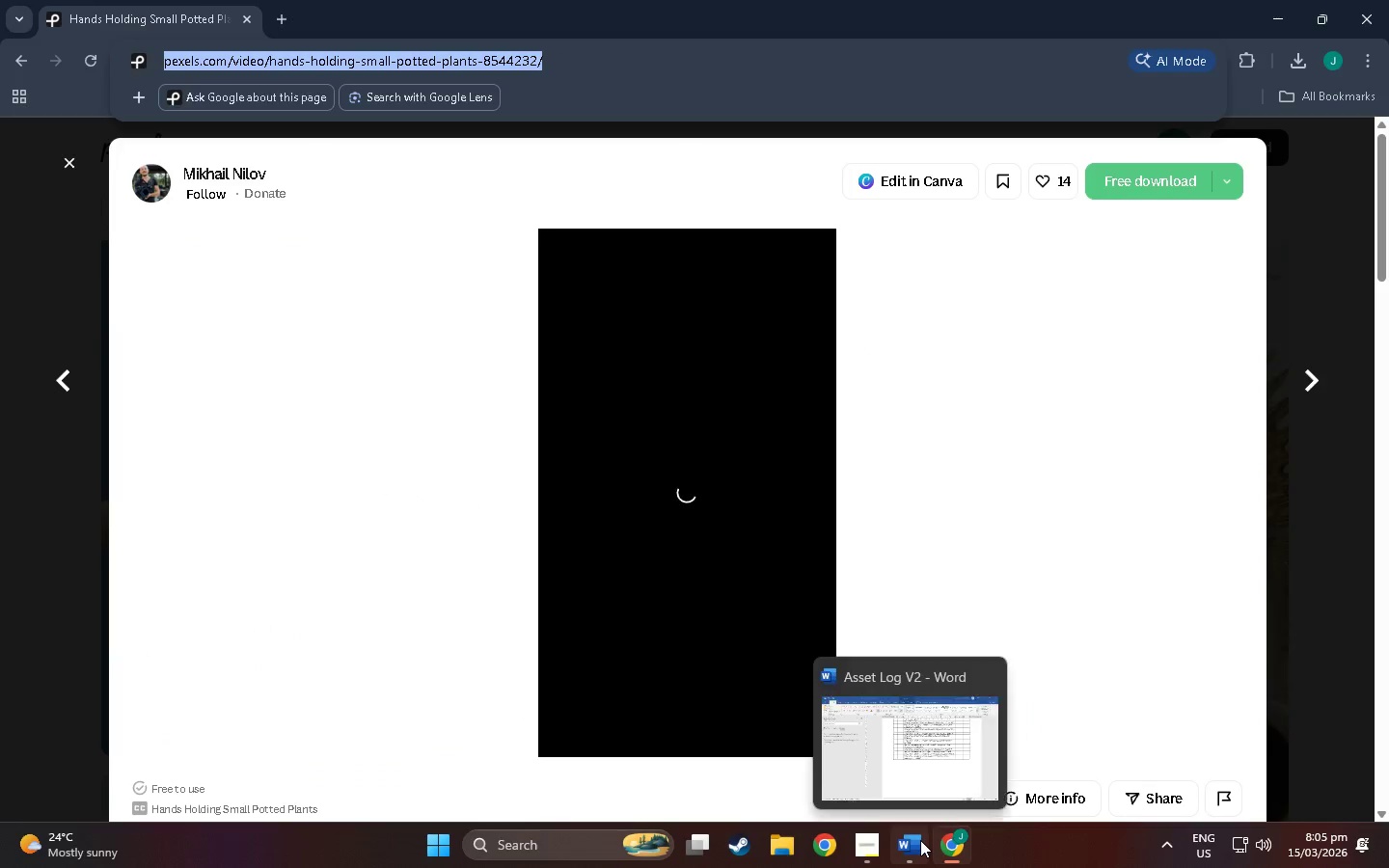 
left_click([920, 840])
 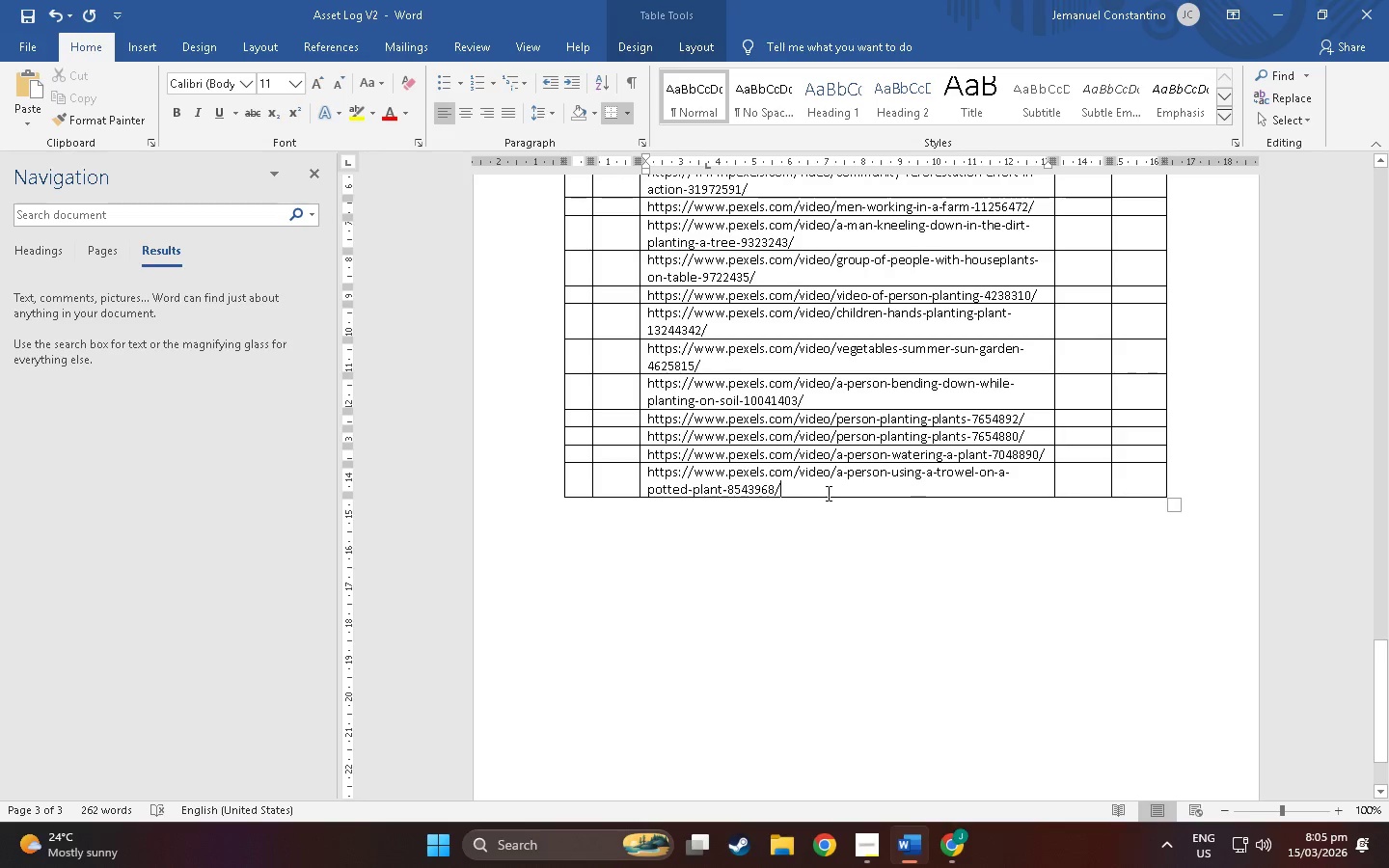 
key(Alt+AltLeft)
 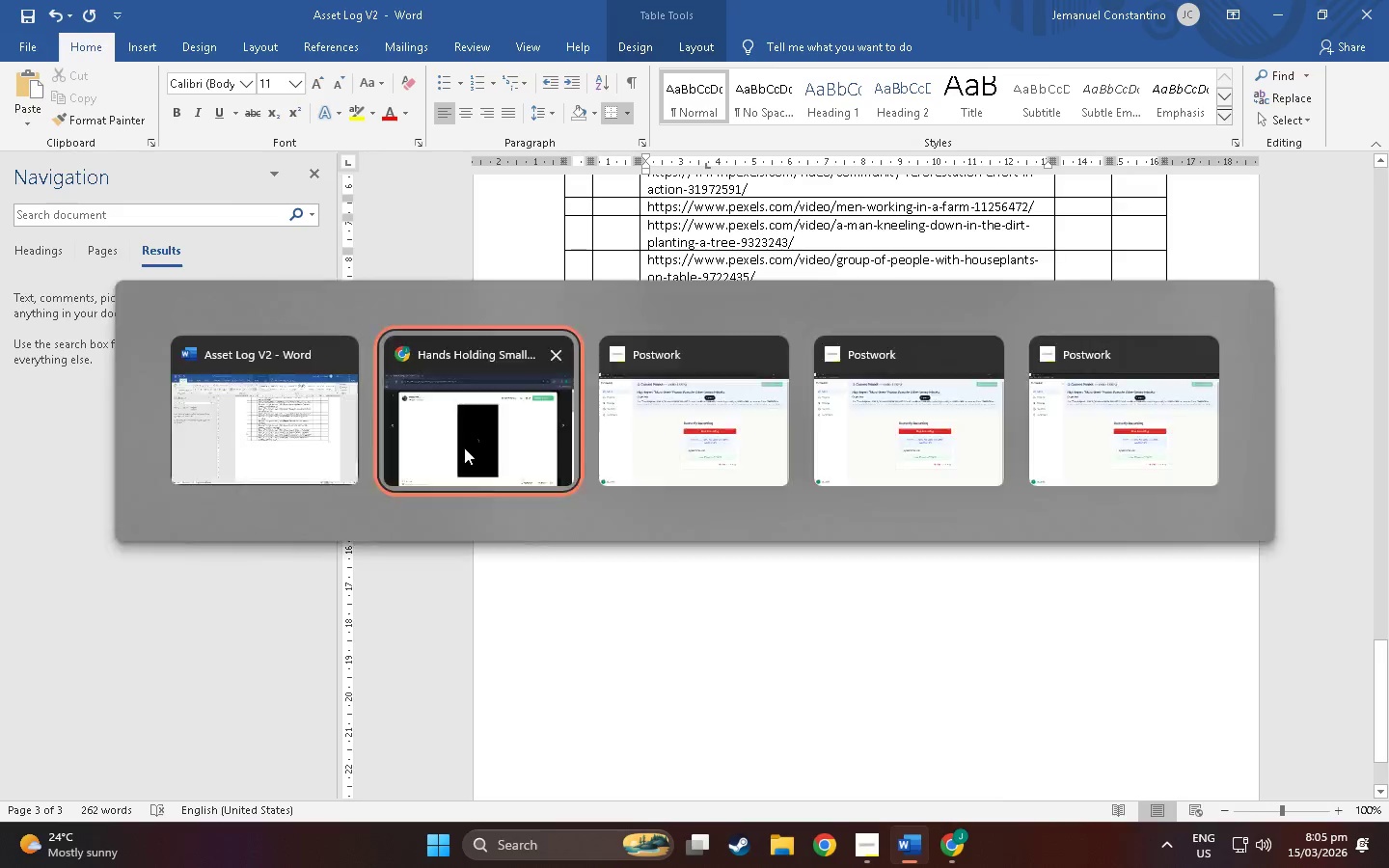 
key(Alt+Tab)
 